 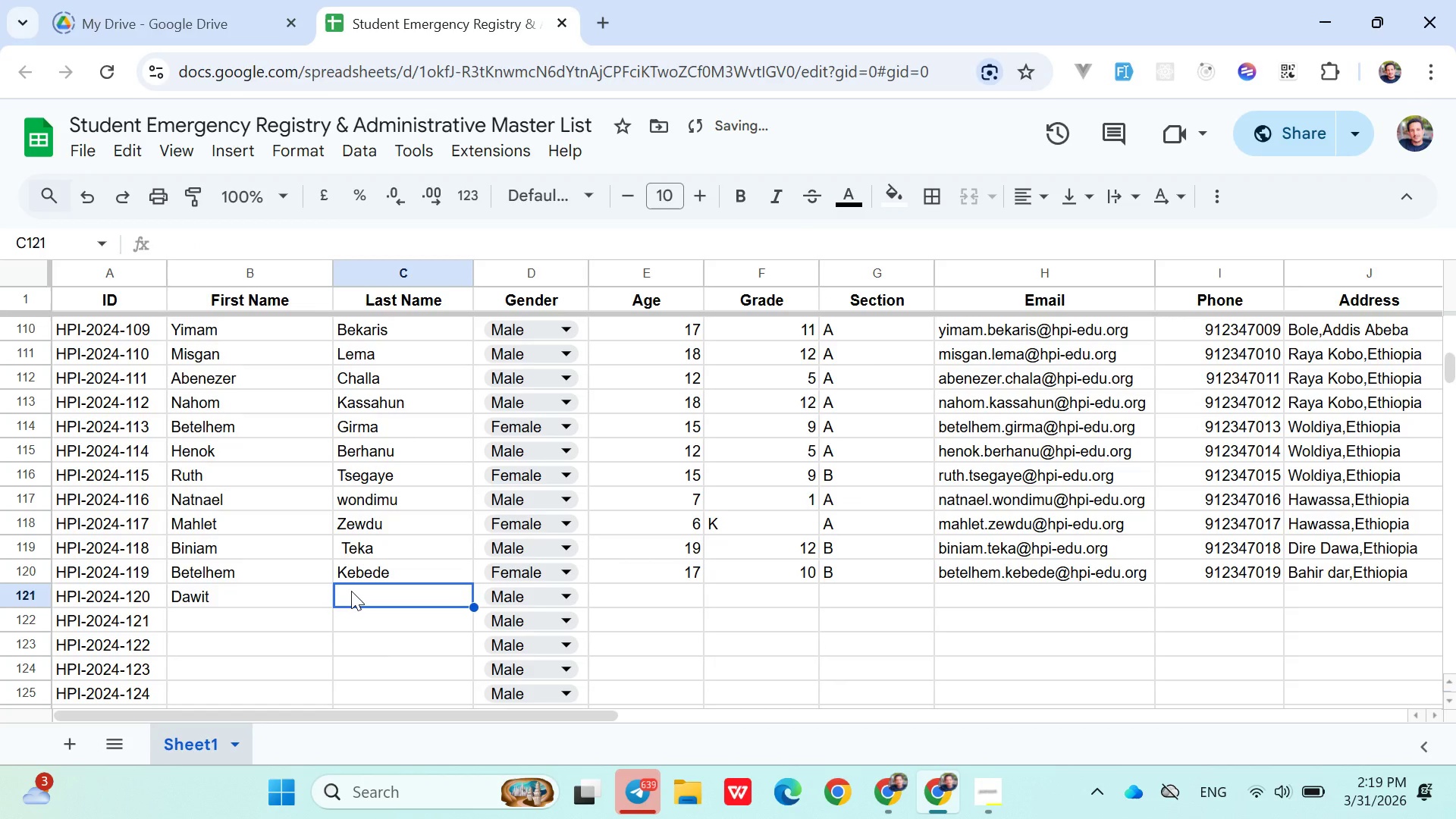 
type(Nigusie)
 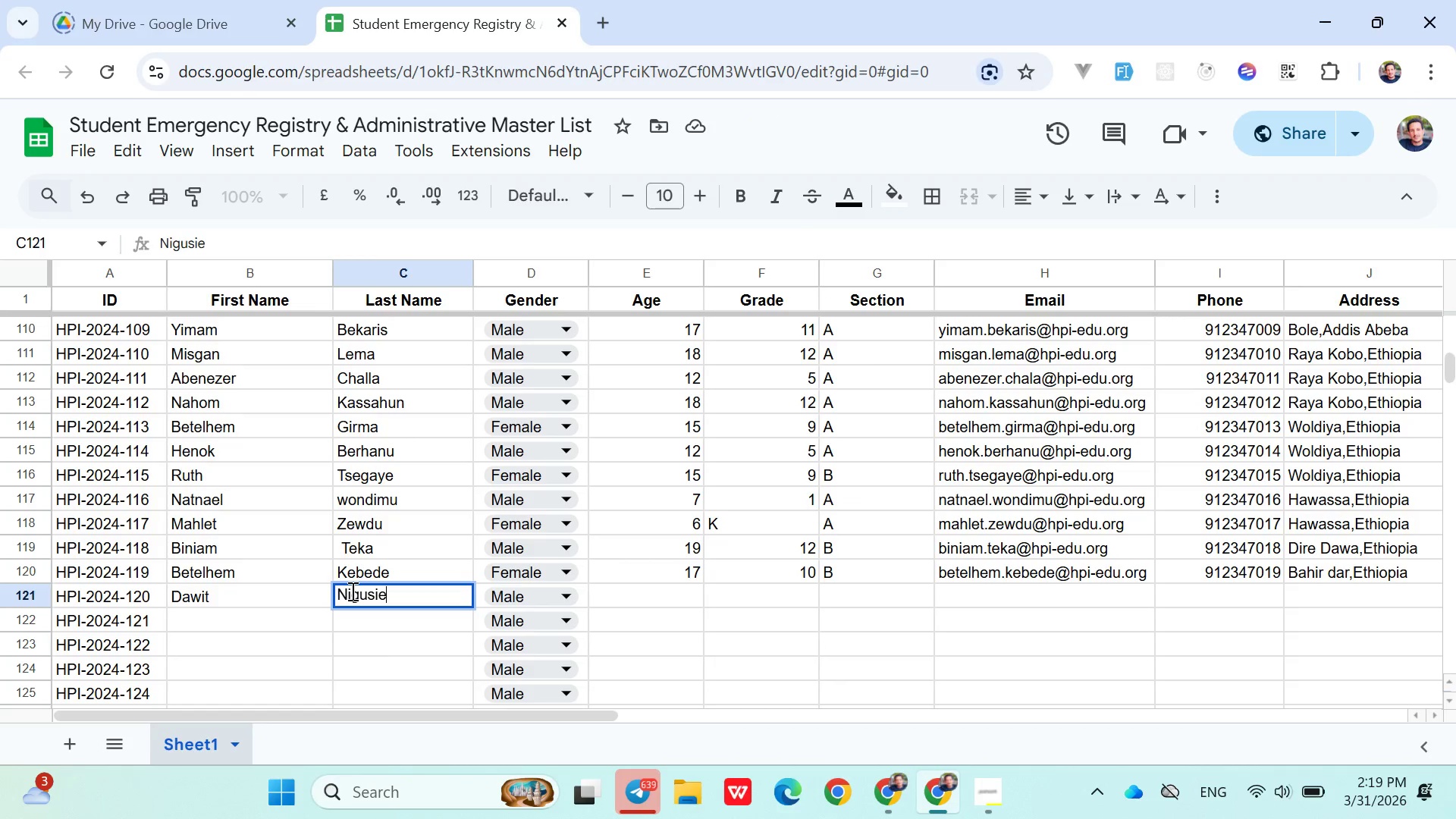 
key(ArrowLeft)
 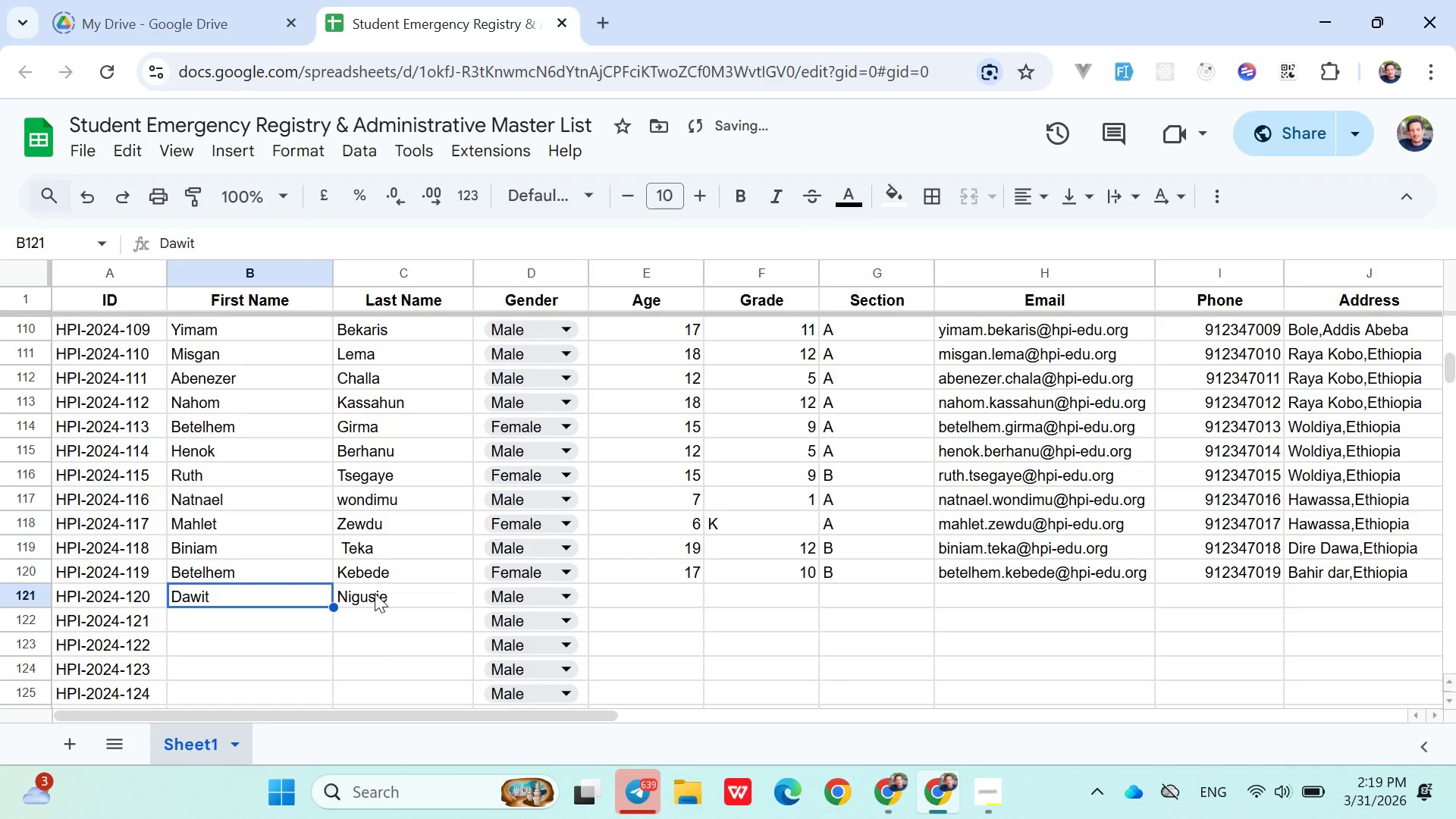 
double_click([376, 593])
 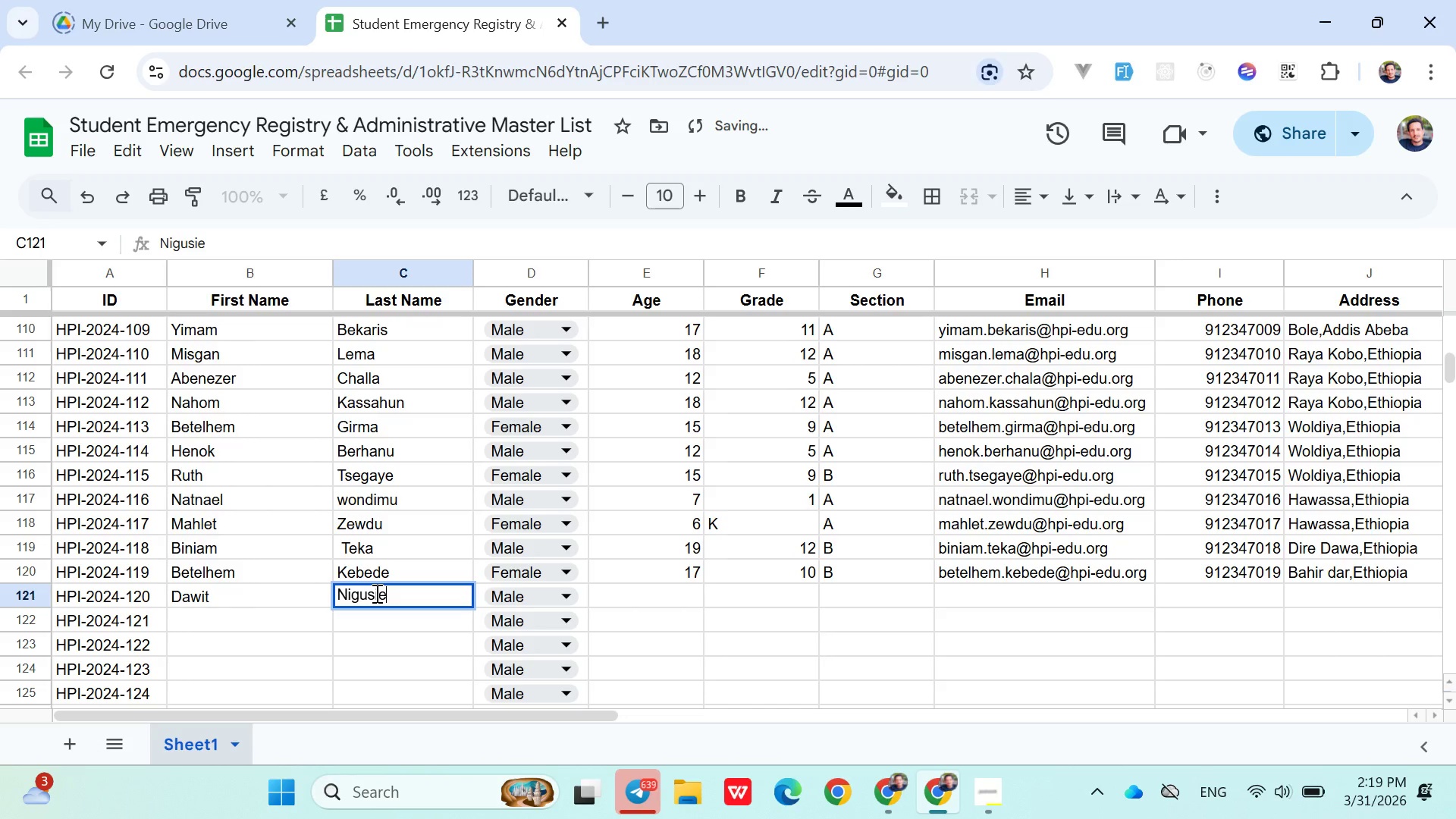 
left_click([375, 593])
 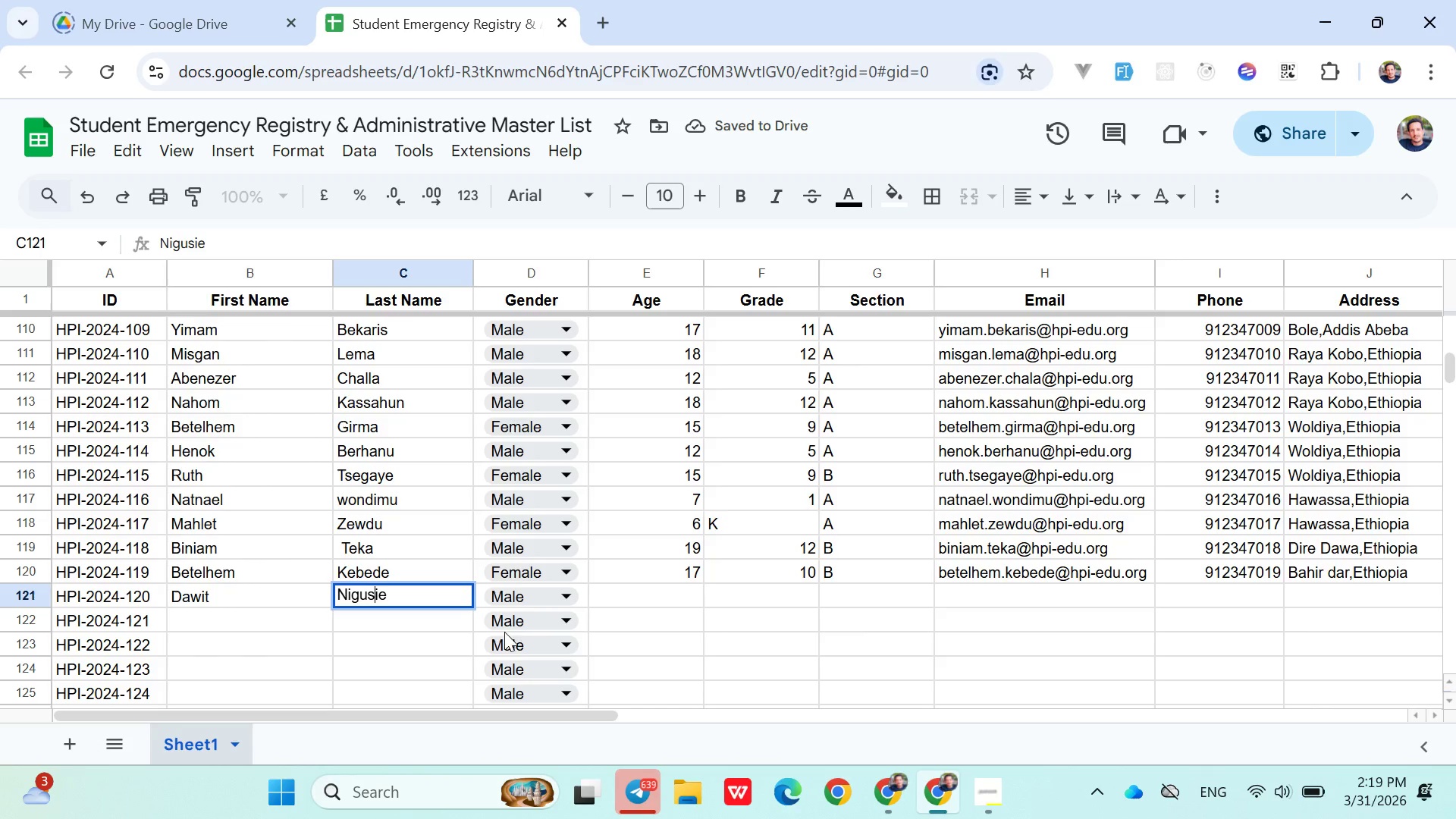 
key(S)
 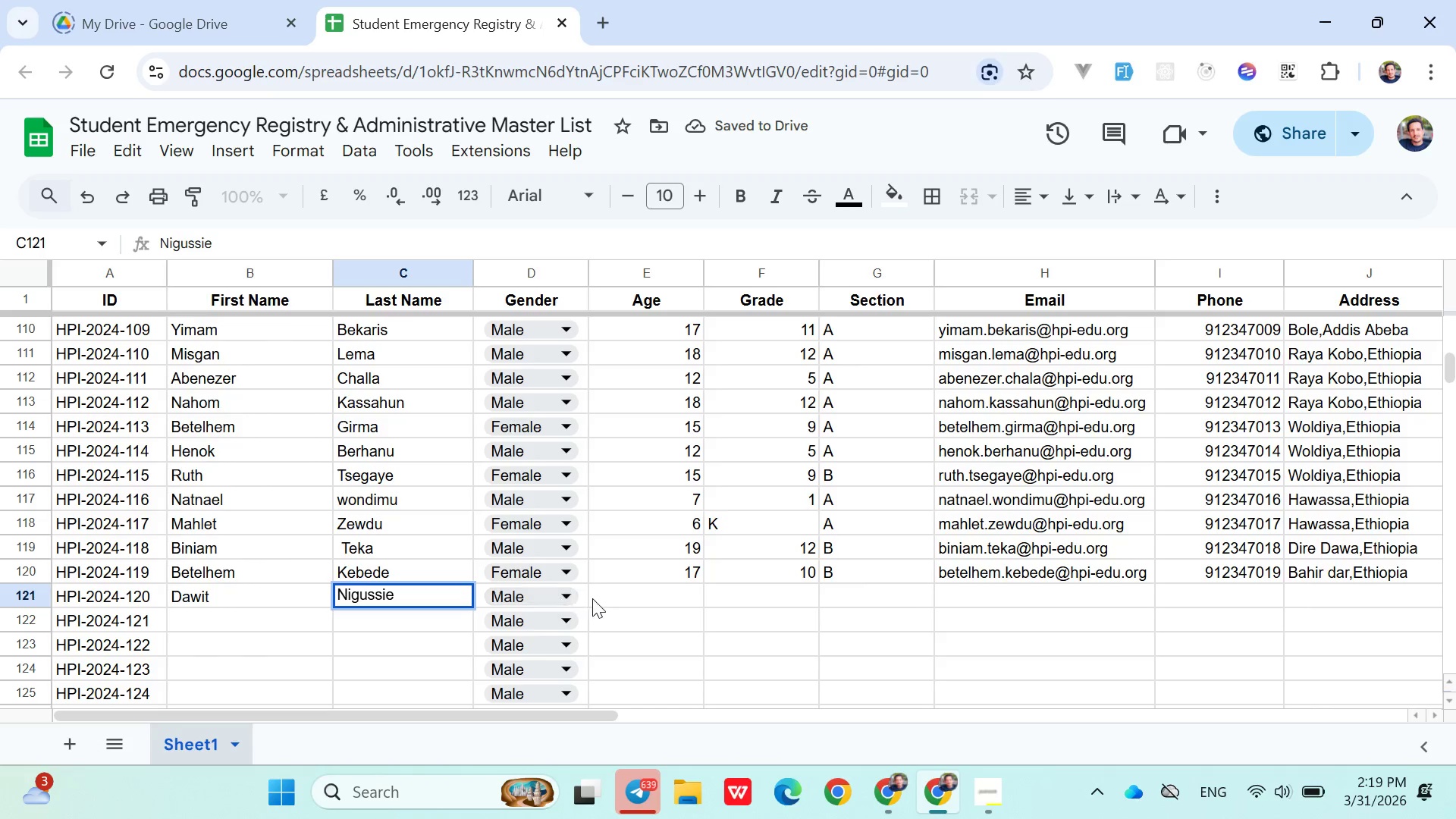 
left_click([564, 598])
 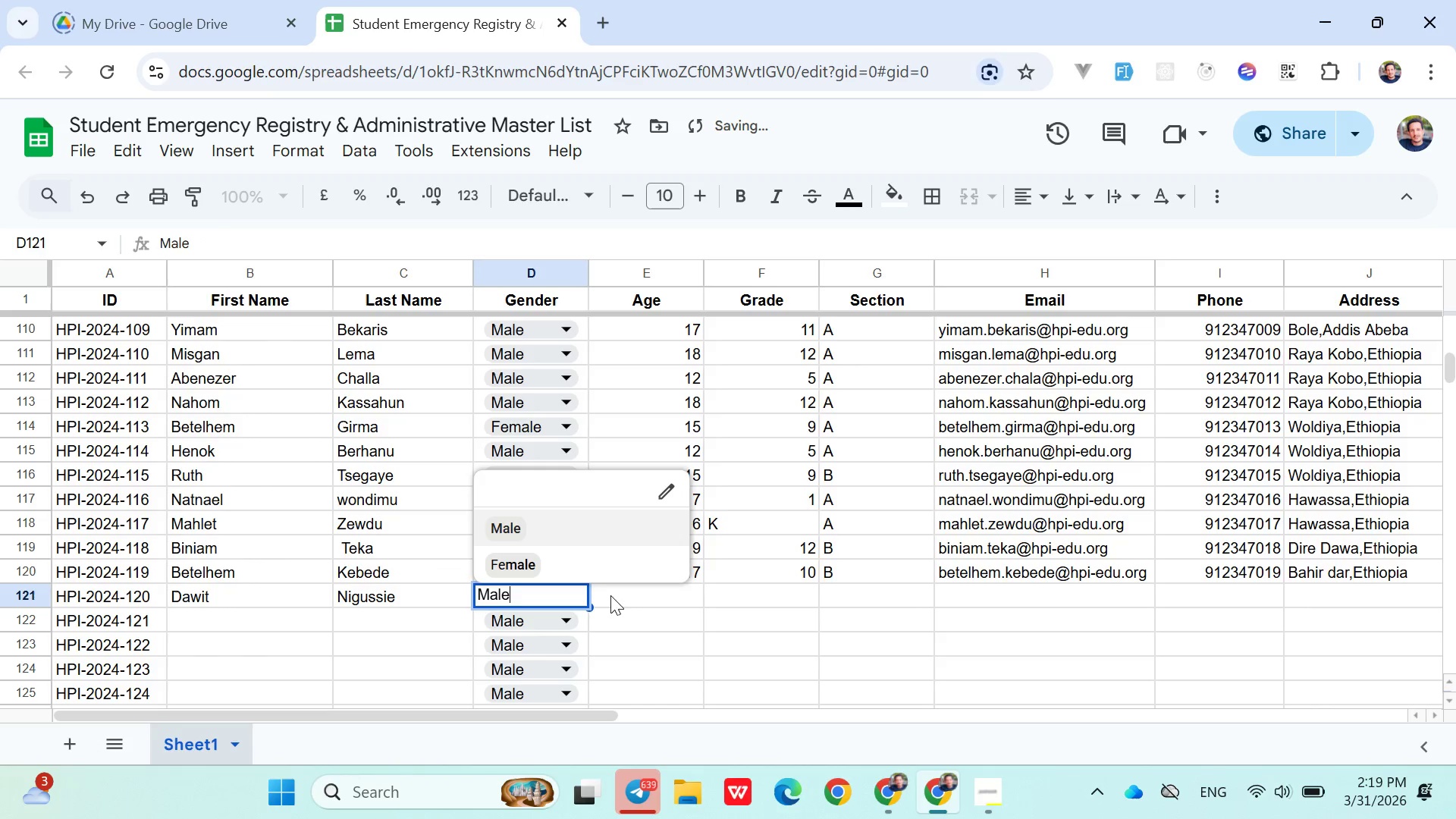 
left_click([617, 594])
 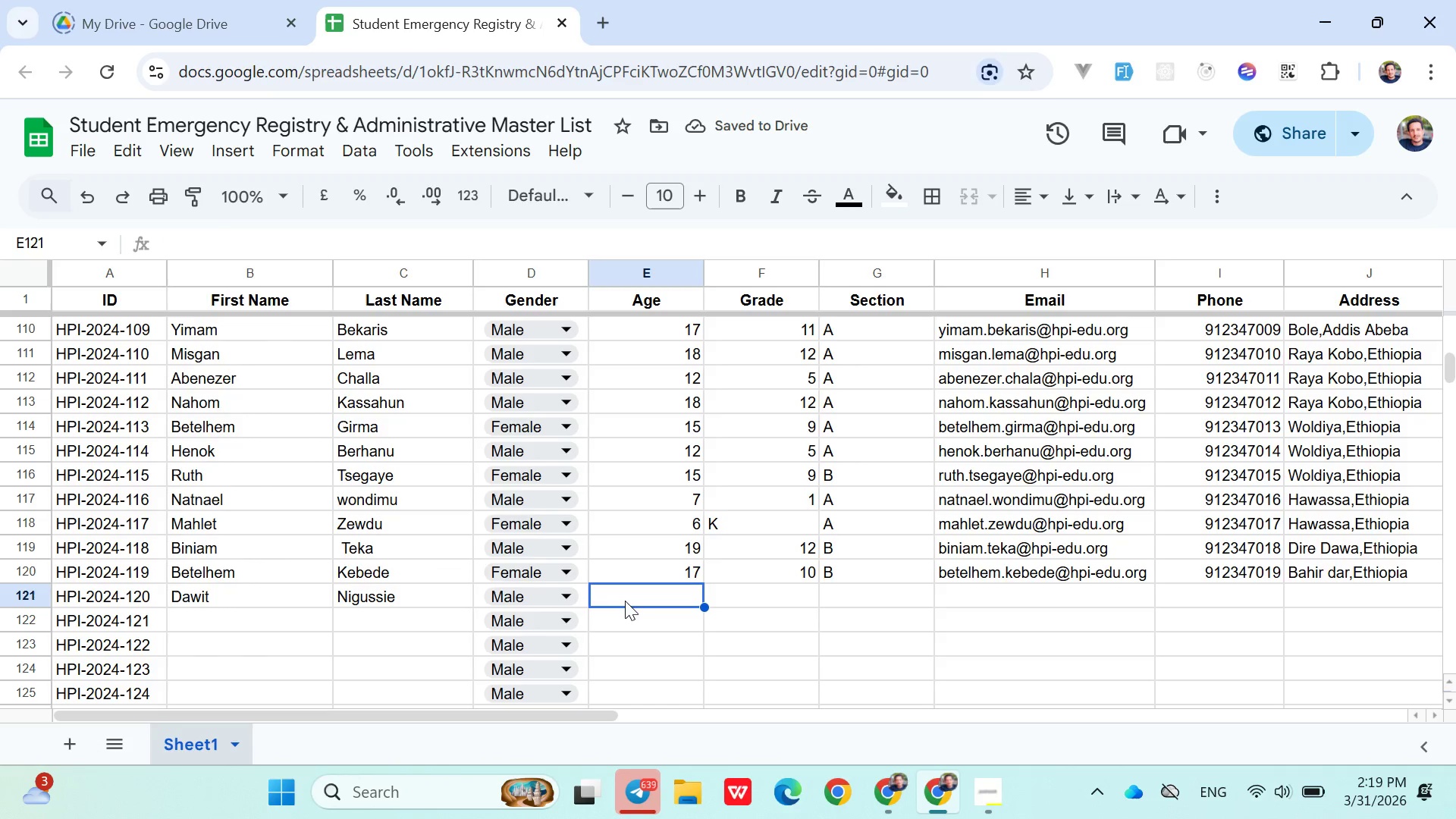 
double_click([625, 598])
 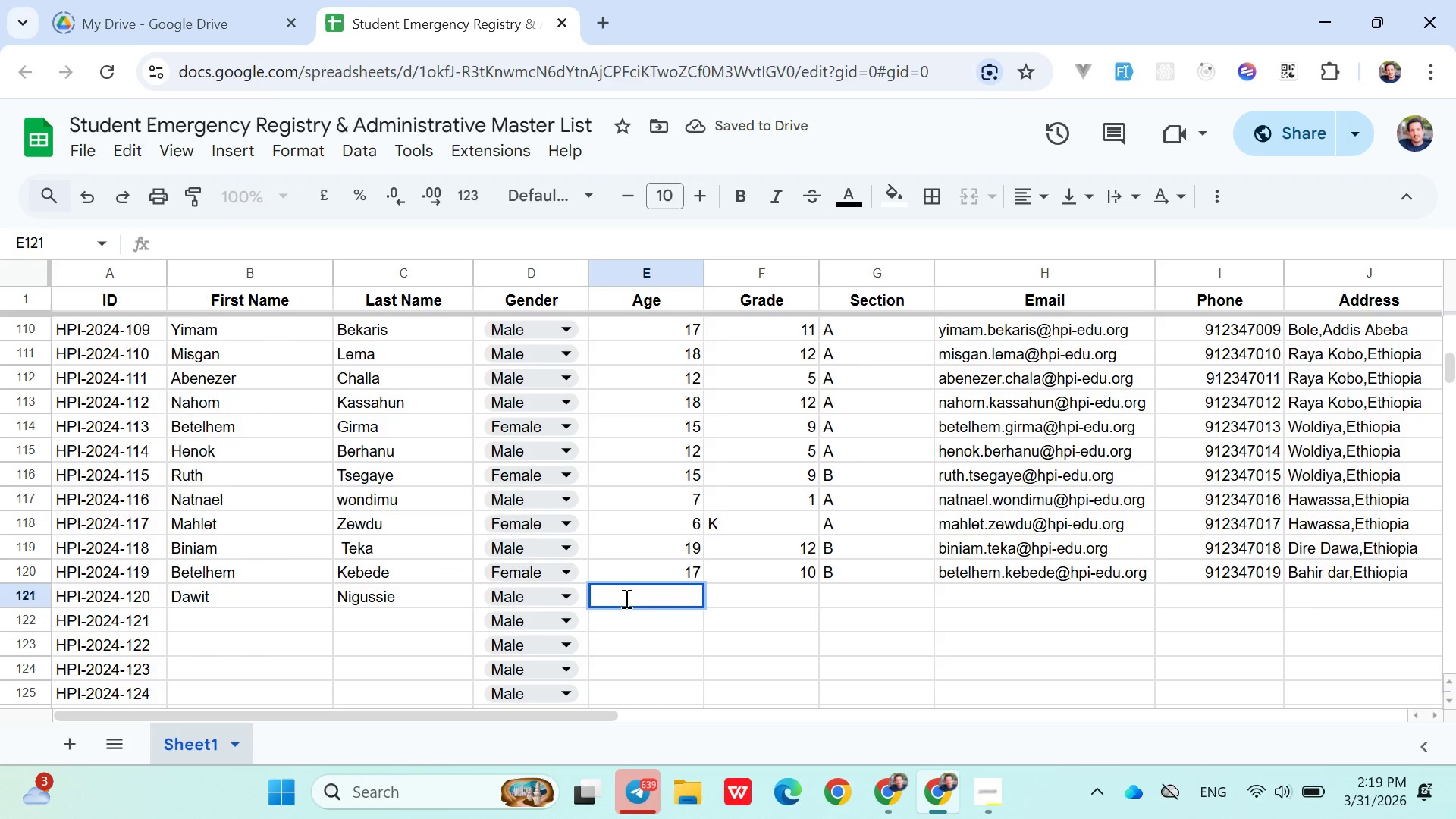 
type(11)
 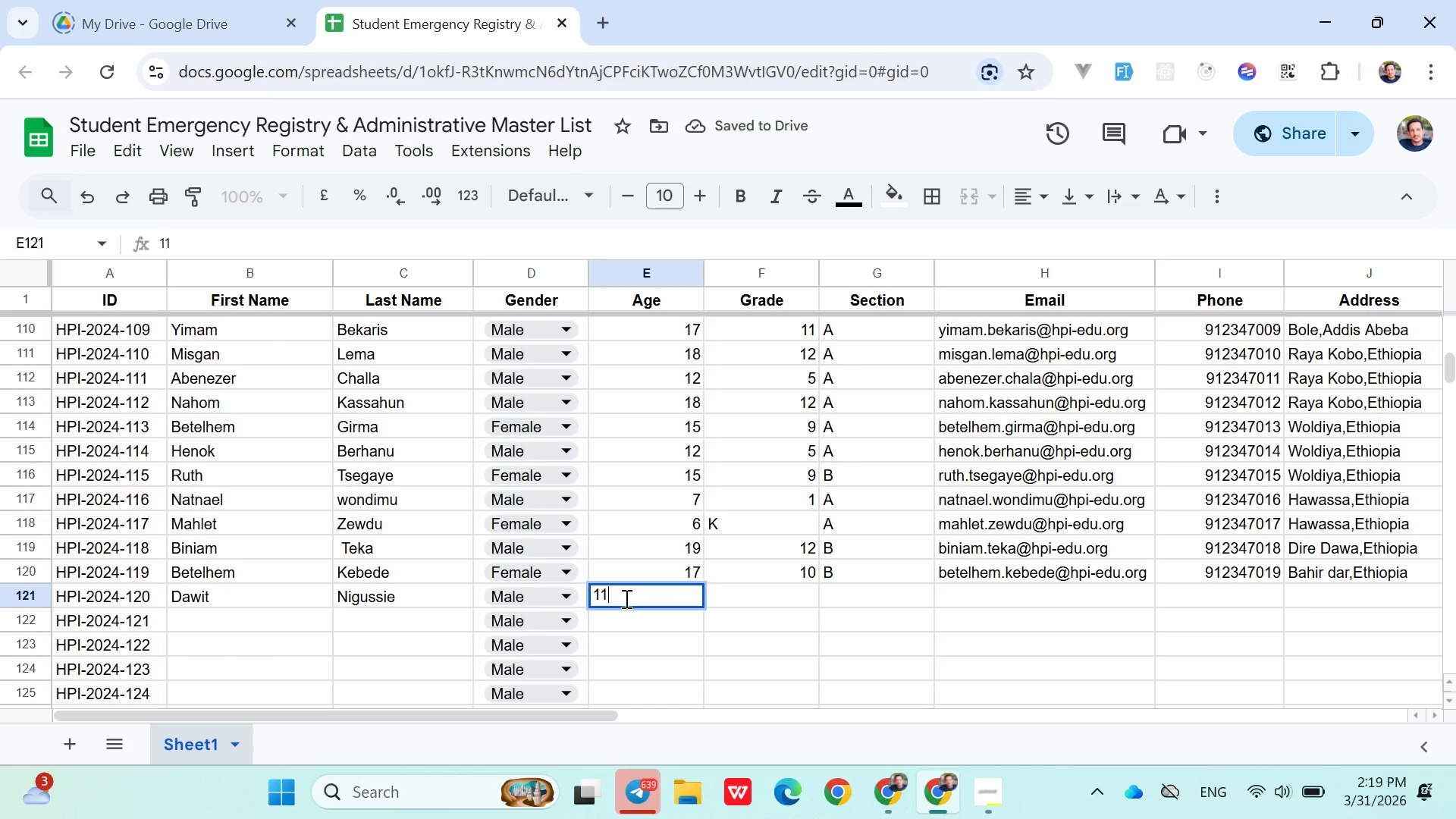 
key(ArrowRight)
 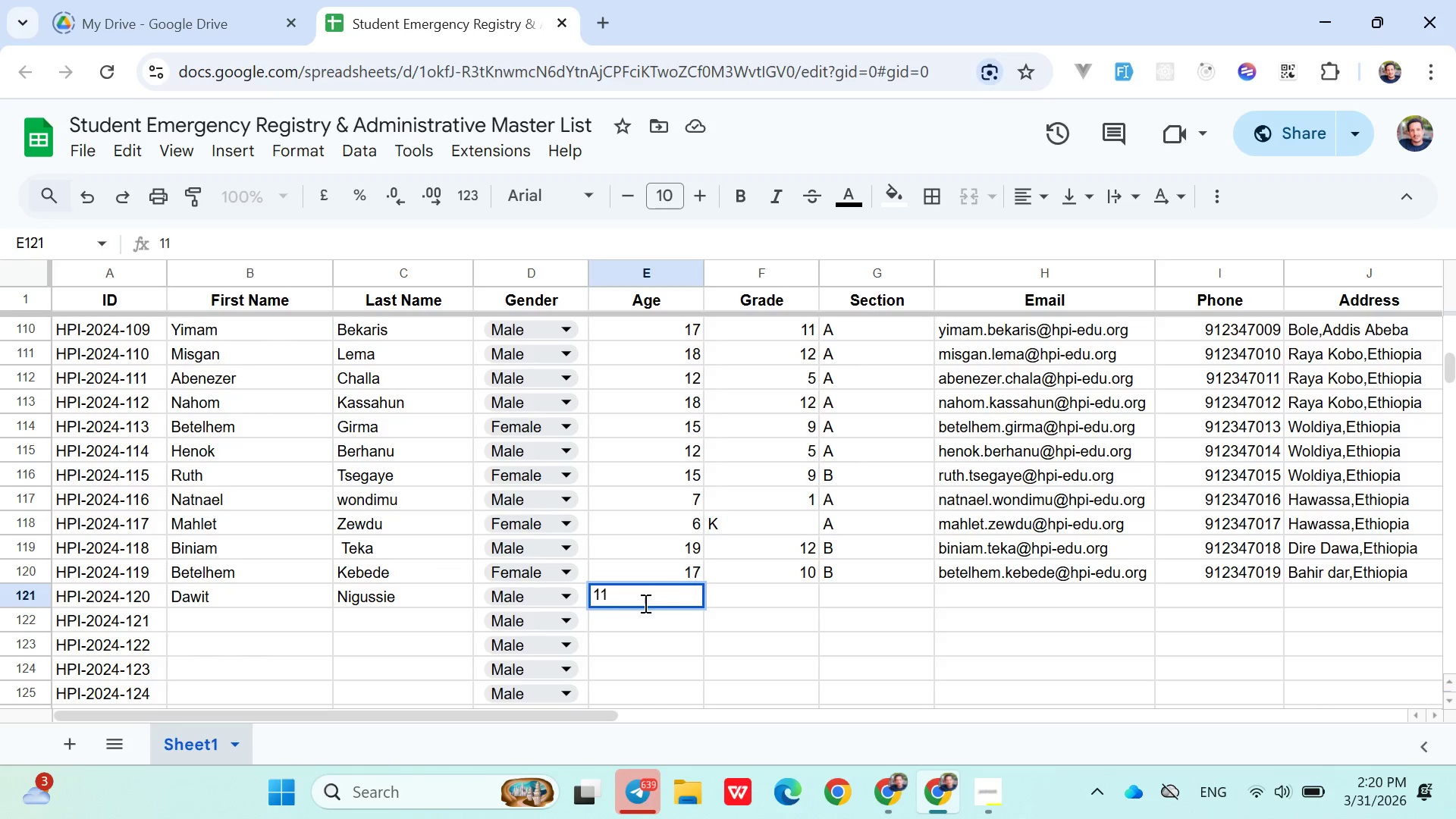 
left_click([741, 594])
 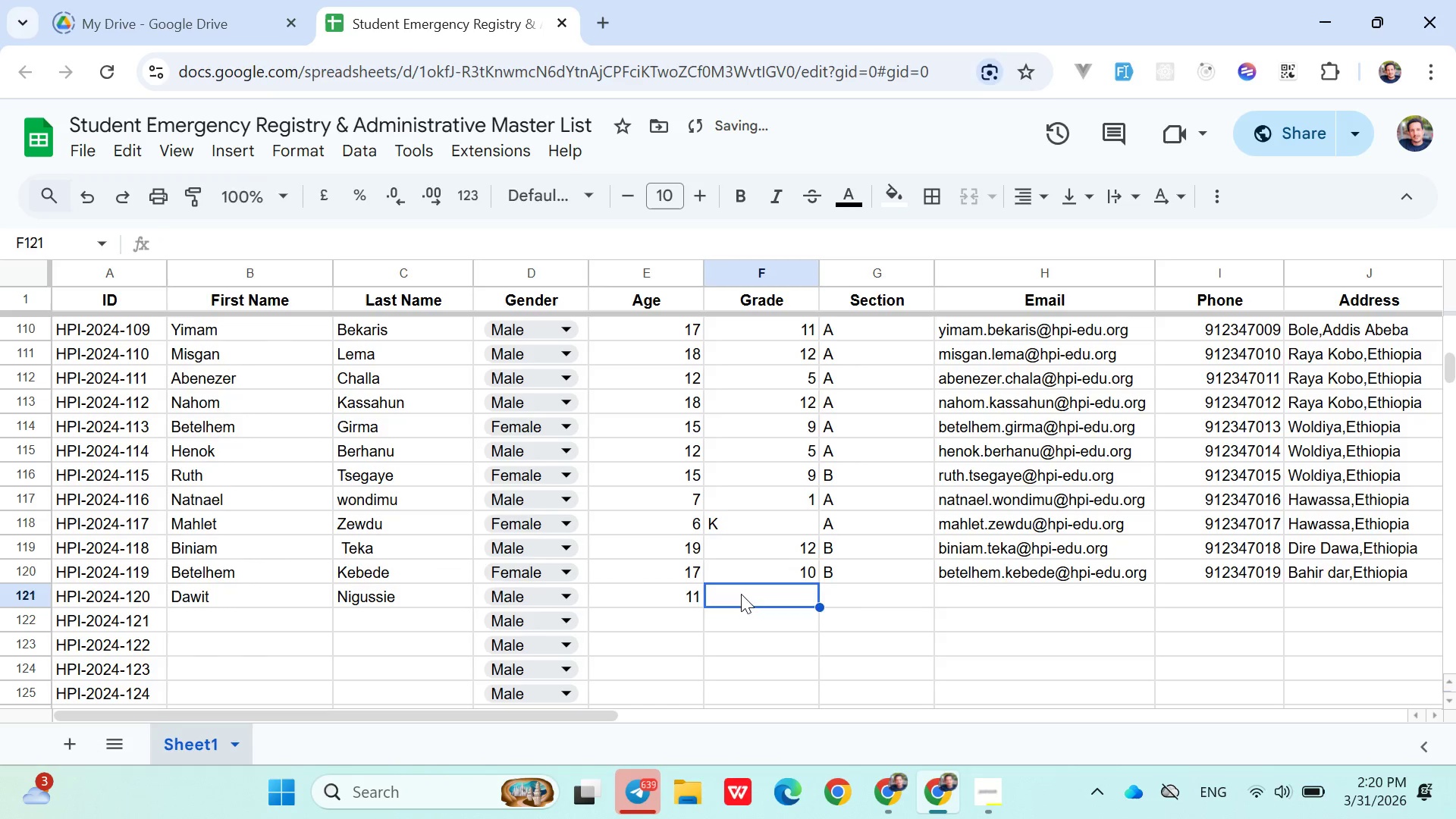 
key(4)
 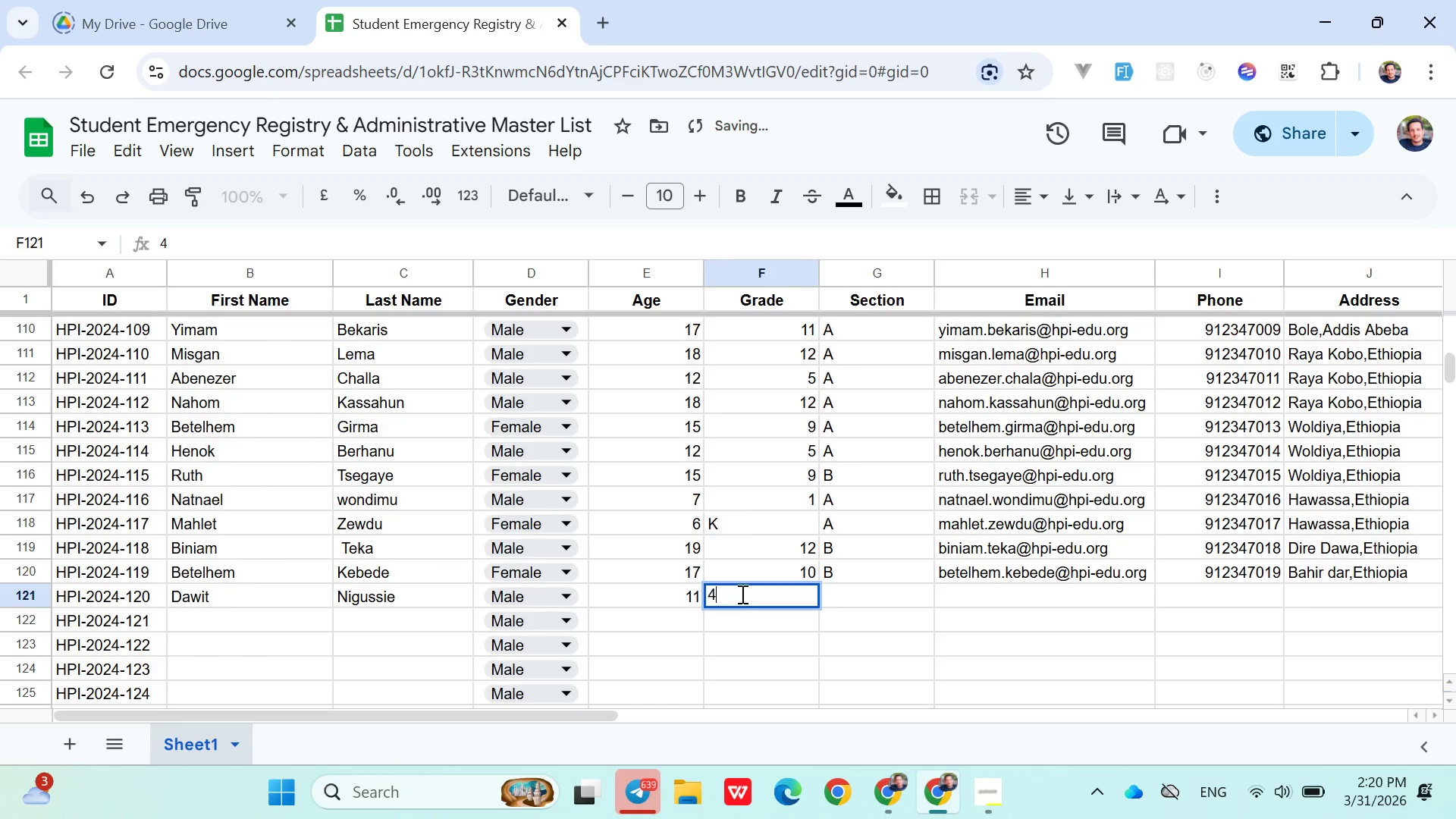 
key(ArrowRight)
 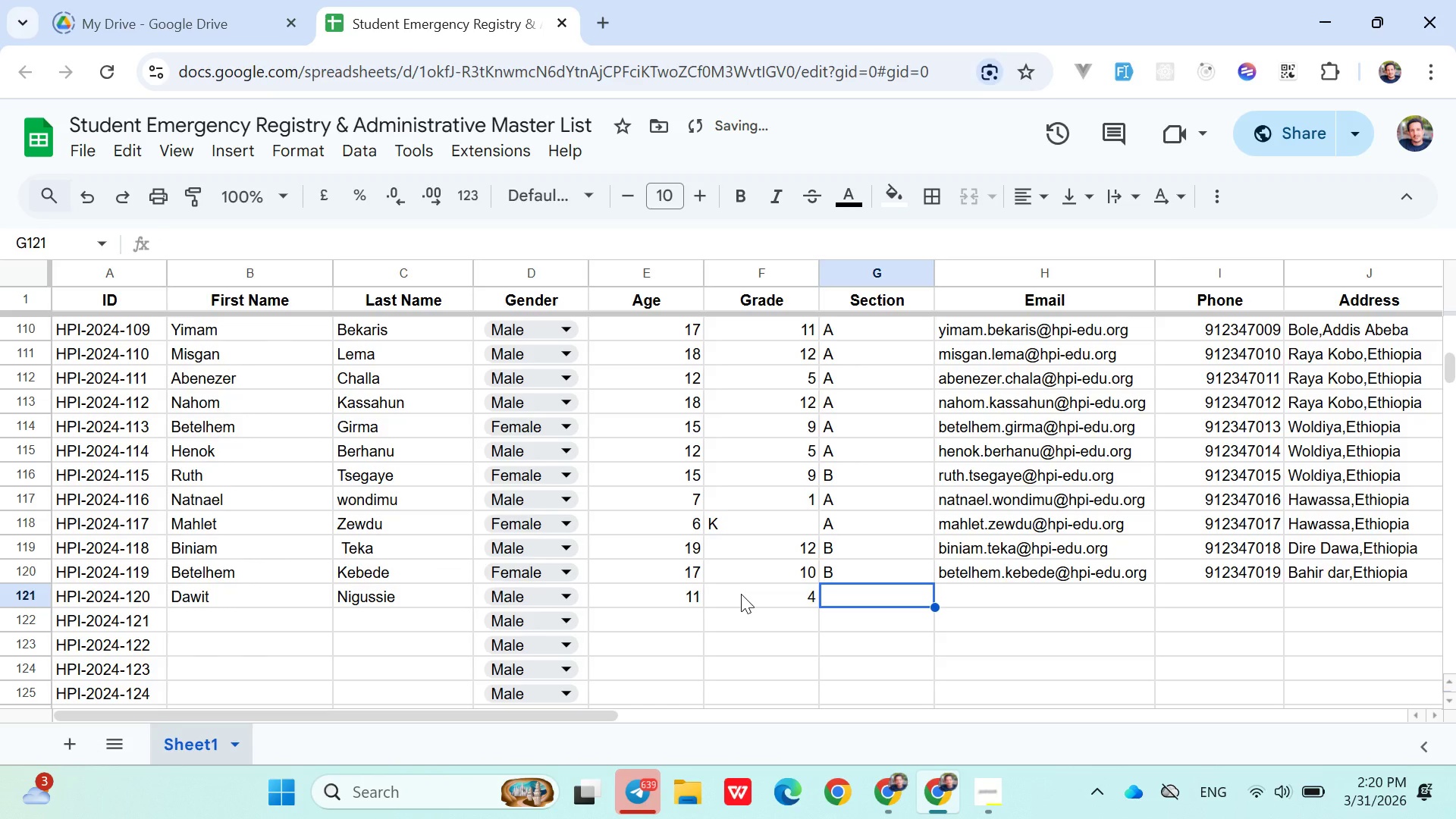 
key(Shift+A)
 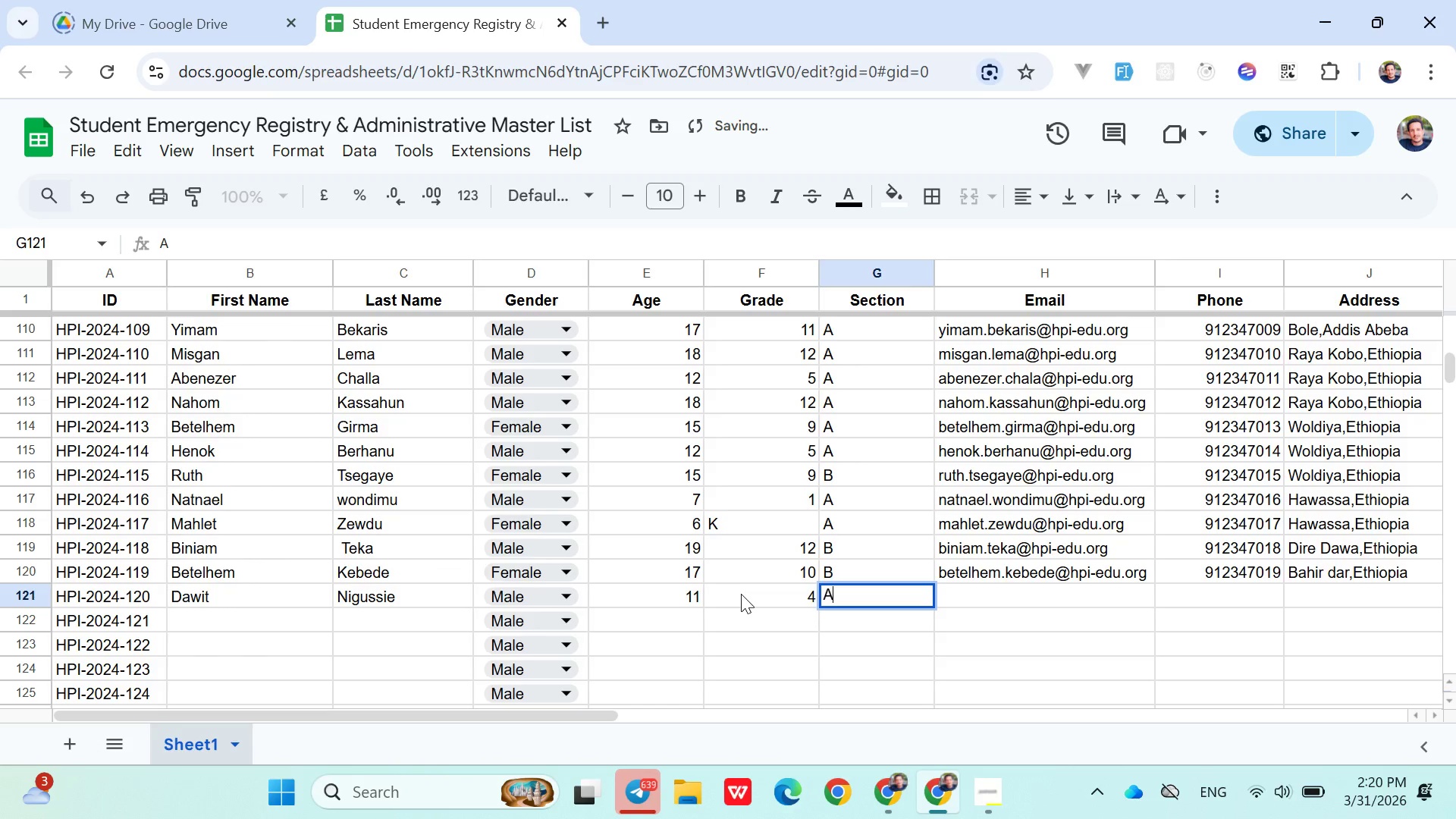 
key(ArrowRight)
 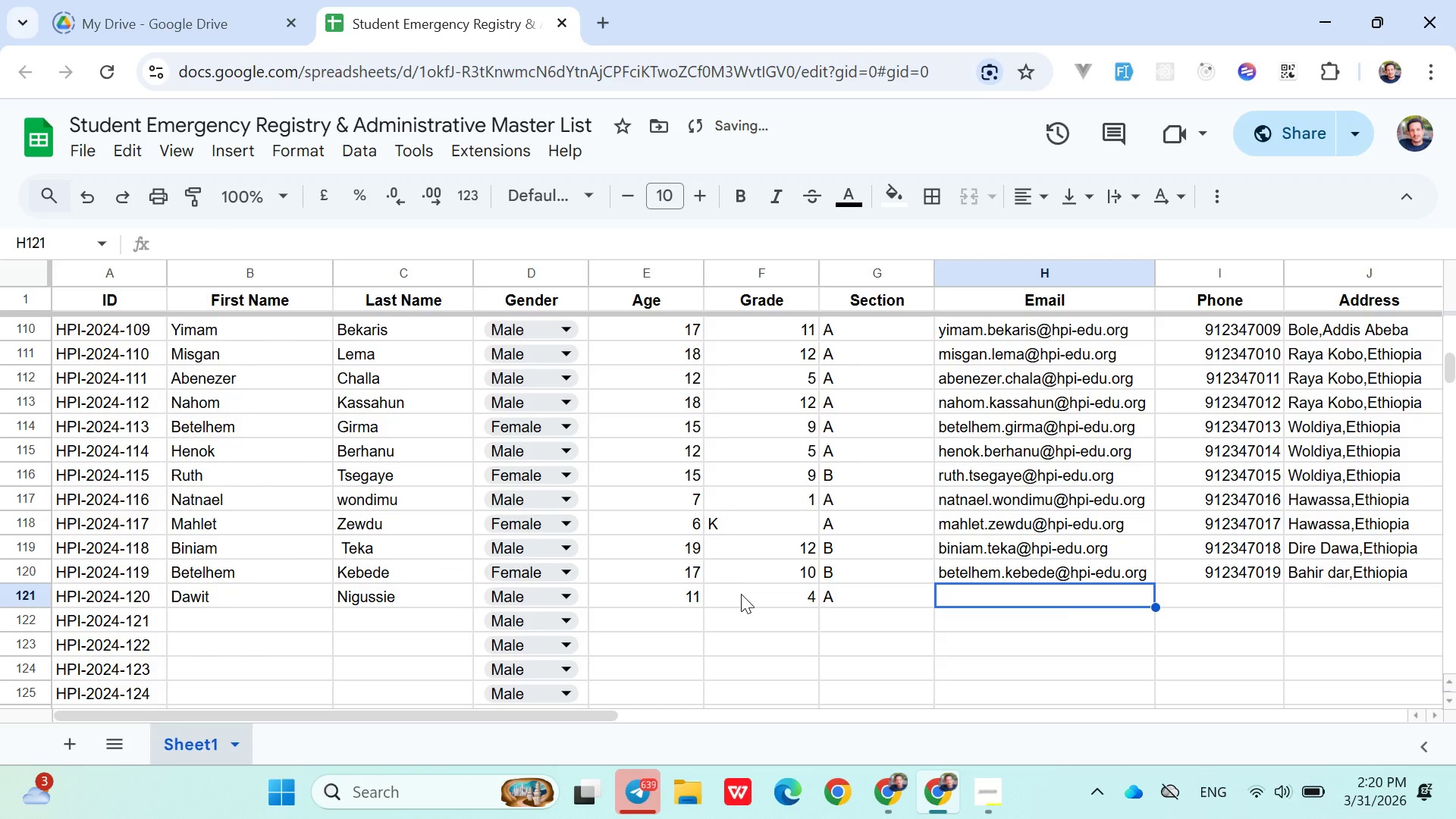 
type(dawit.nigussie@hpi-edu.org)
 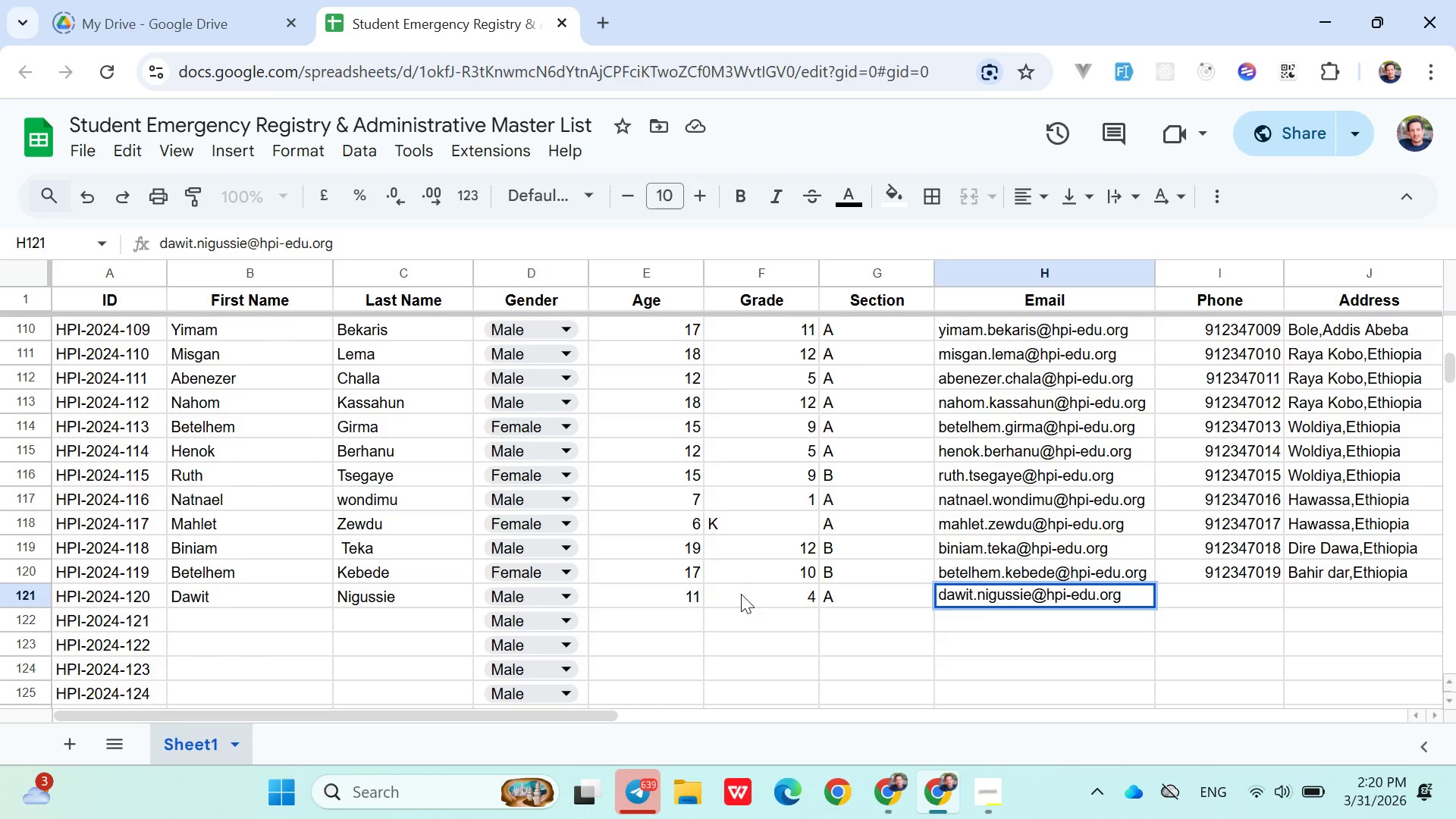 
key(ArrowRight)
 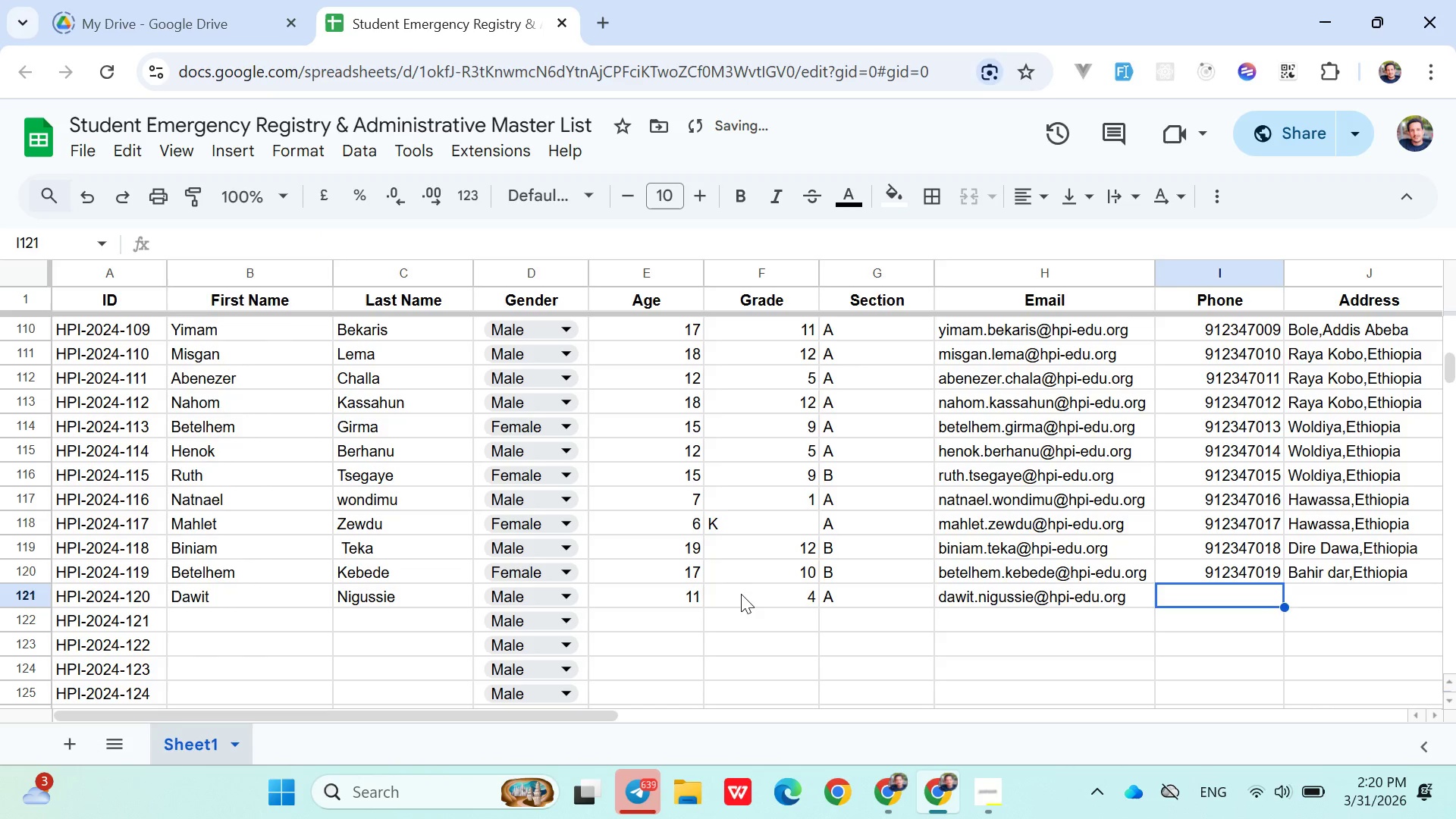 
type(091234)
 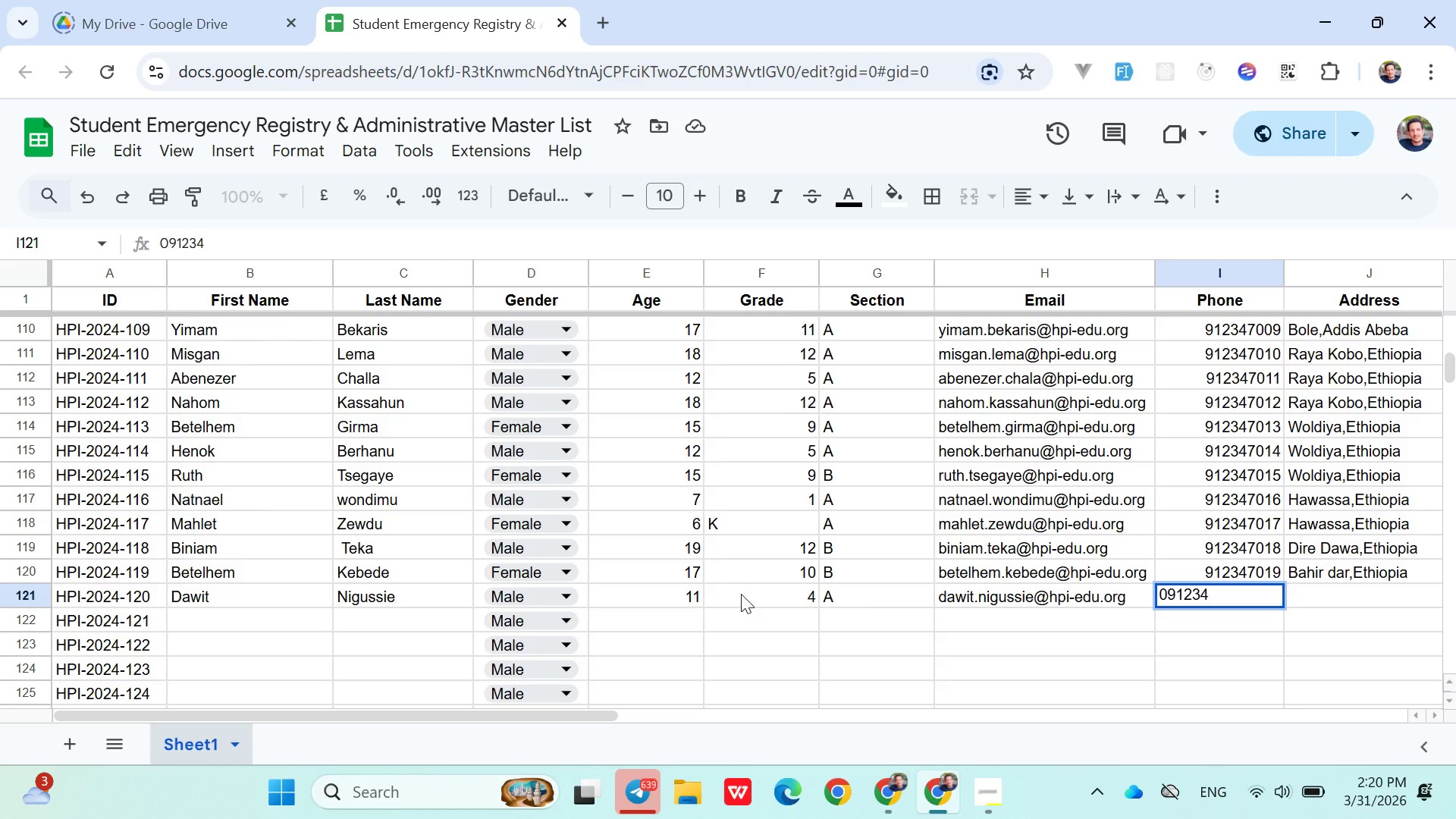 
wait(5.31)
 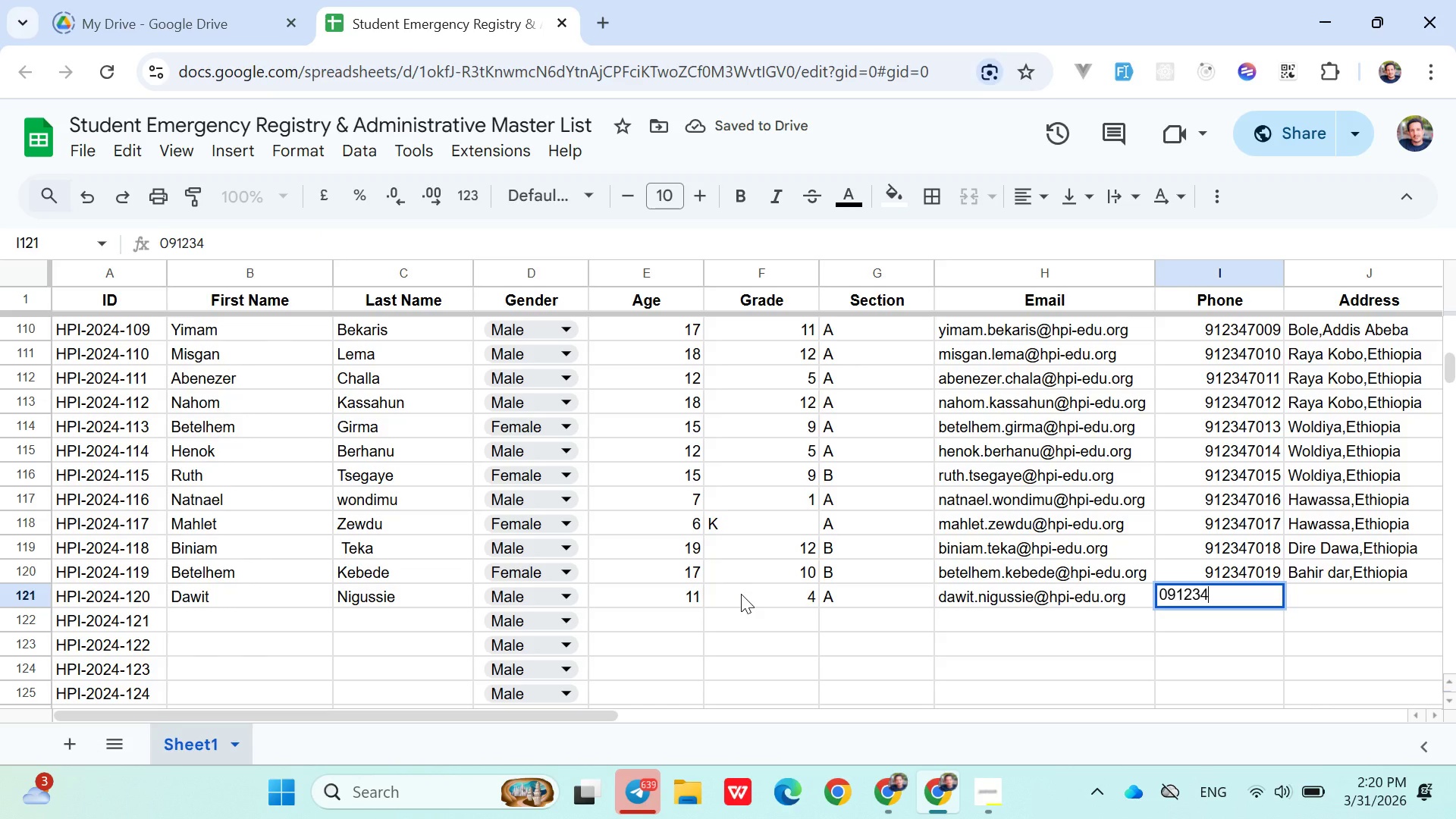 
type(7020)
 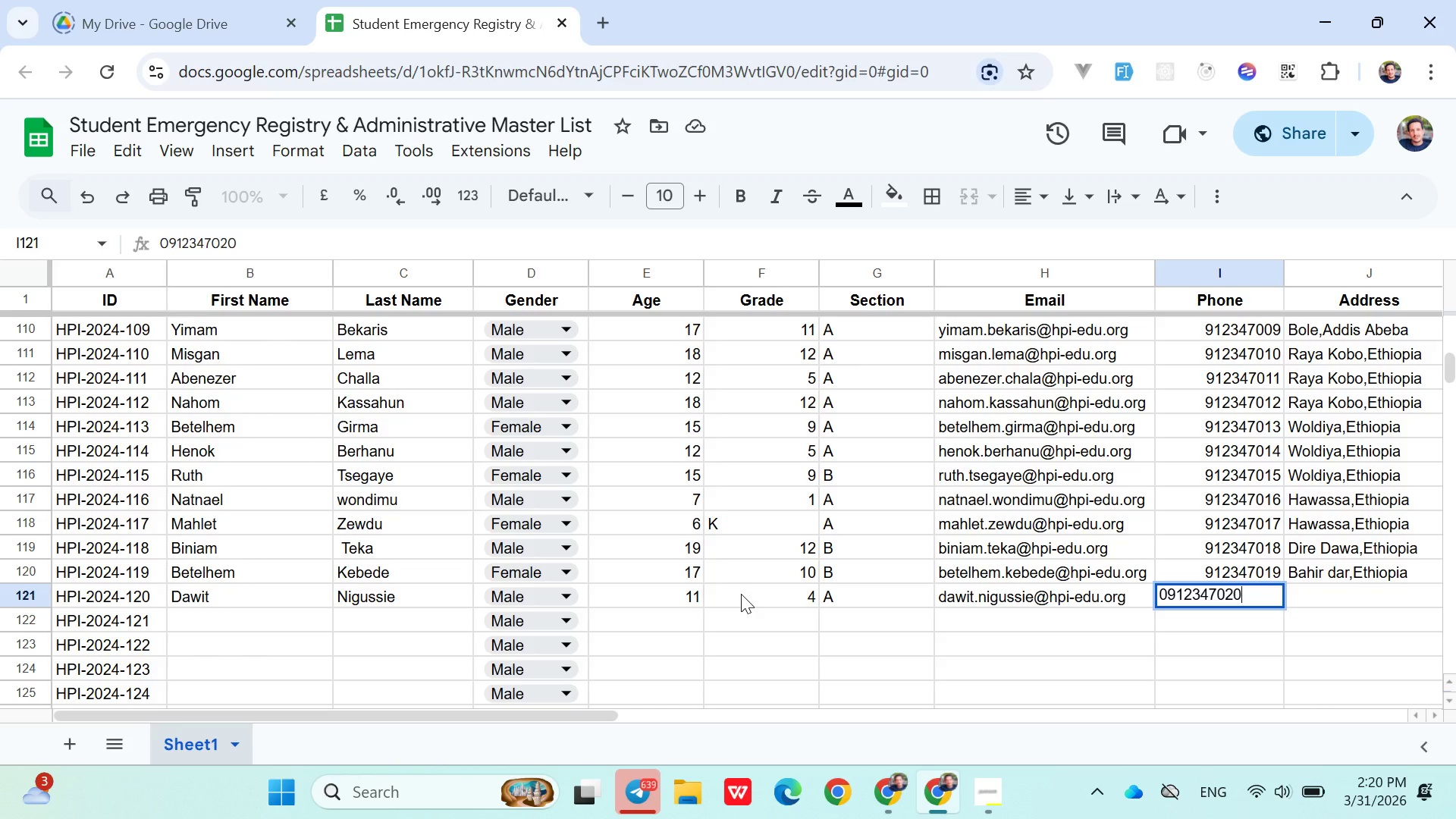 
key(ArrowRight)
 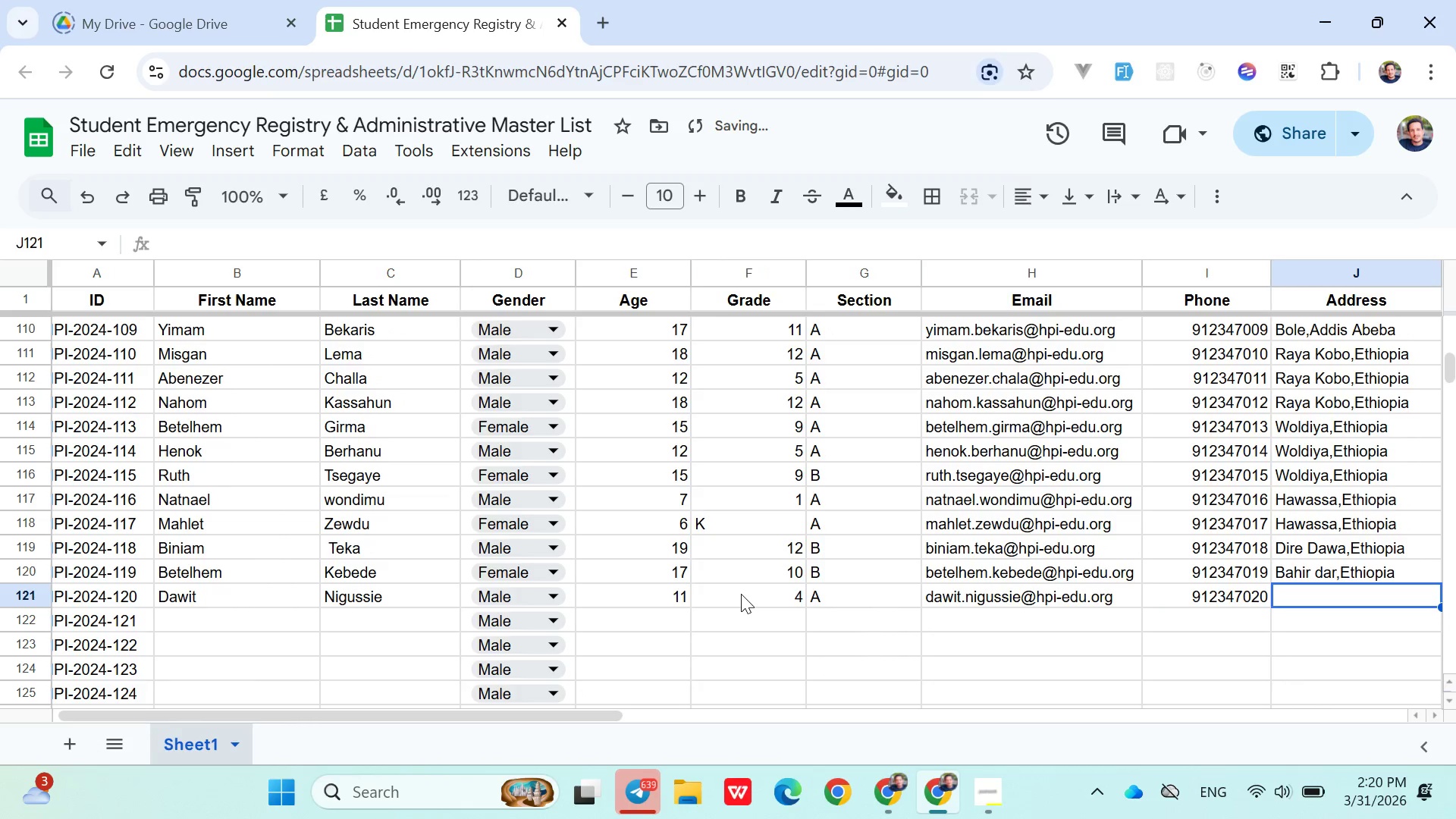 
type(Aya)
 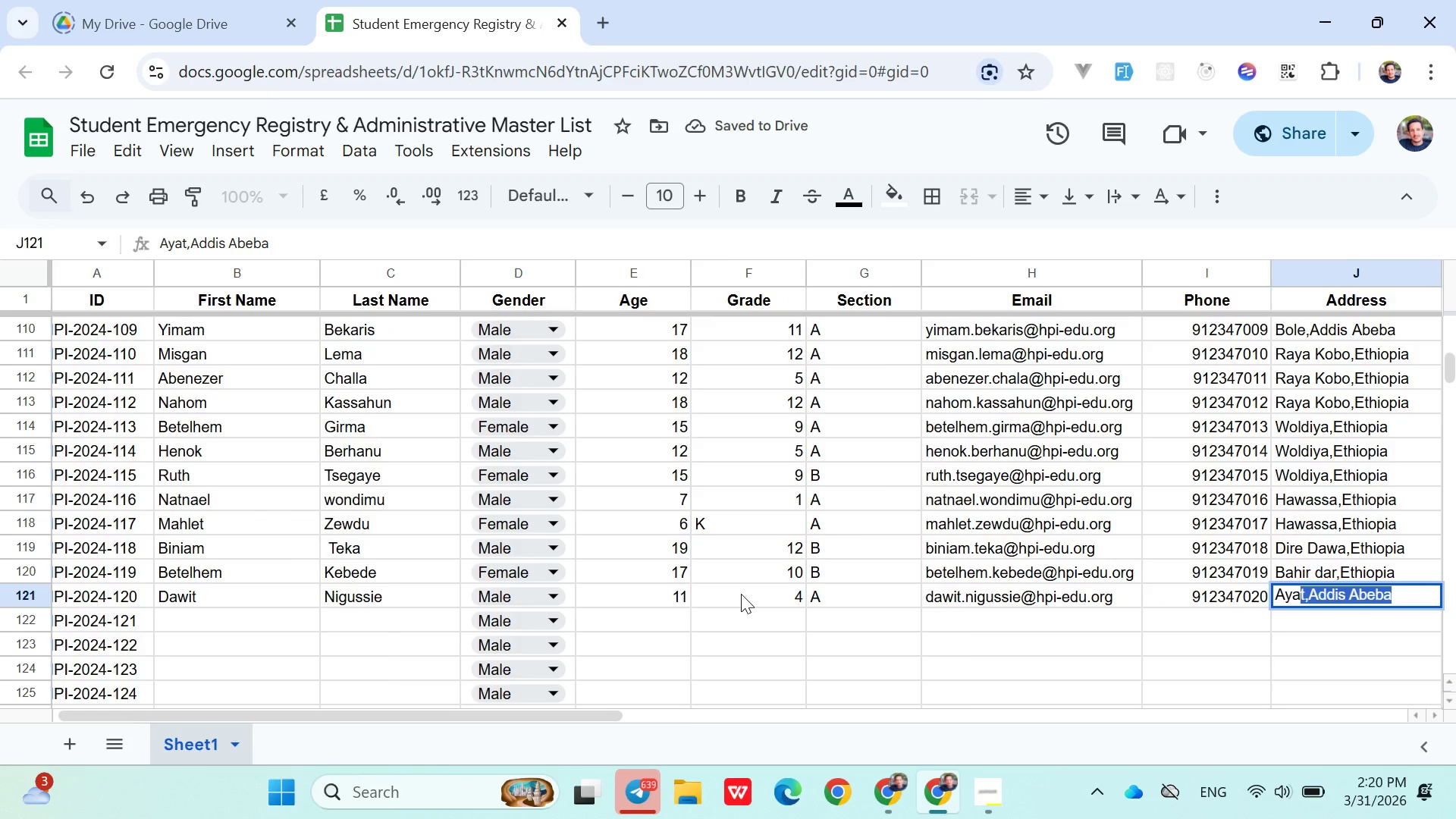 
key(ArrowRight)
 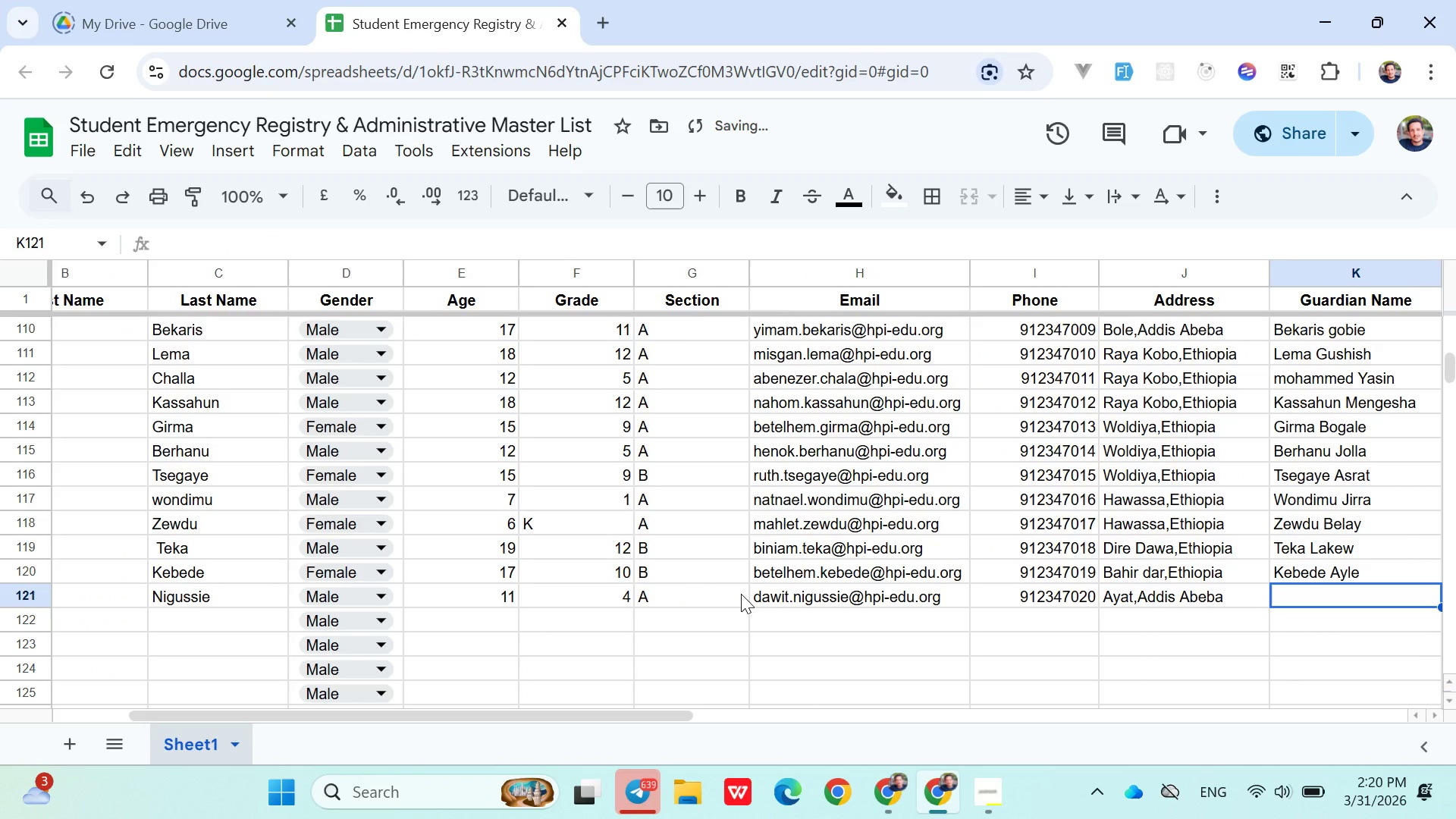 
hold_key(key=ShiftLeft, duration=1.51)
 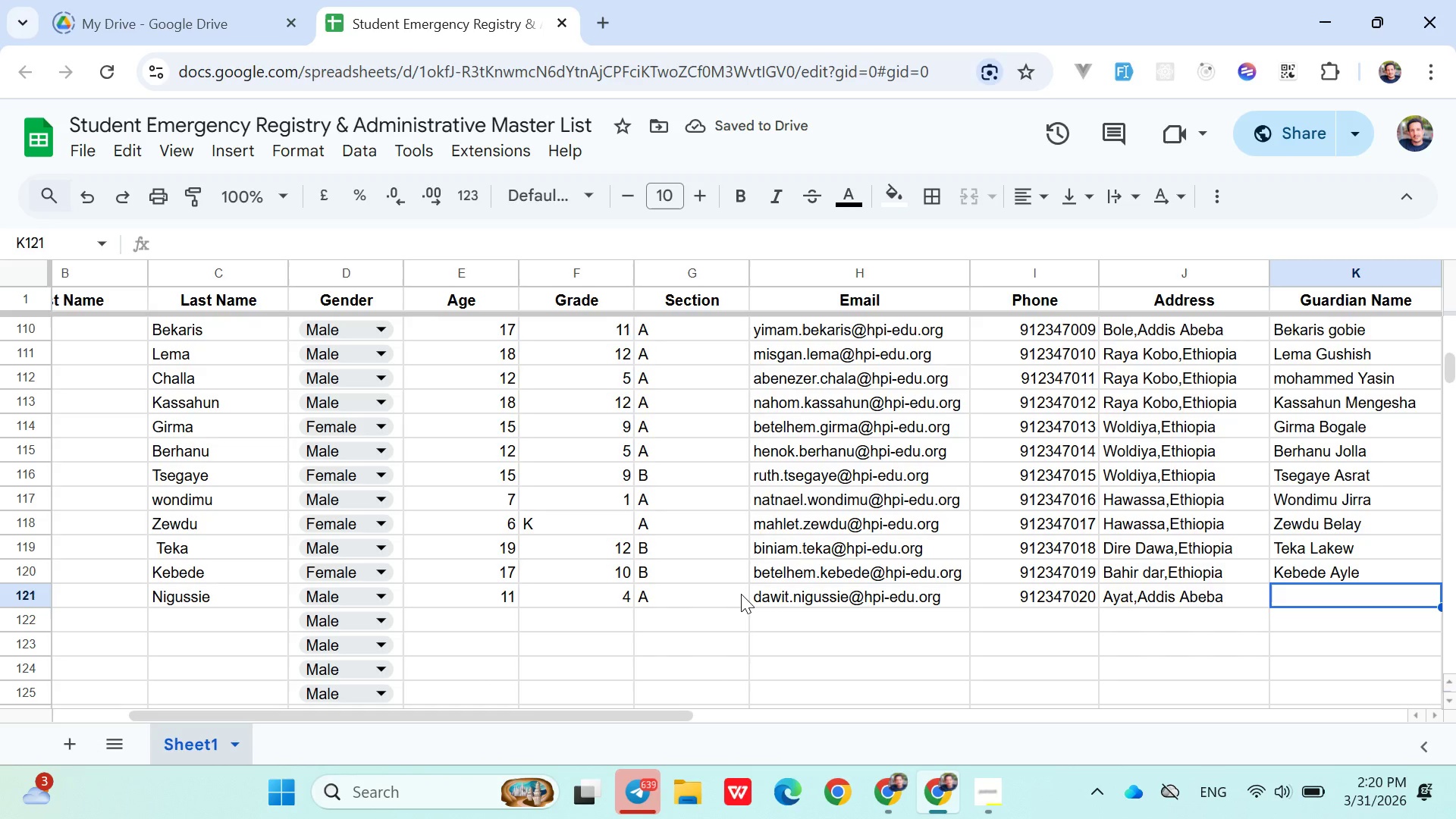 
hold_key(key=ShiftLeft, duration=1.5)
 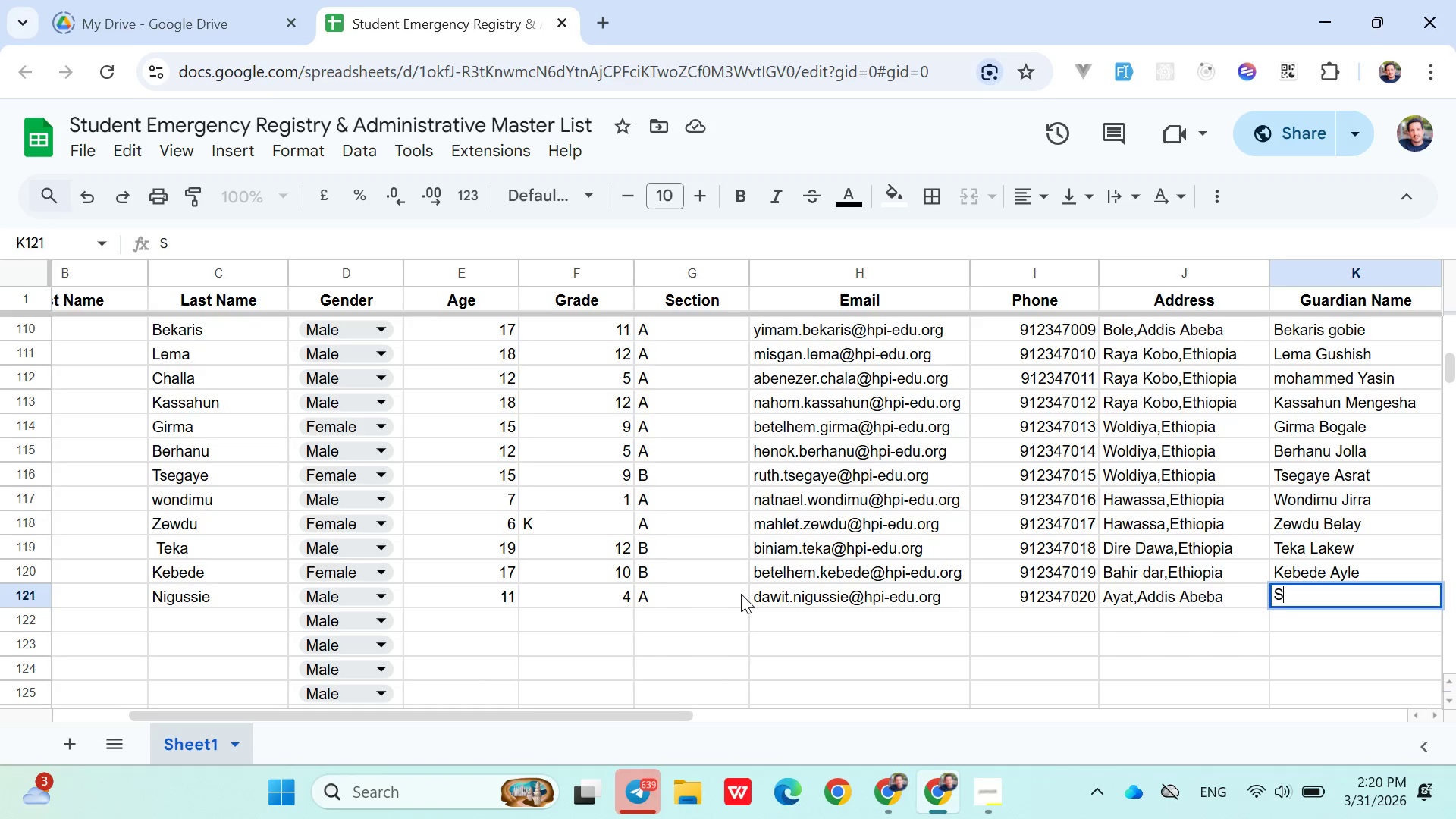 
type(Sel)
 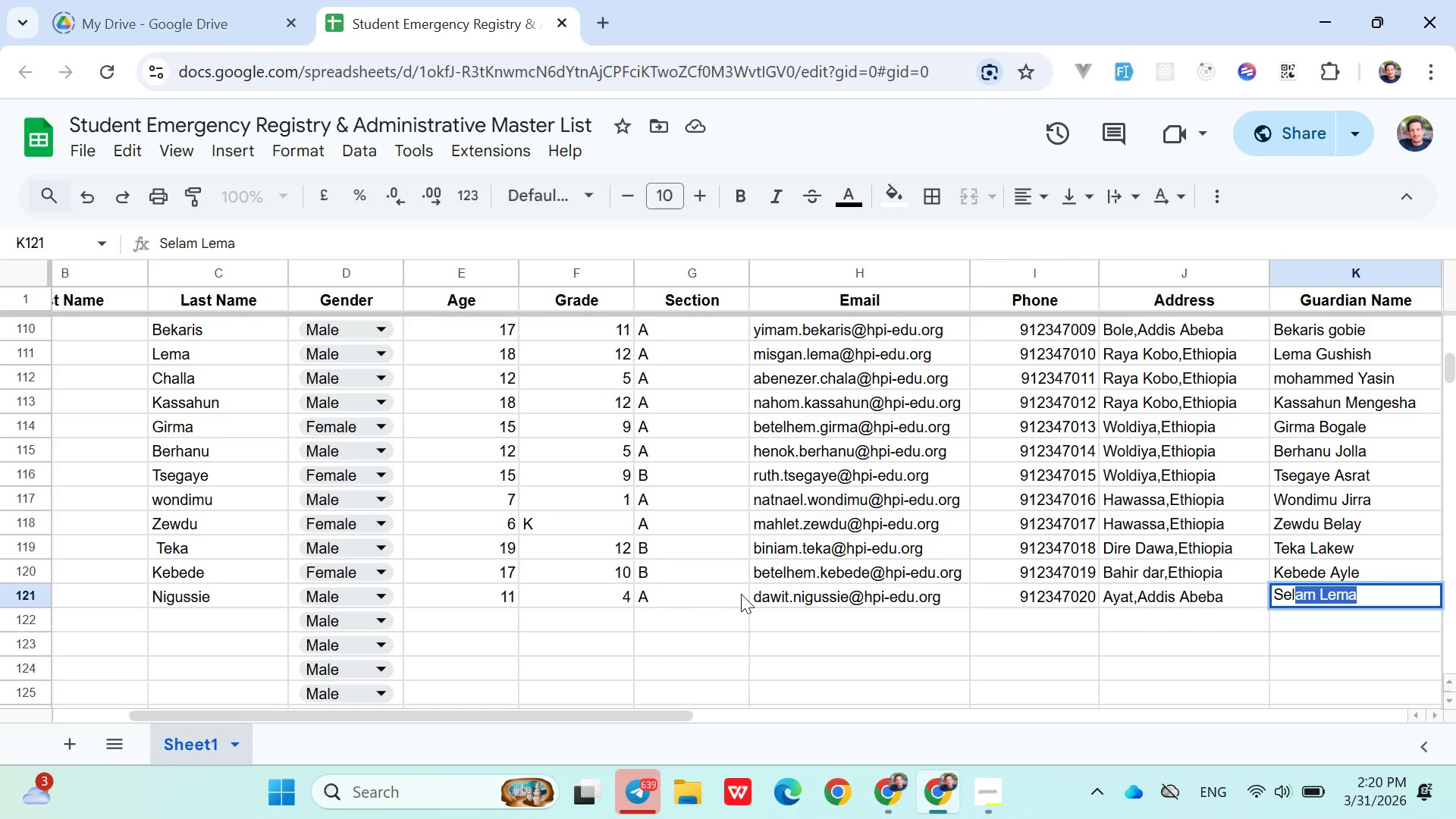 
type(mawit Alemayehu)
 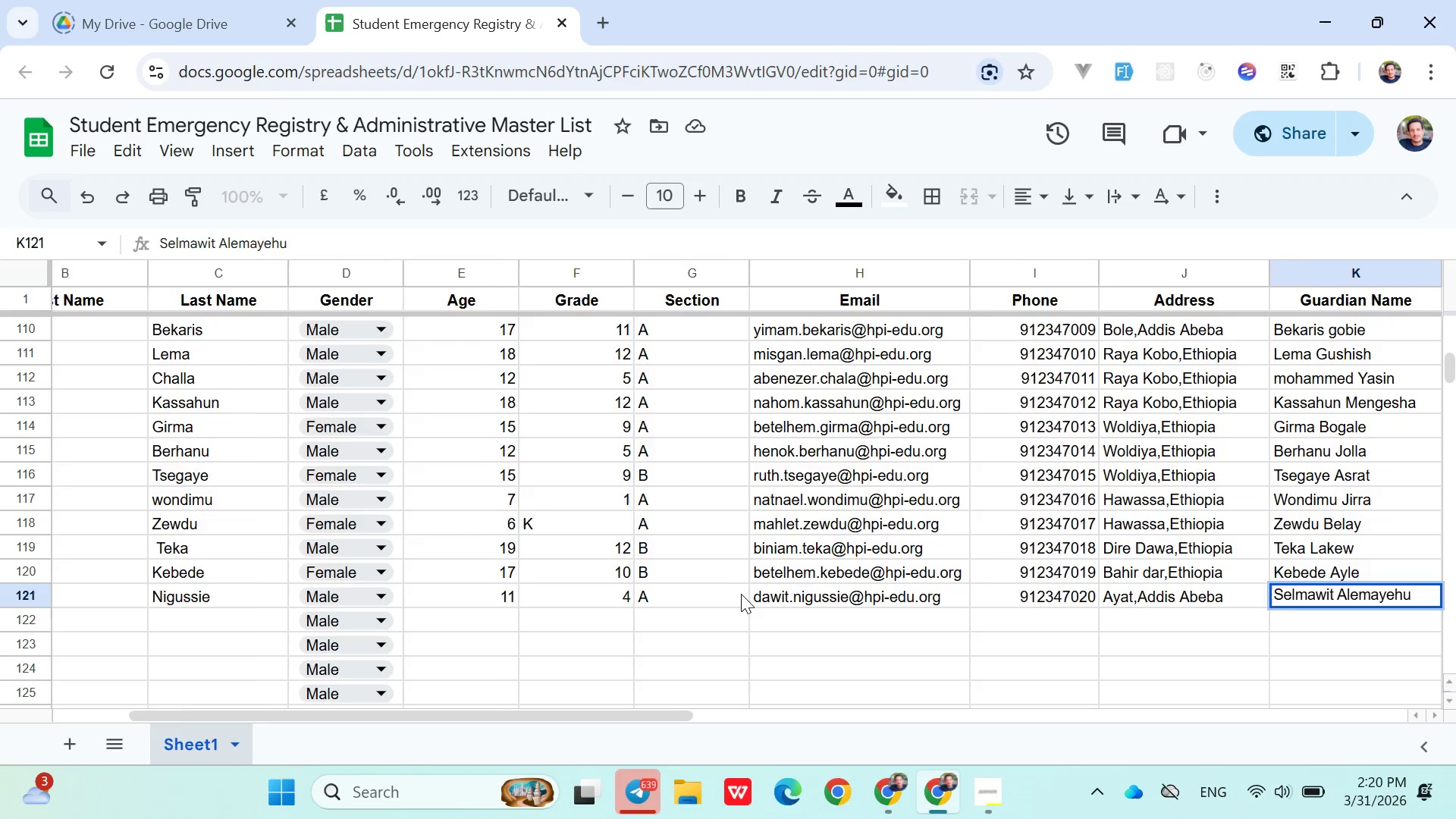 
key(ArrowRight)
 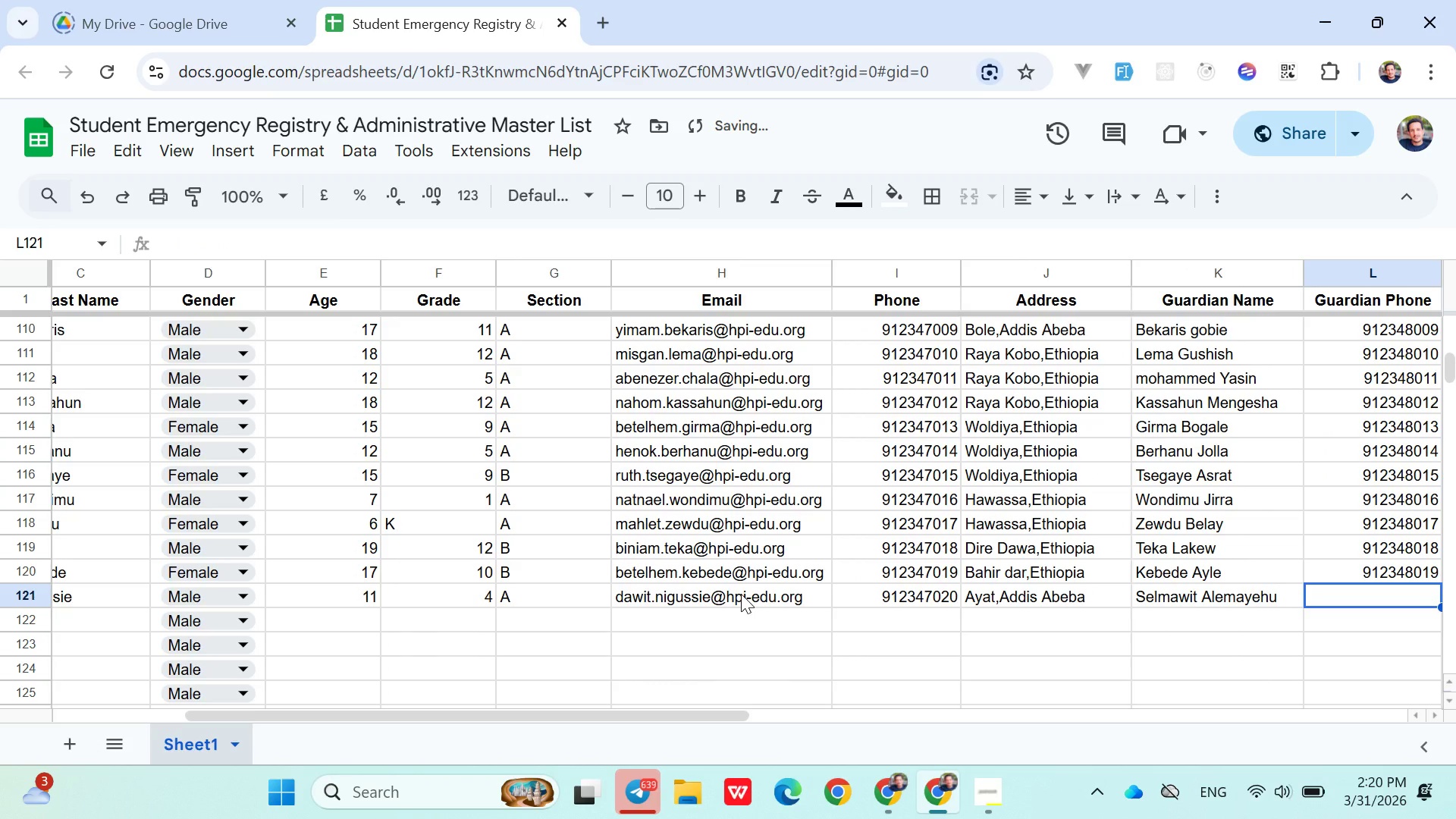 
type(0912348020)
 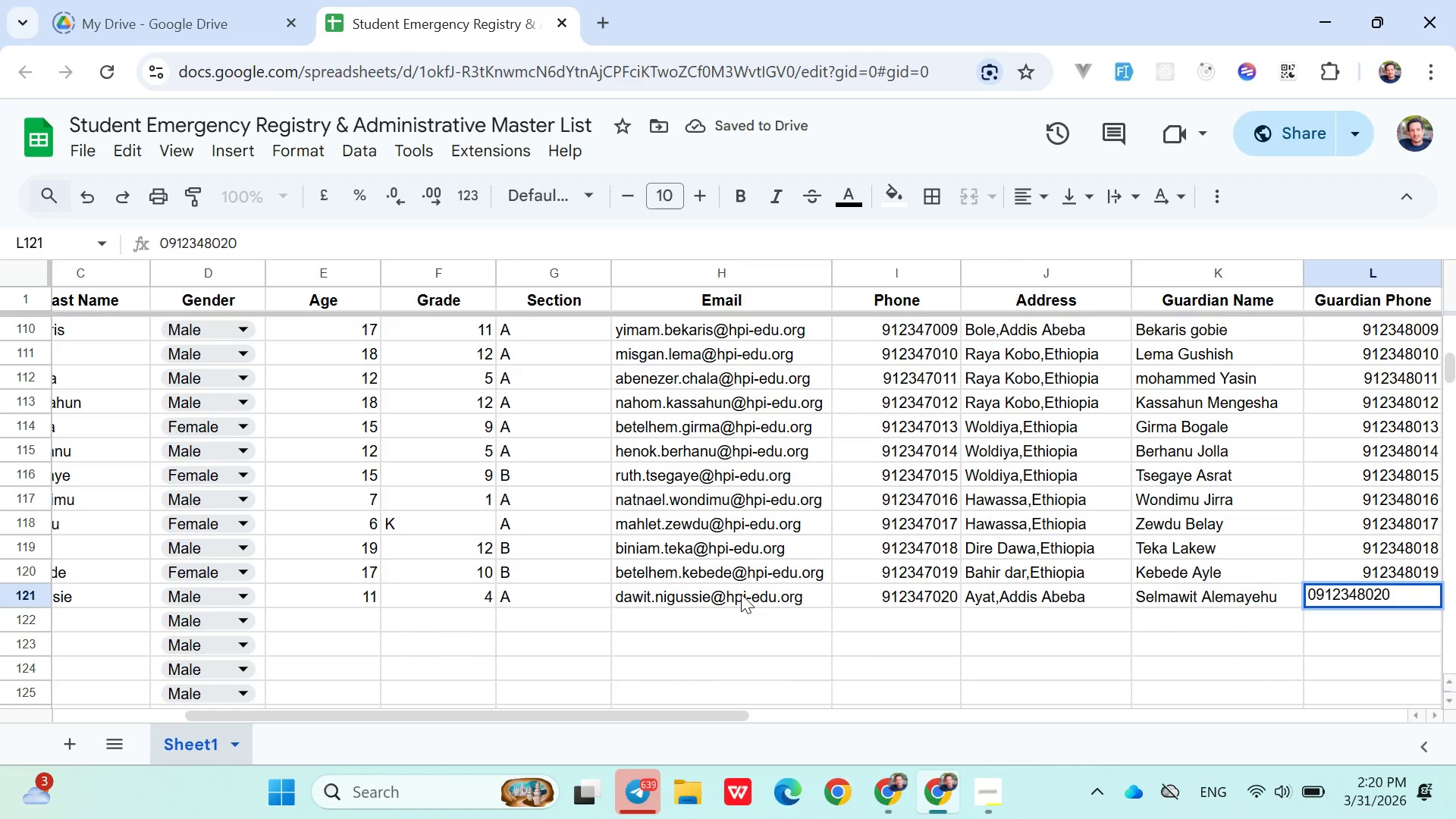 
key(ArrowDown)
 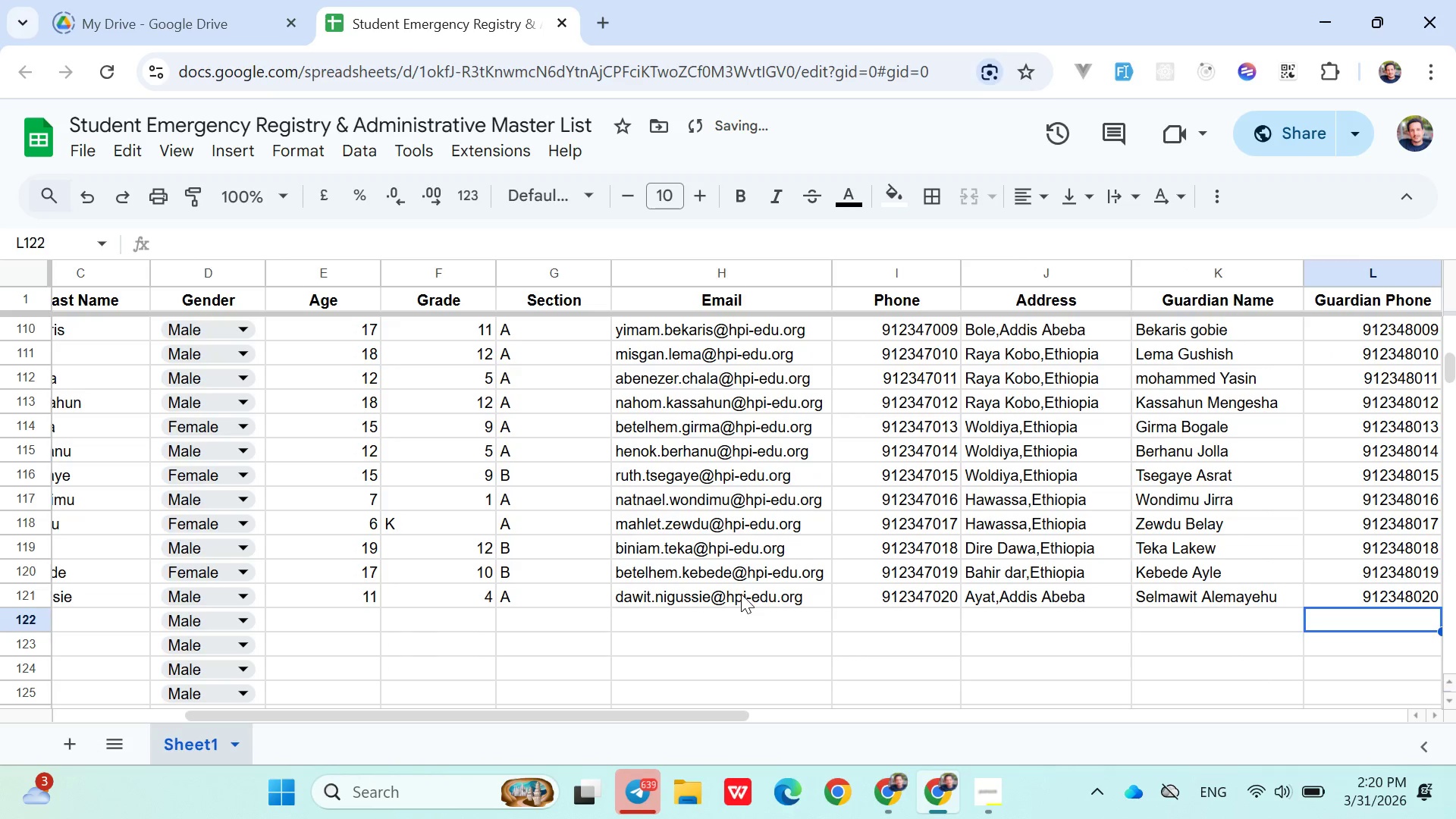 
hold_key(key=ArrowLeft, duration=0.94)
 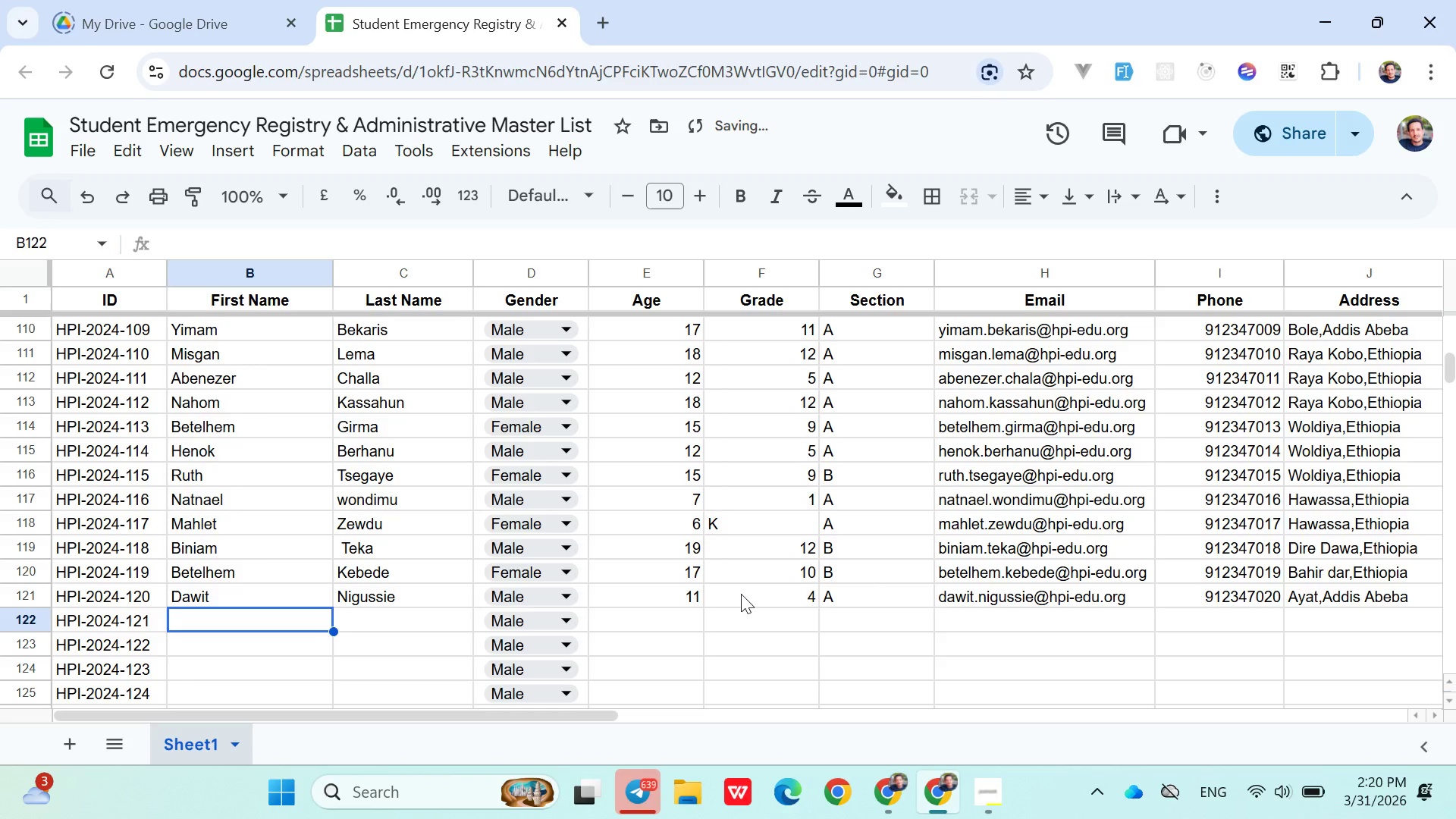 
key(ArrowRight)
 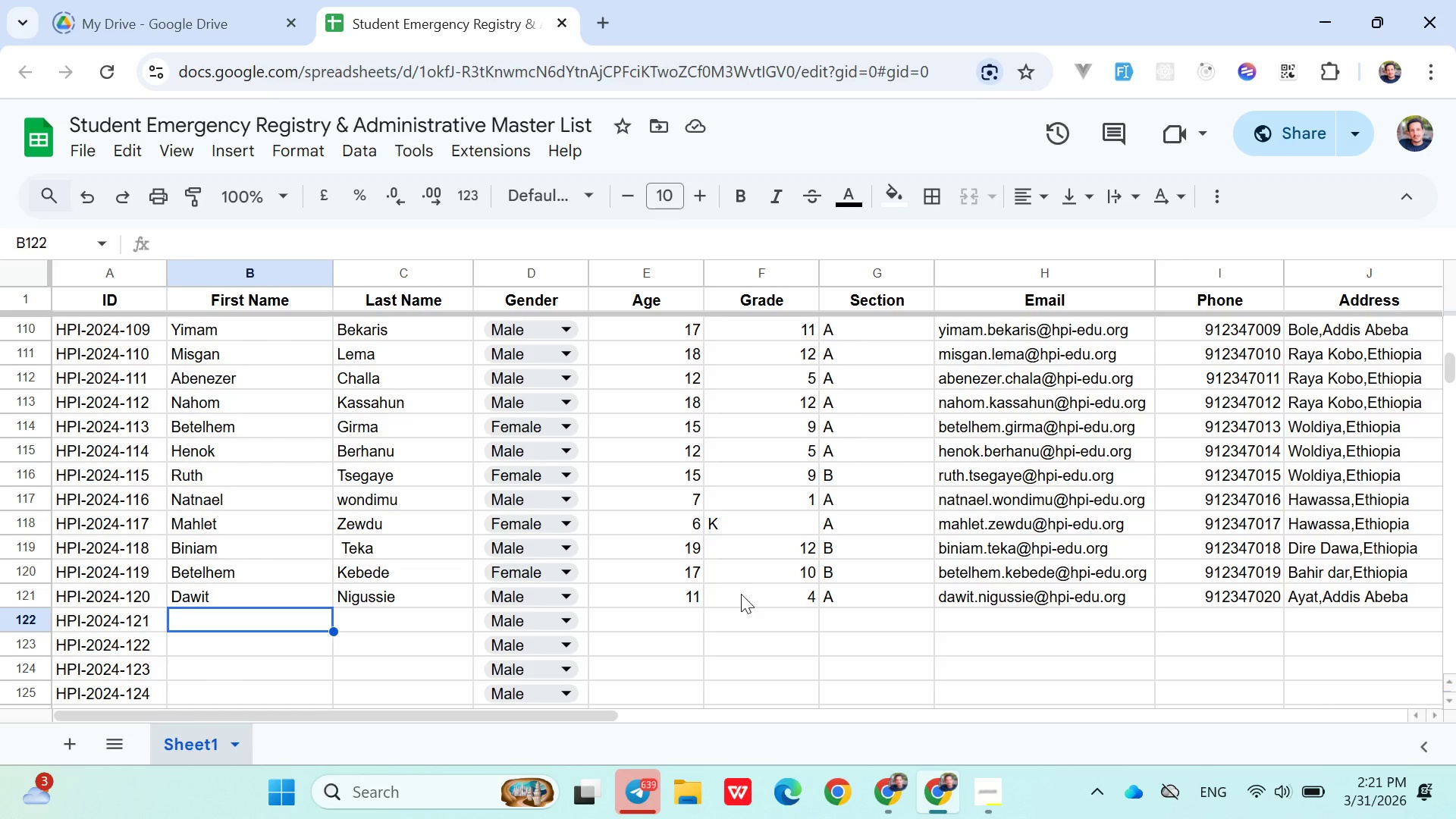 
wait(10.3)
 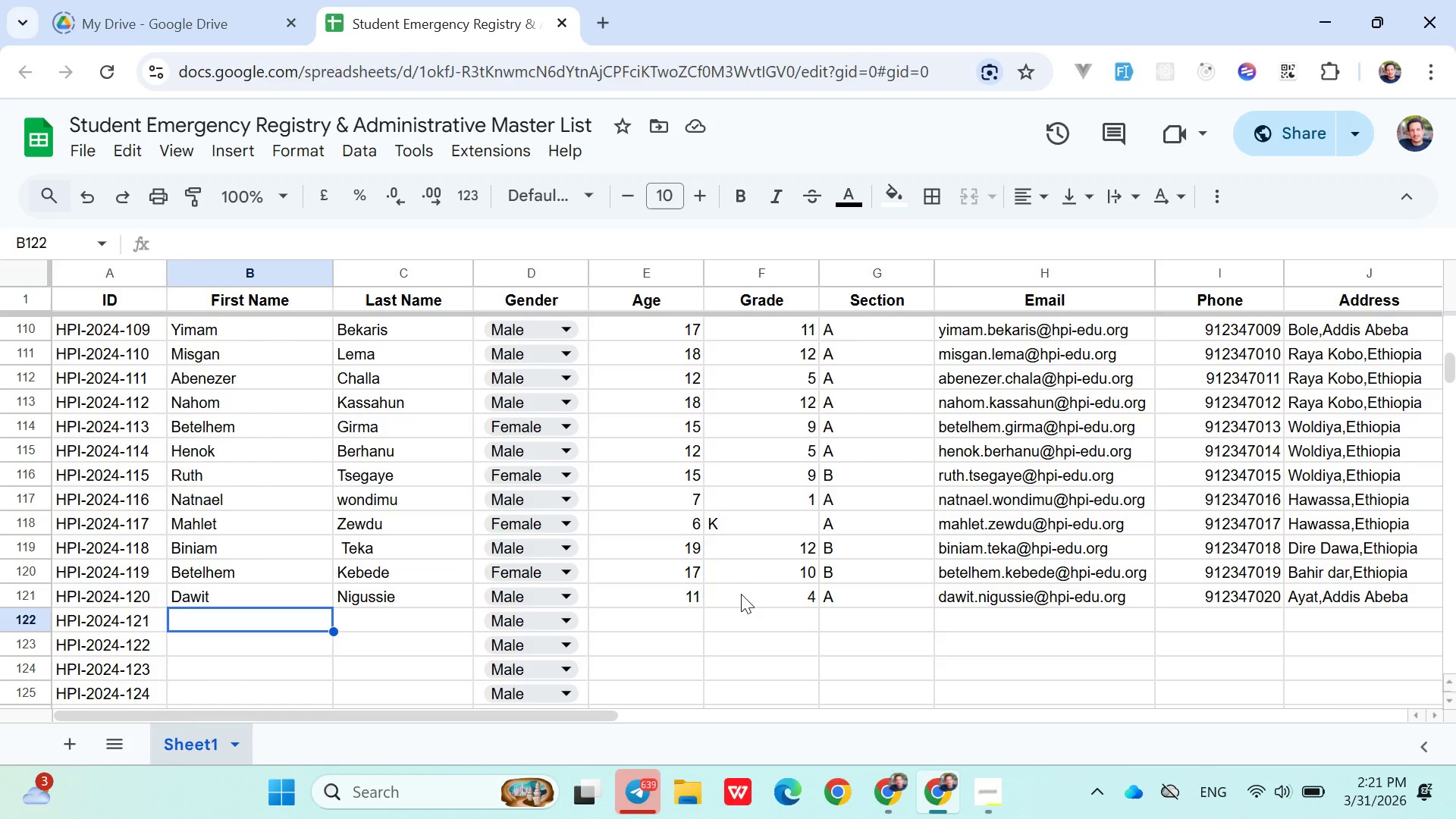 
type(Tsige)
 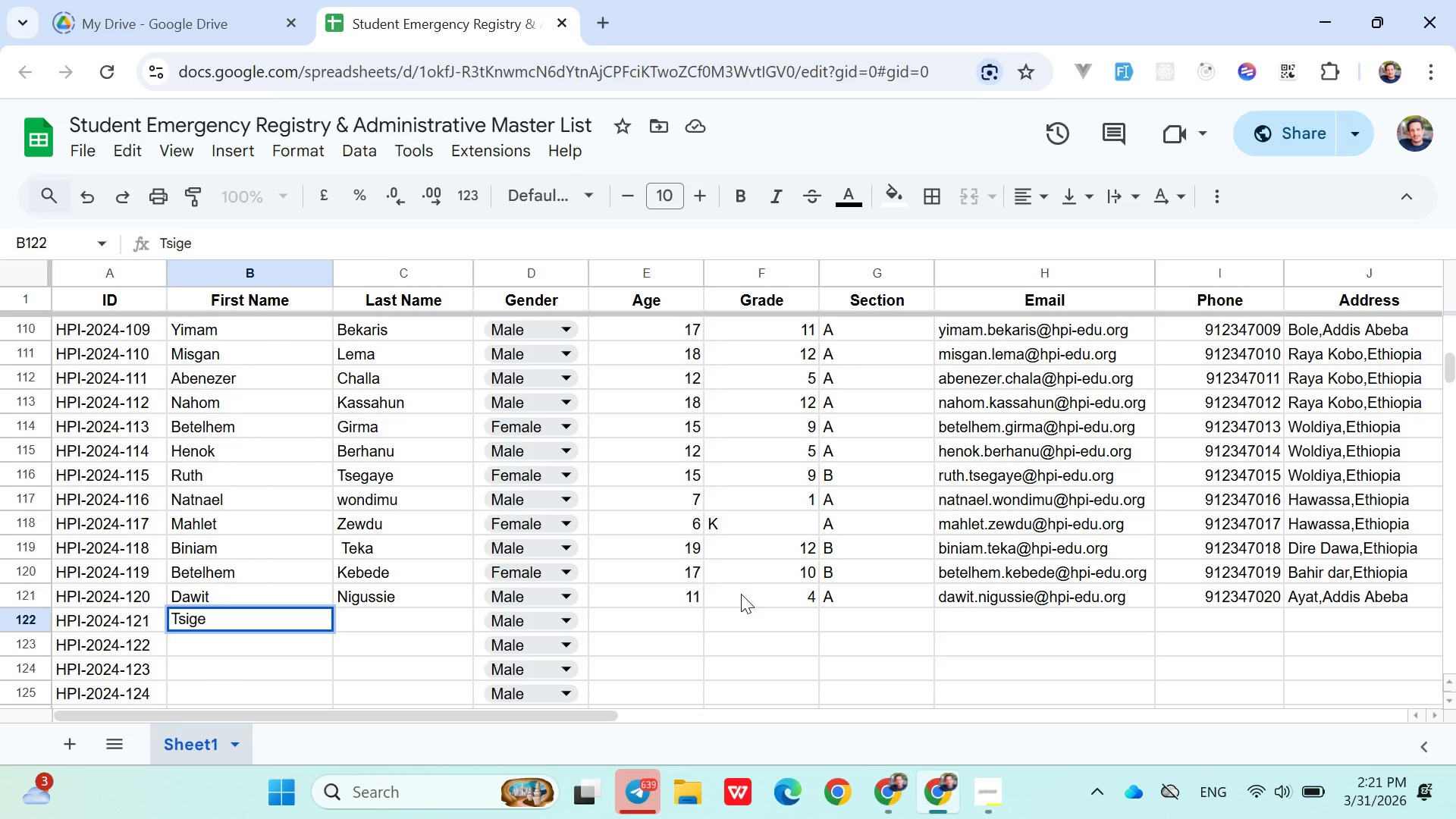 
key(ArrowRight)
 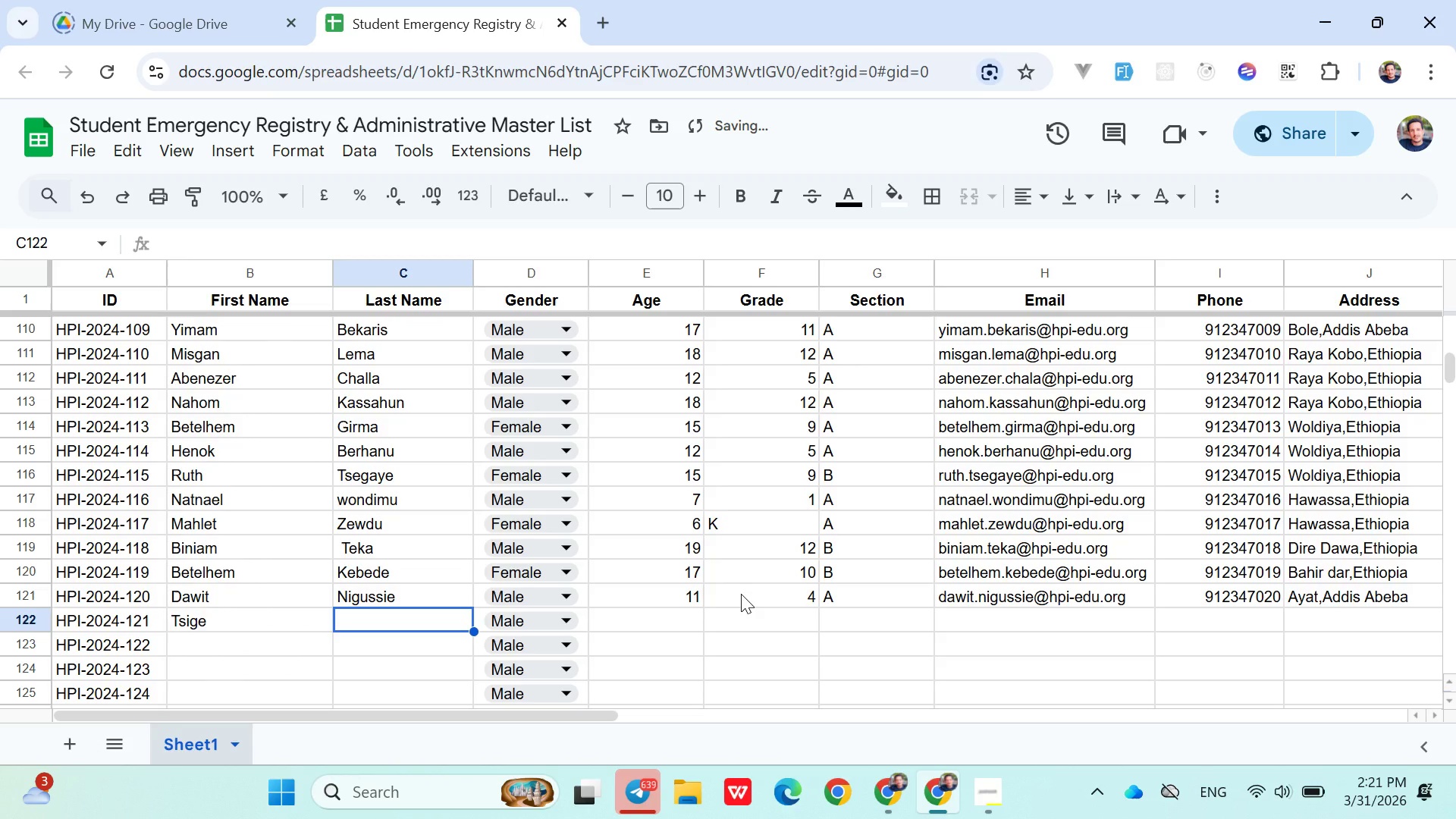 
type(Tesema)
 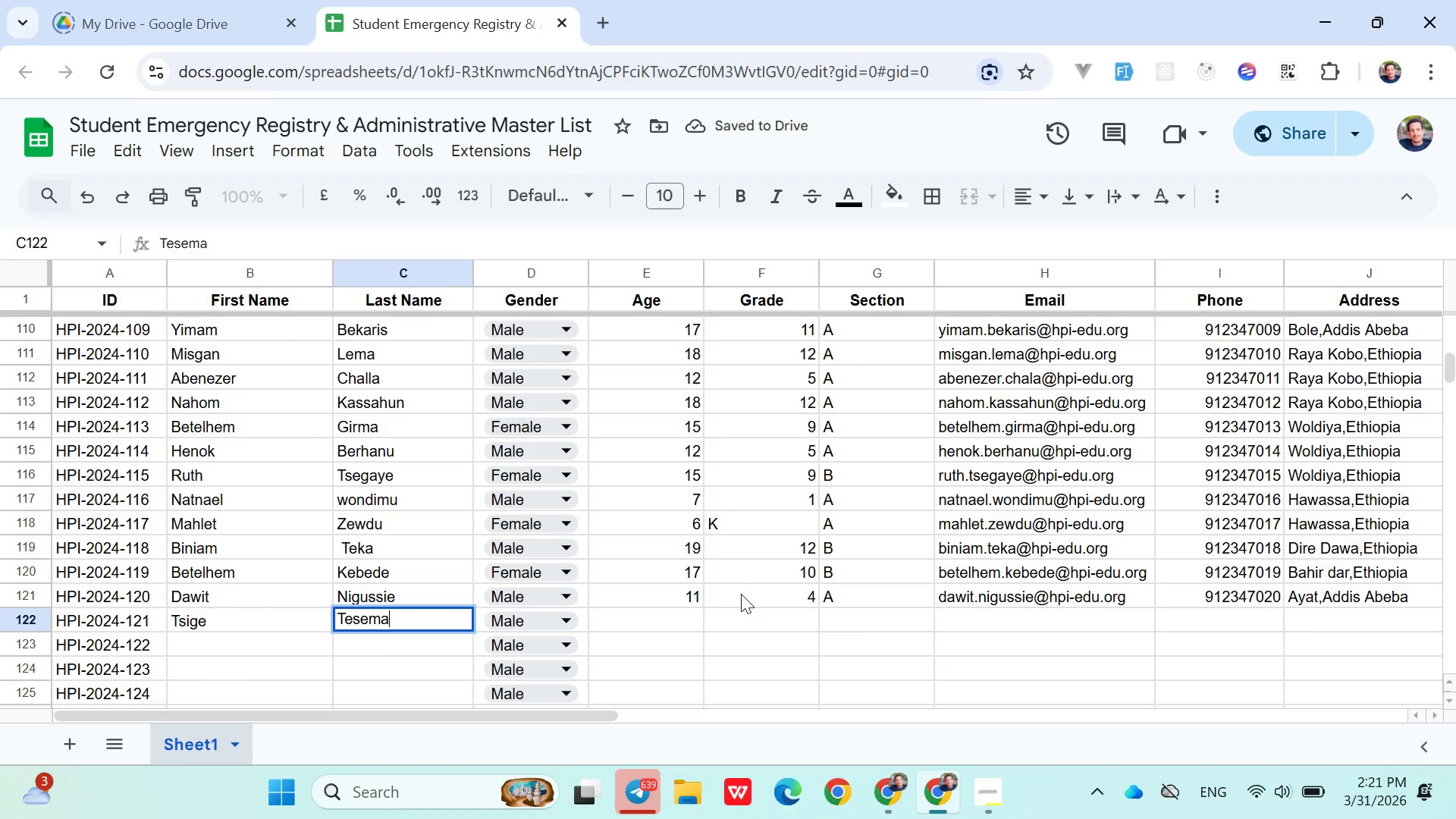 
key(ArrowRight)
 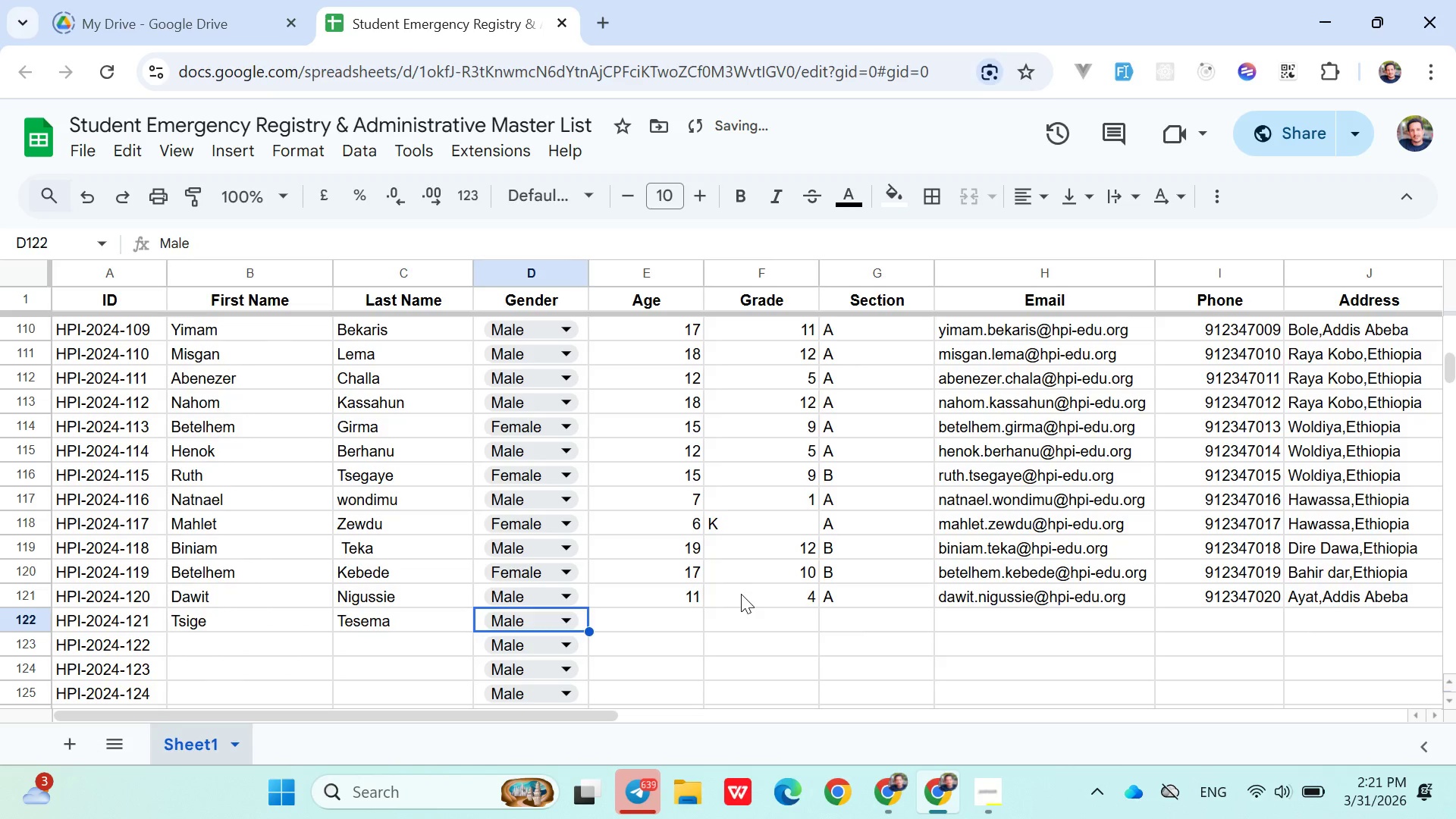 
key(ArrowRight)
 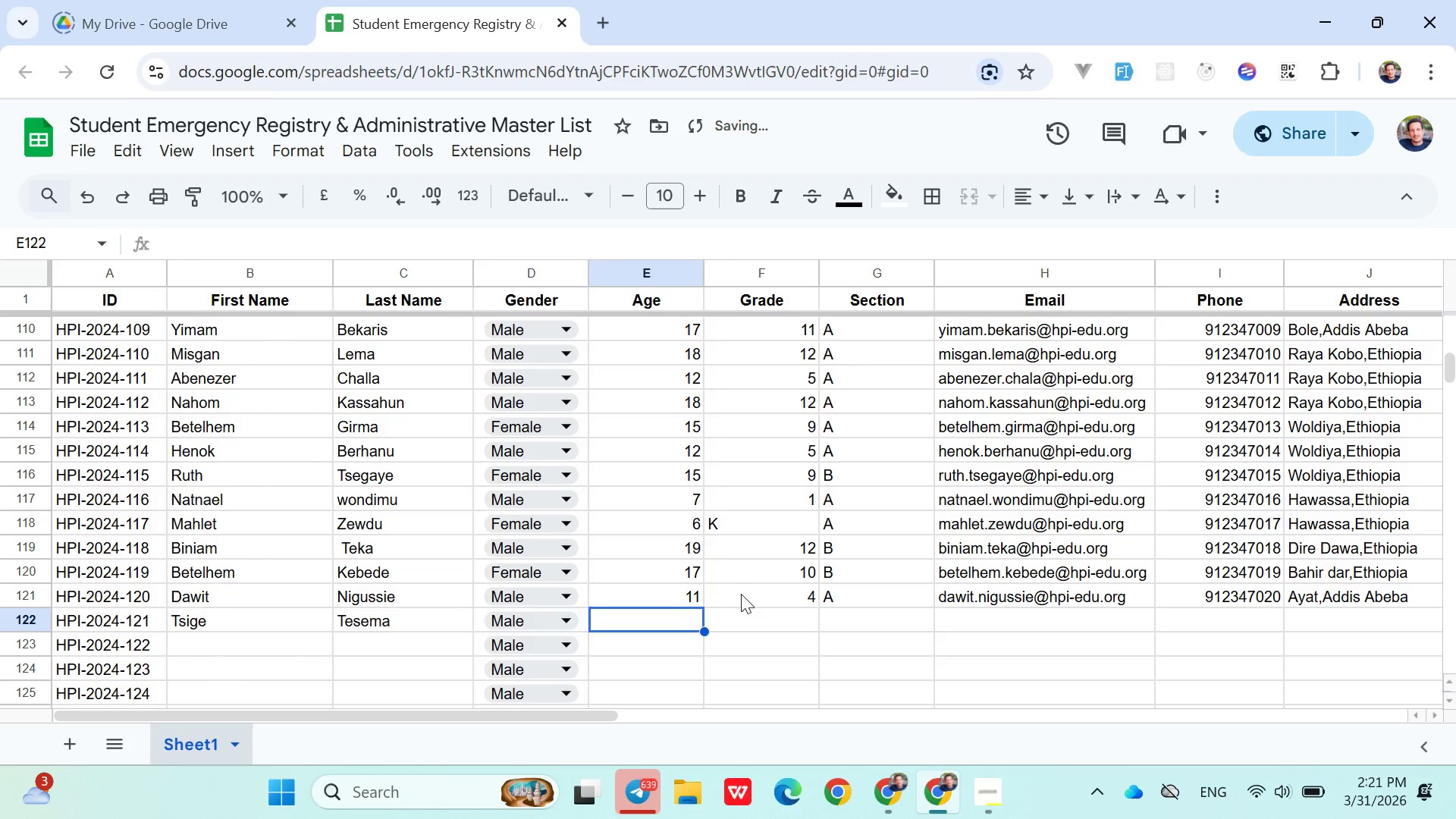 
key(ArrowLeft)
 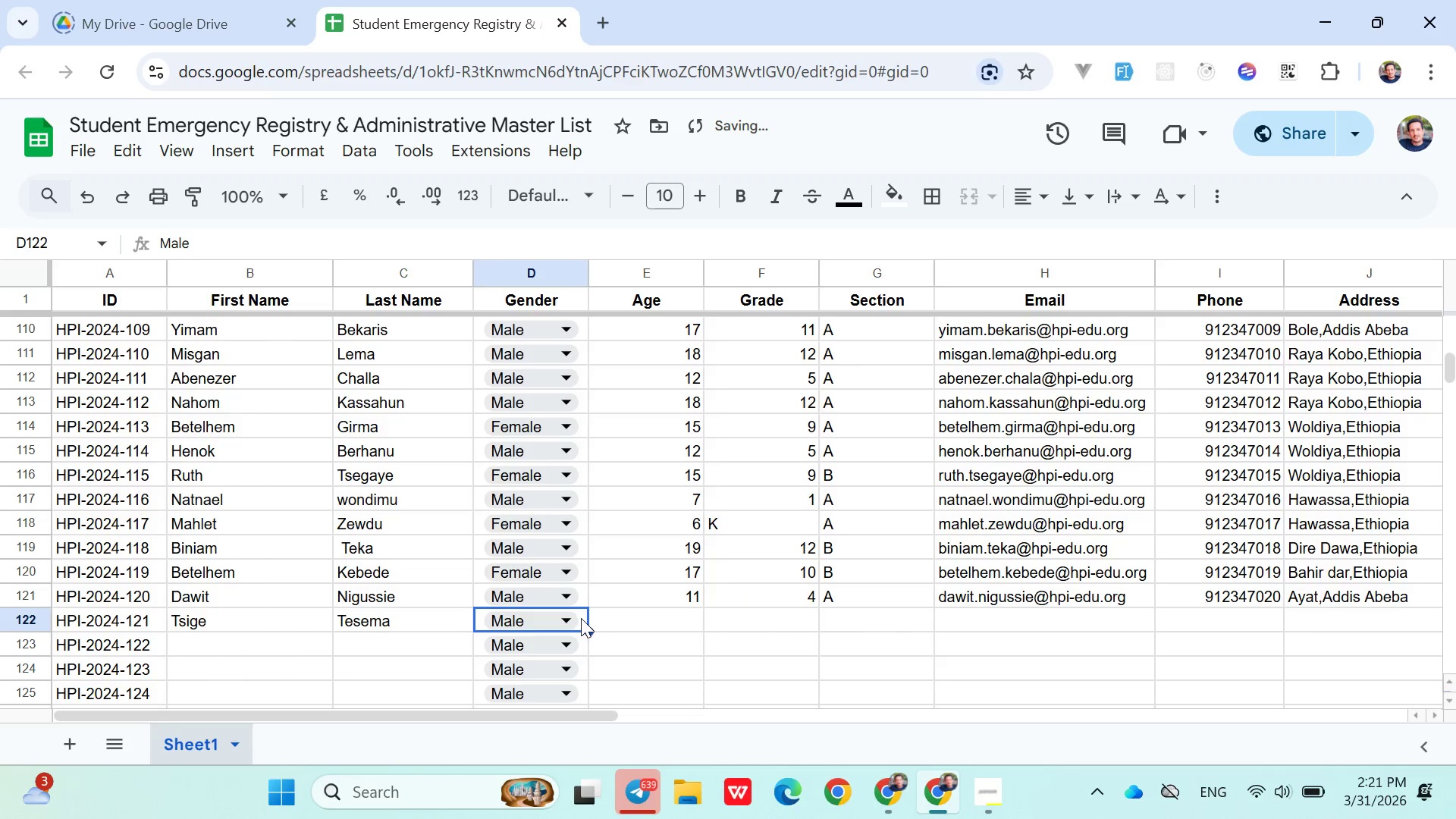 
left_click([554, 613])
 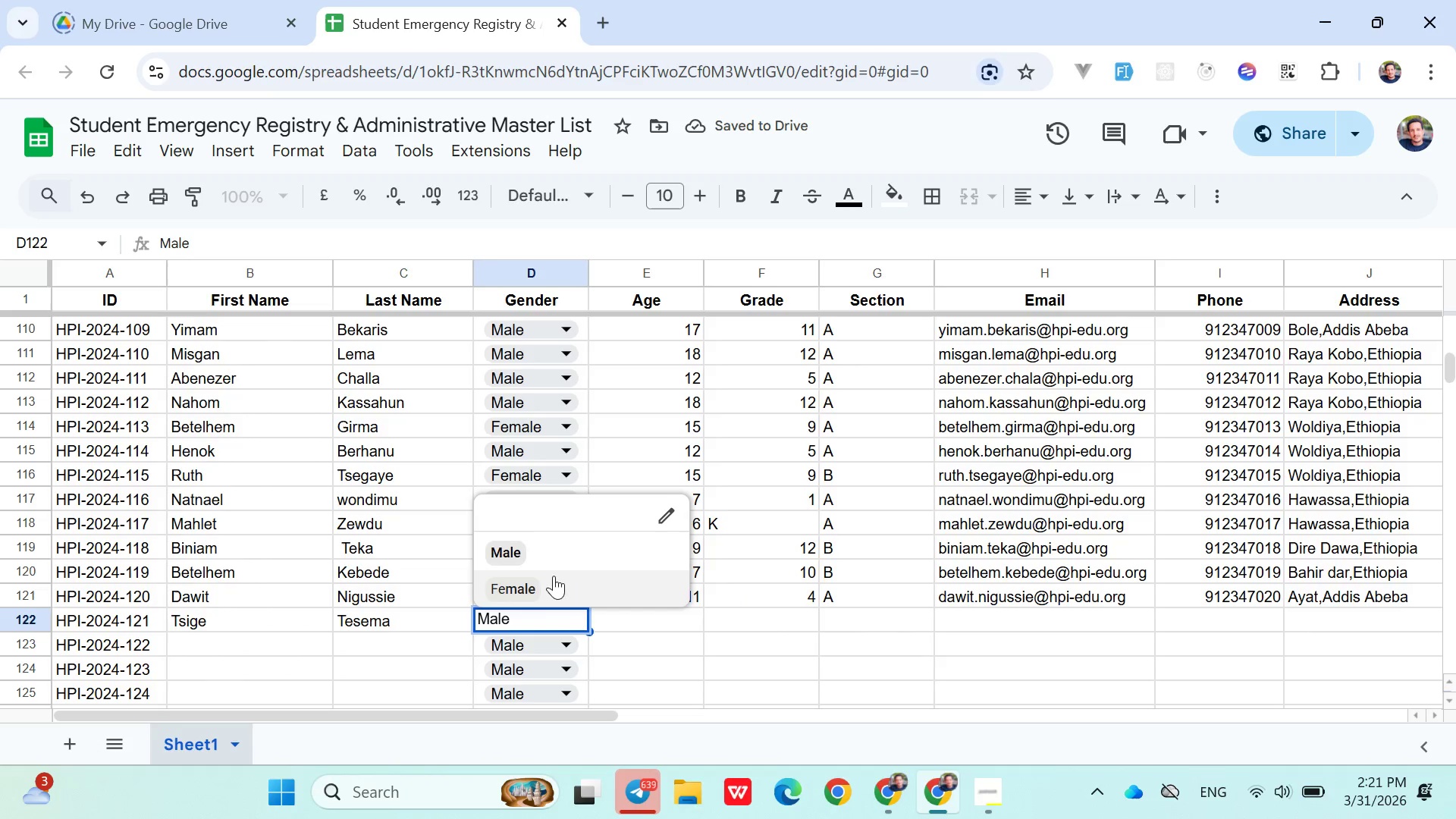 
left_click([544, 585])
 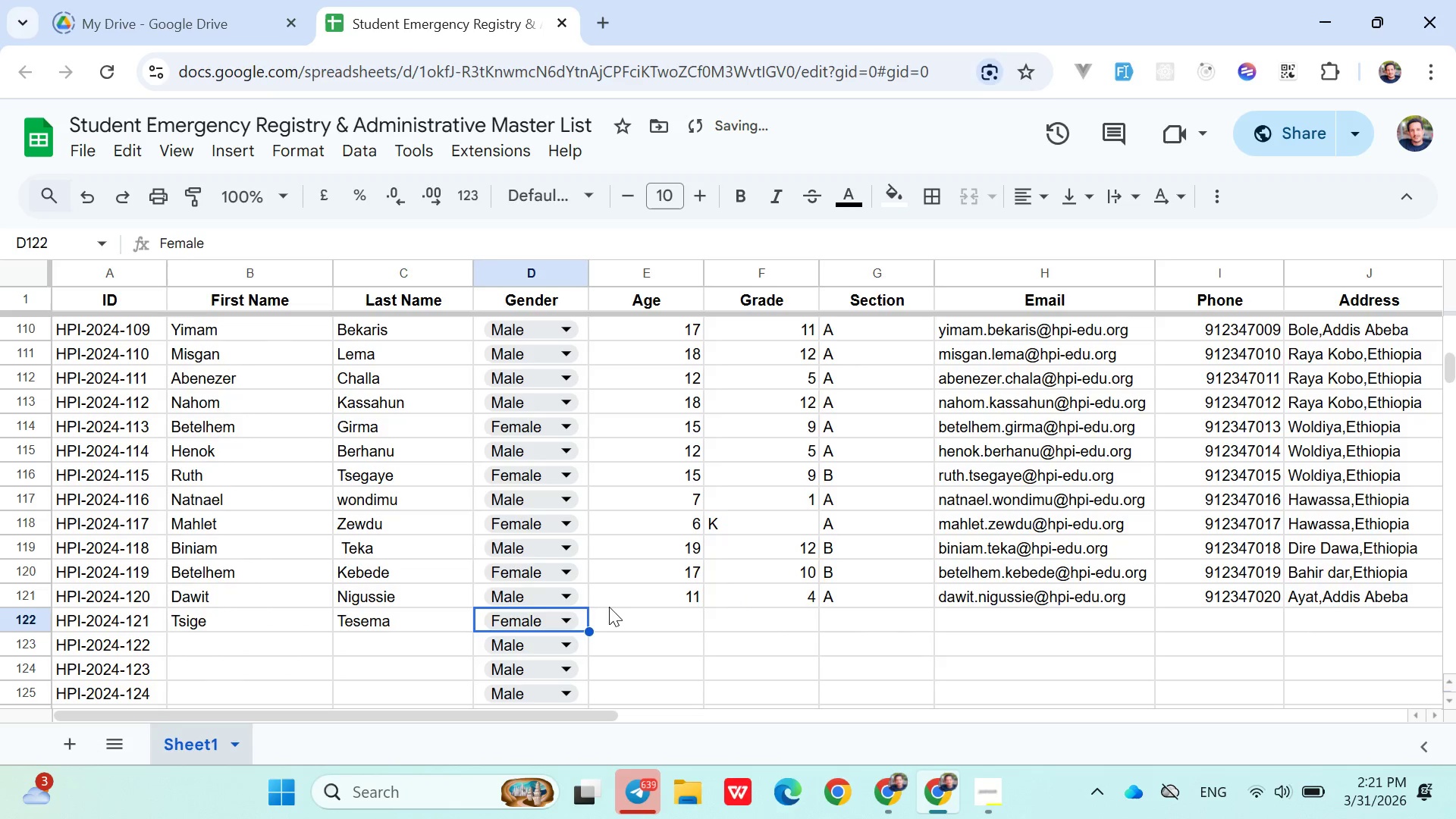 
left_click([611, 610])
 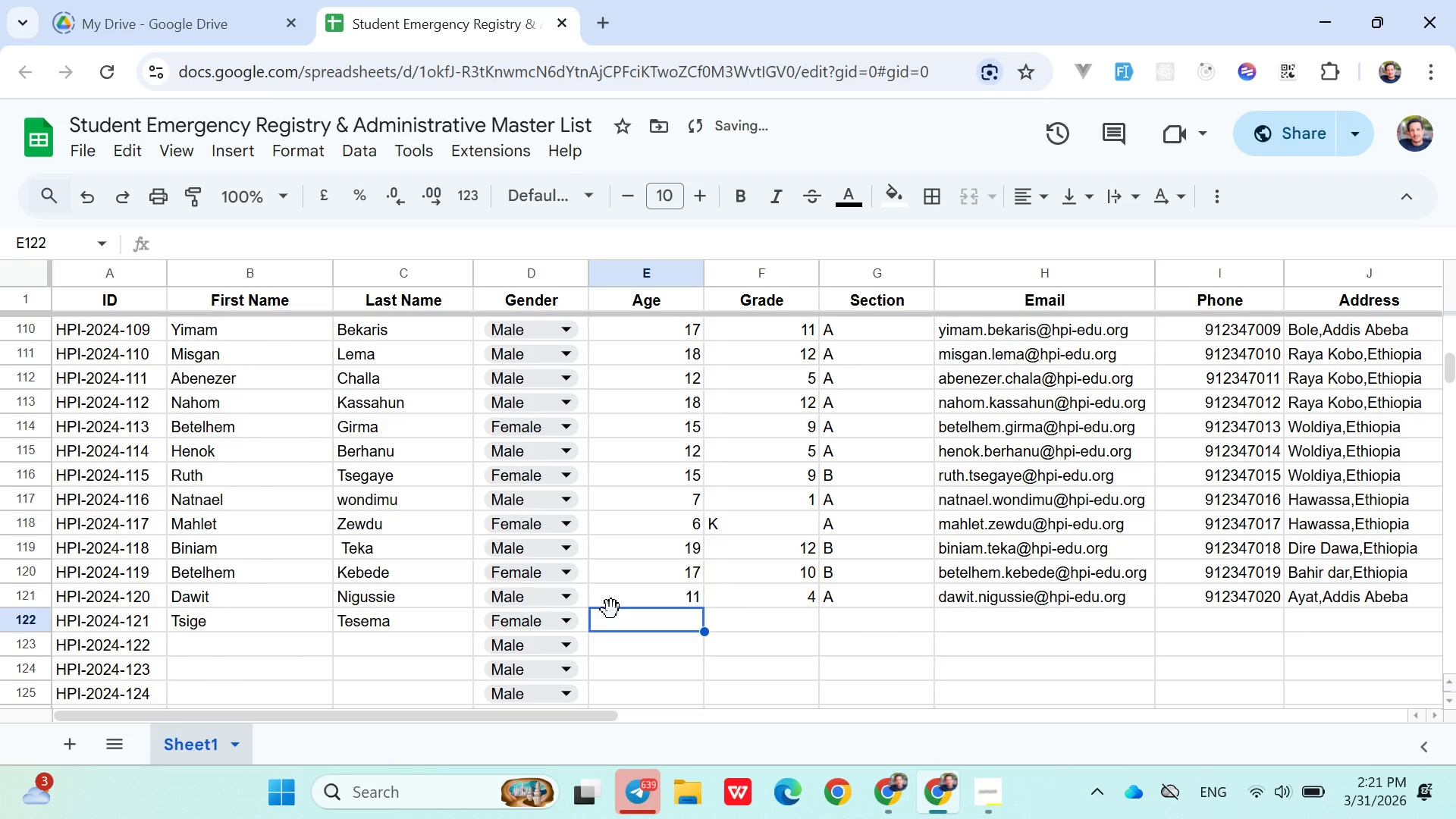 
type(10)
 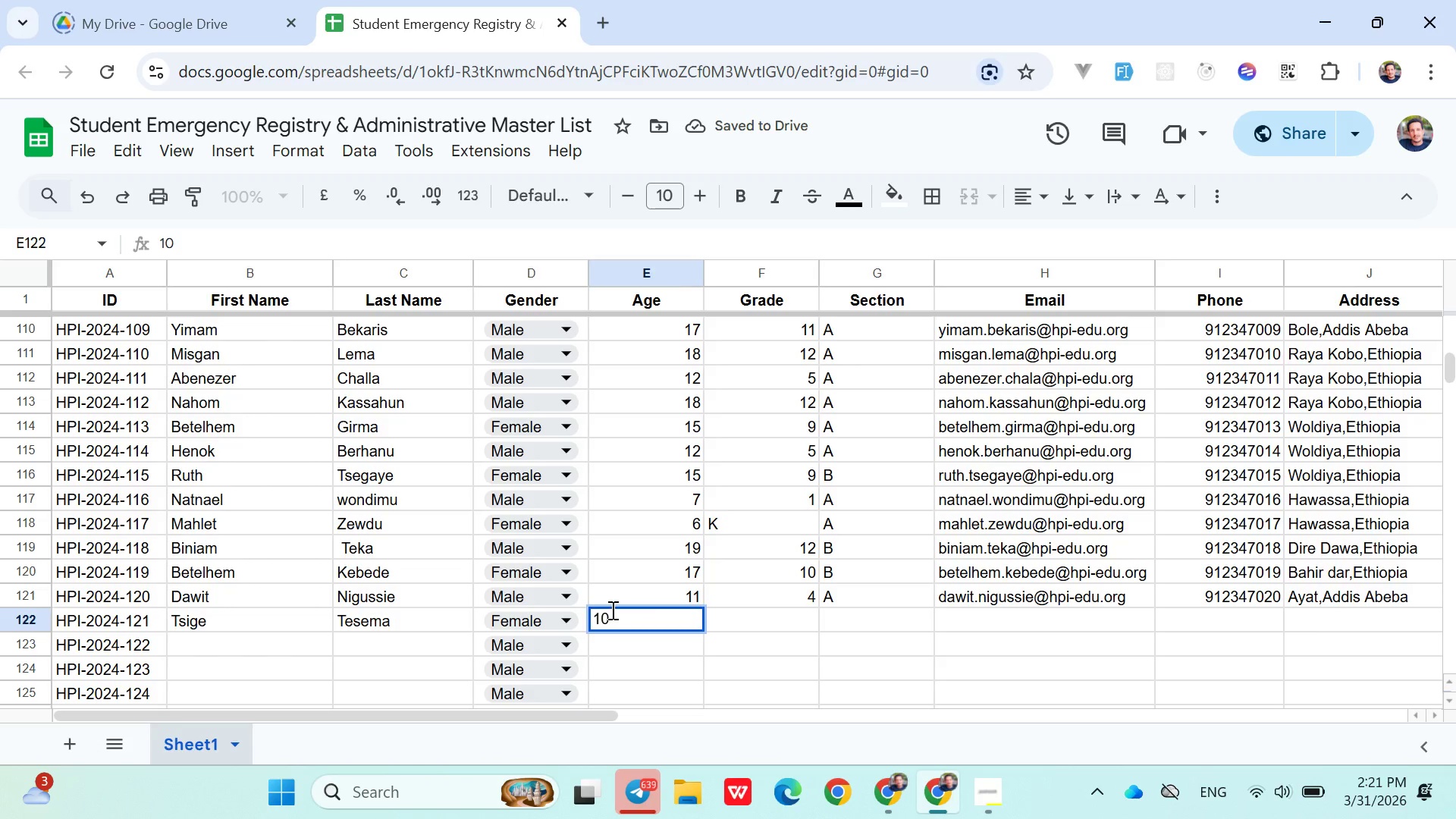 
key(ArrowRight)
 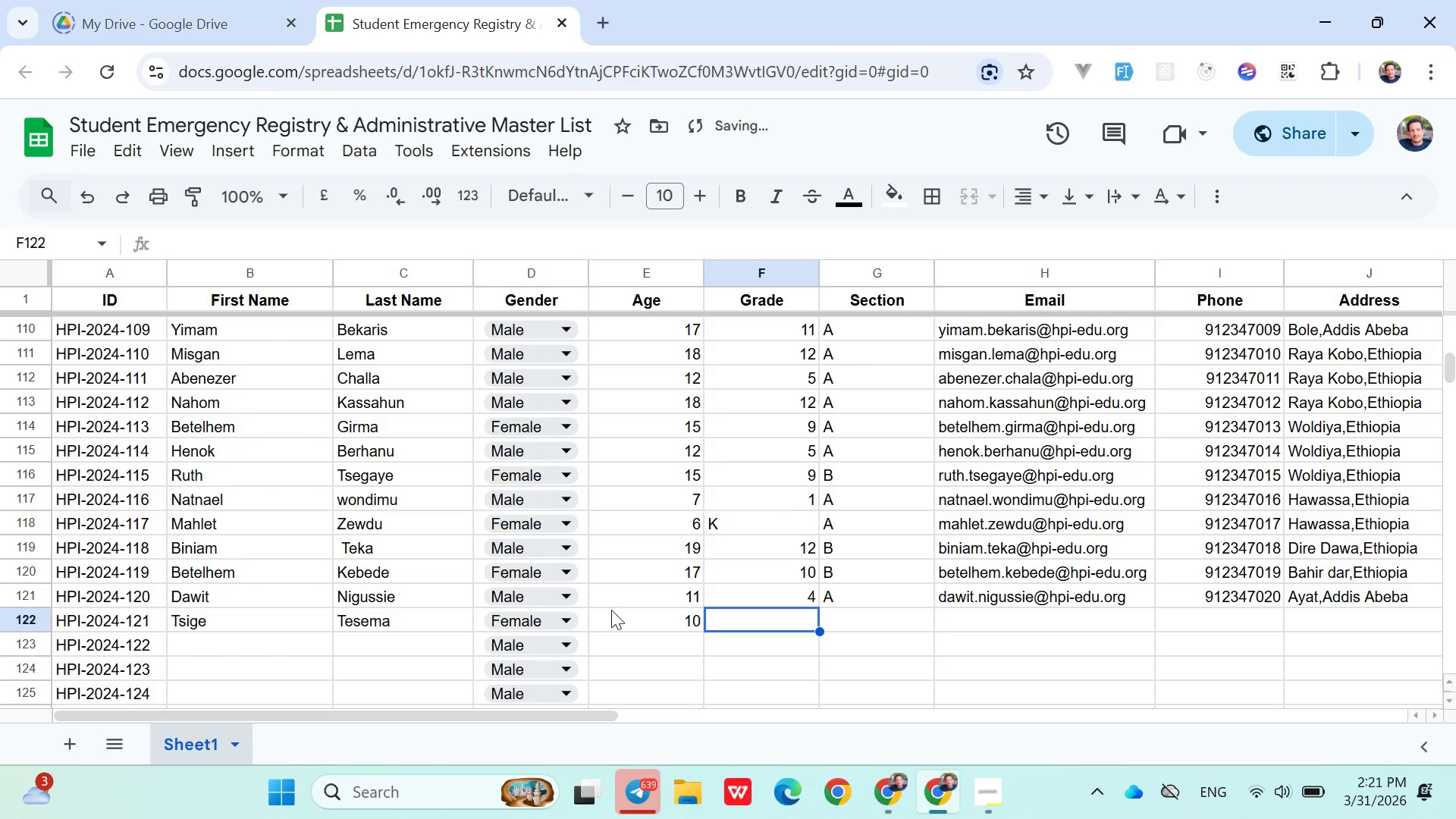 
key(3)
 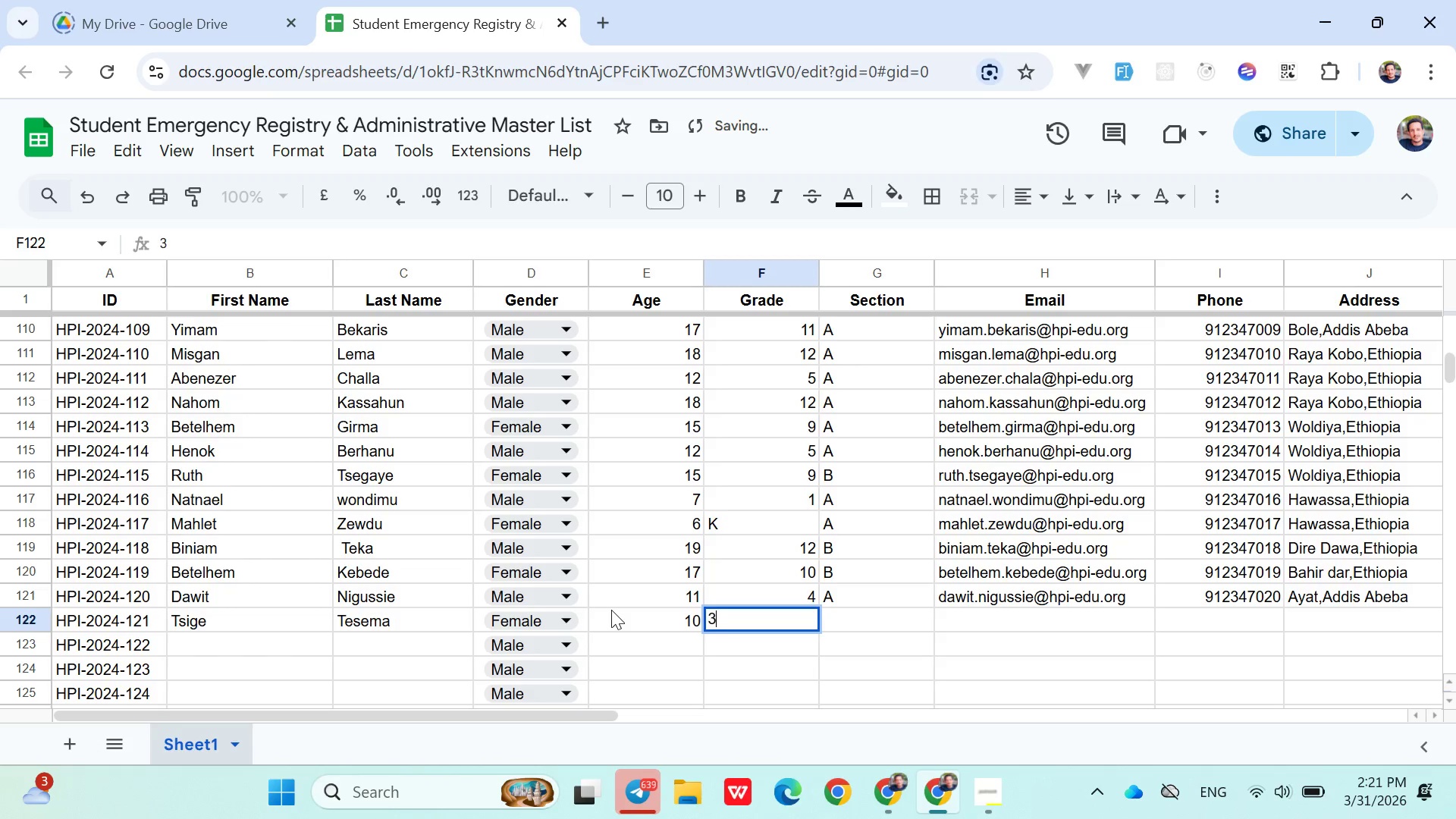 
key(ArrowRight)
 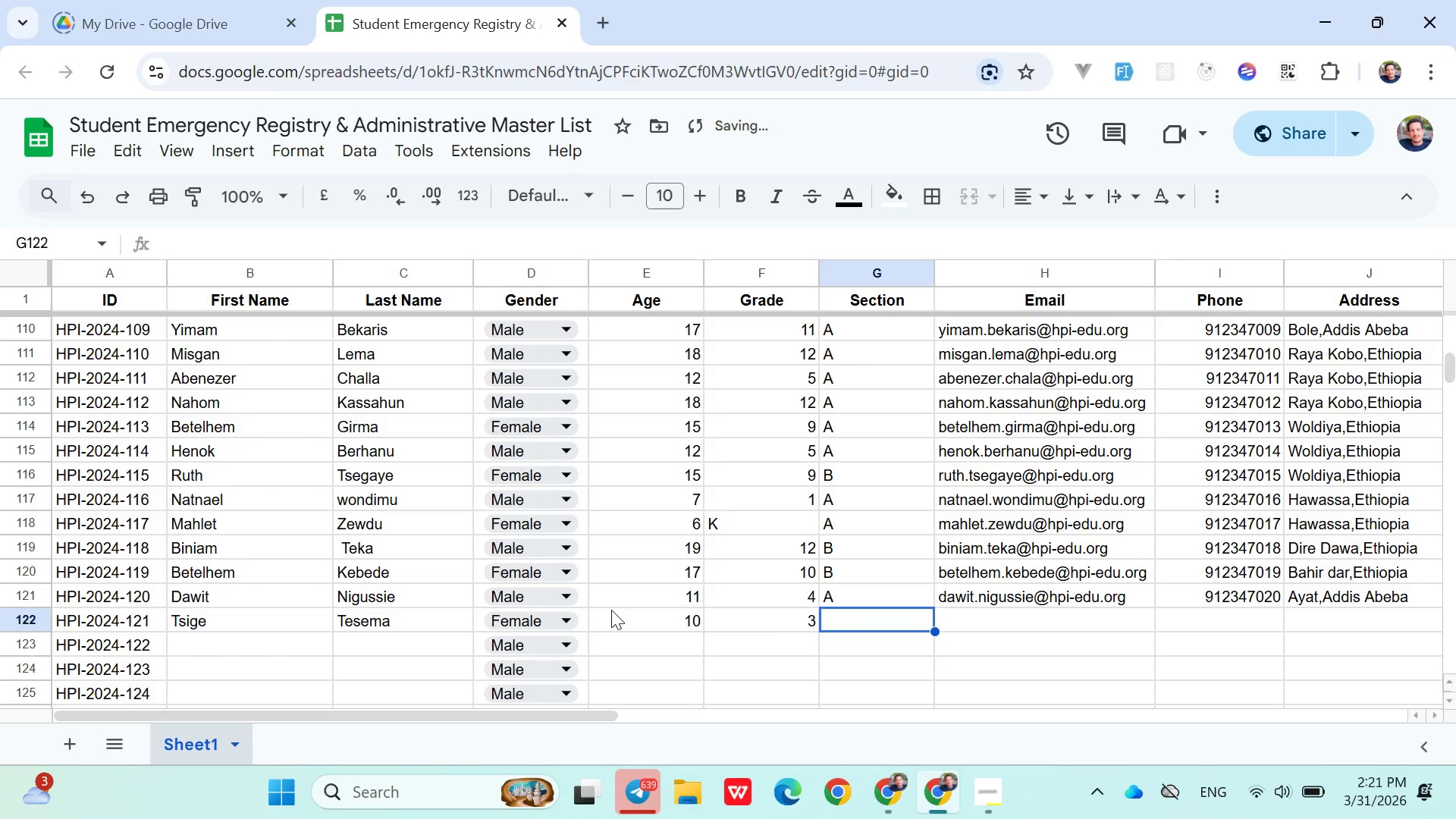 
key(Shift+A)
 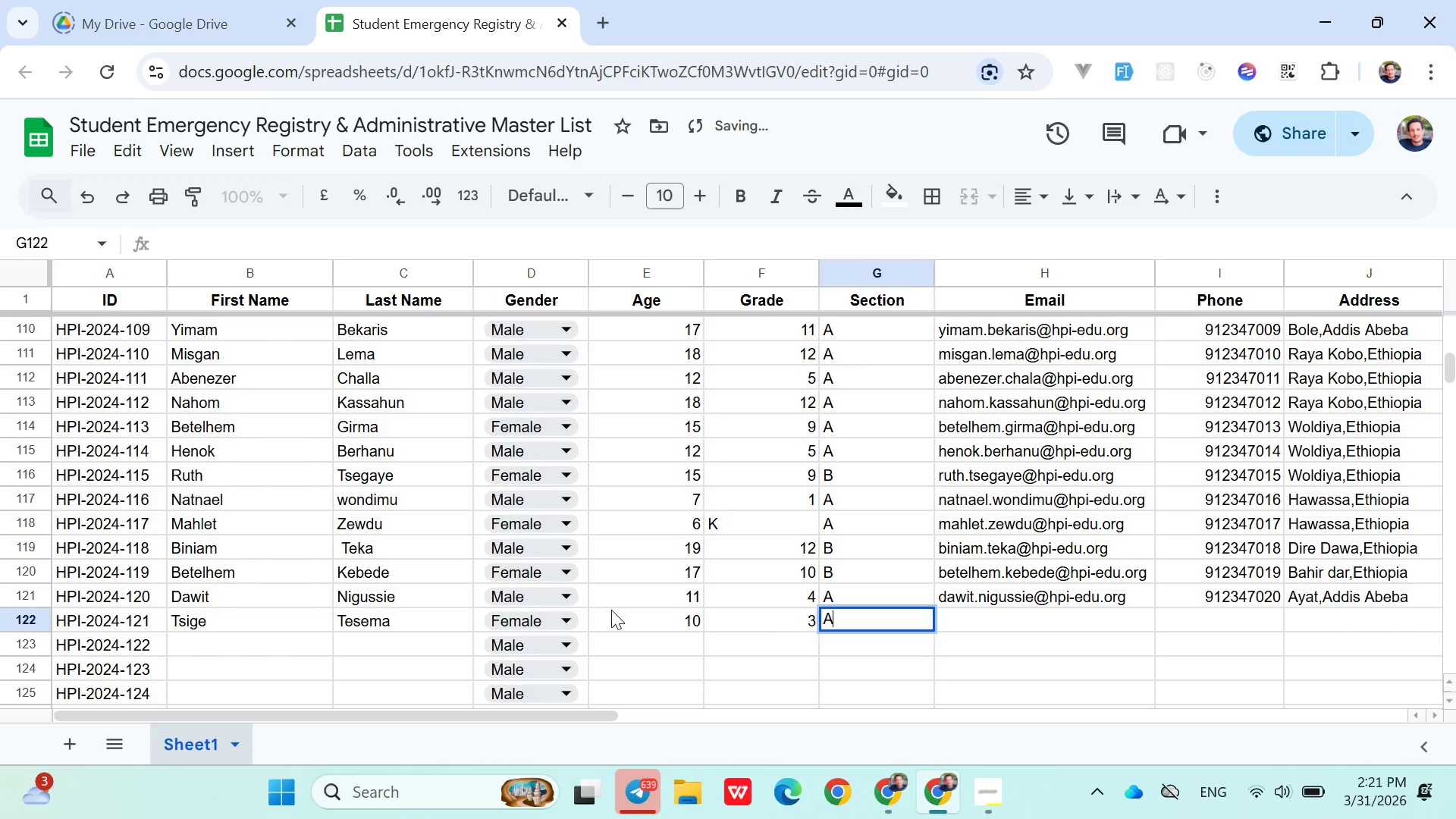 
key(ArrowRight)
 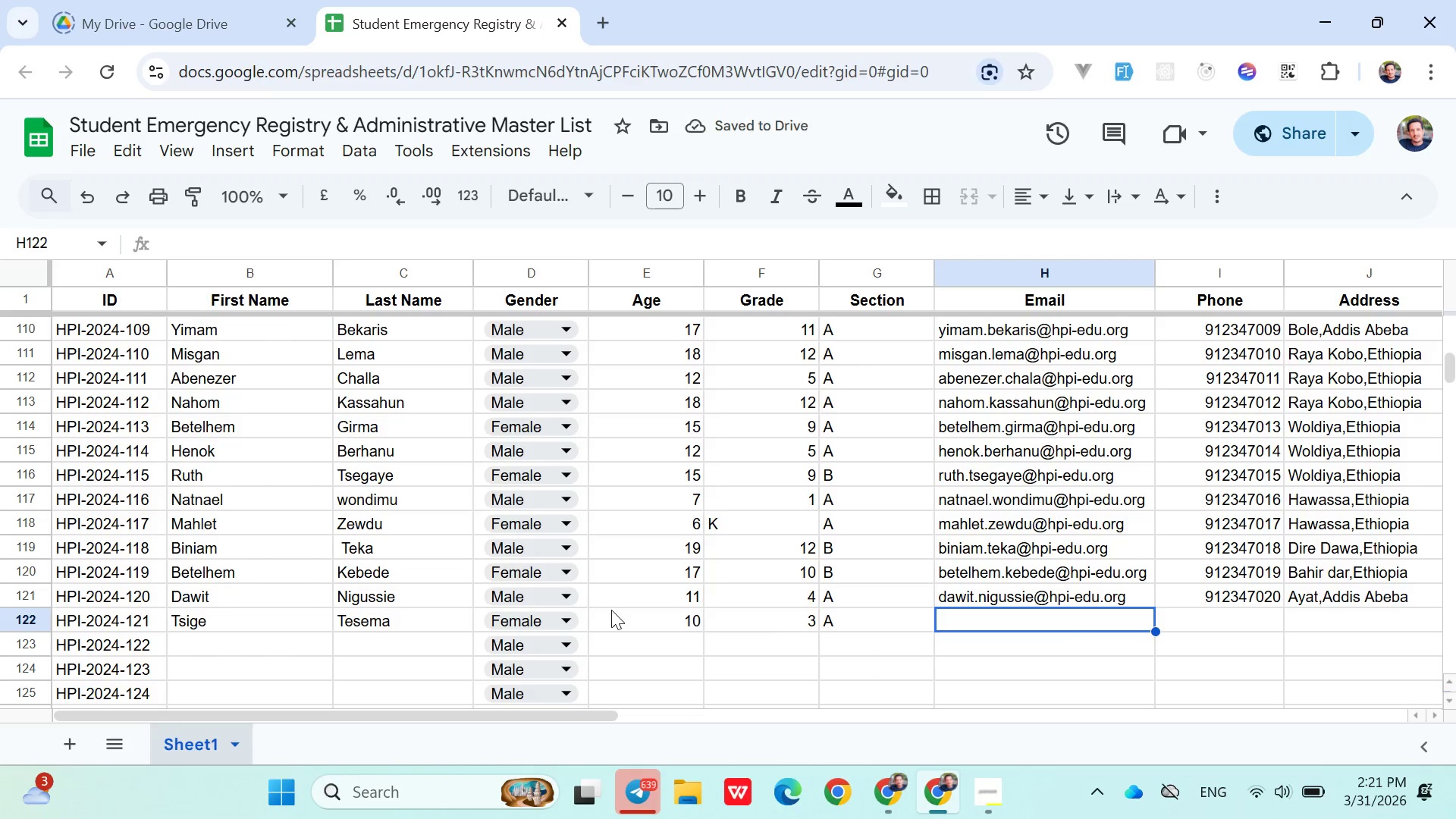 
type(tsige.tesema@hpi-edu.org)
 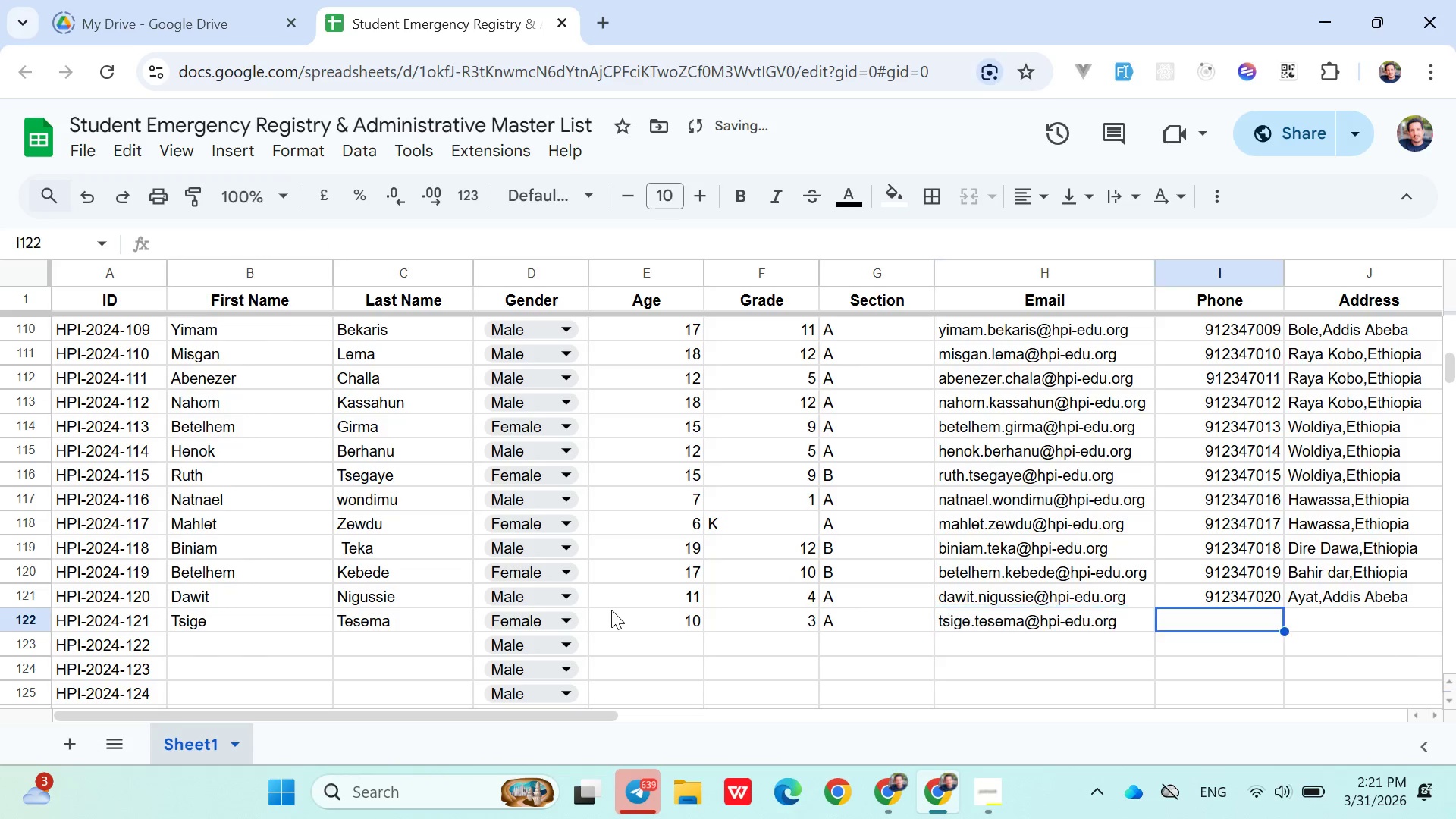 
 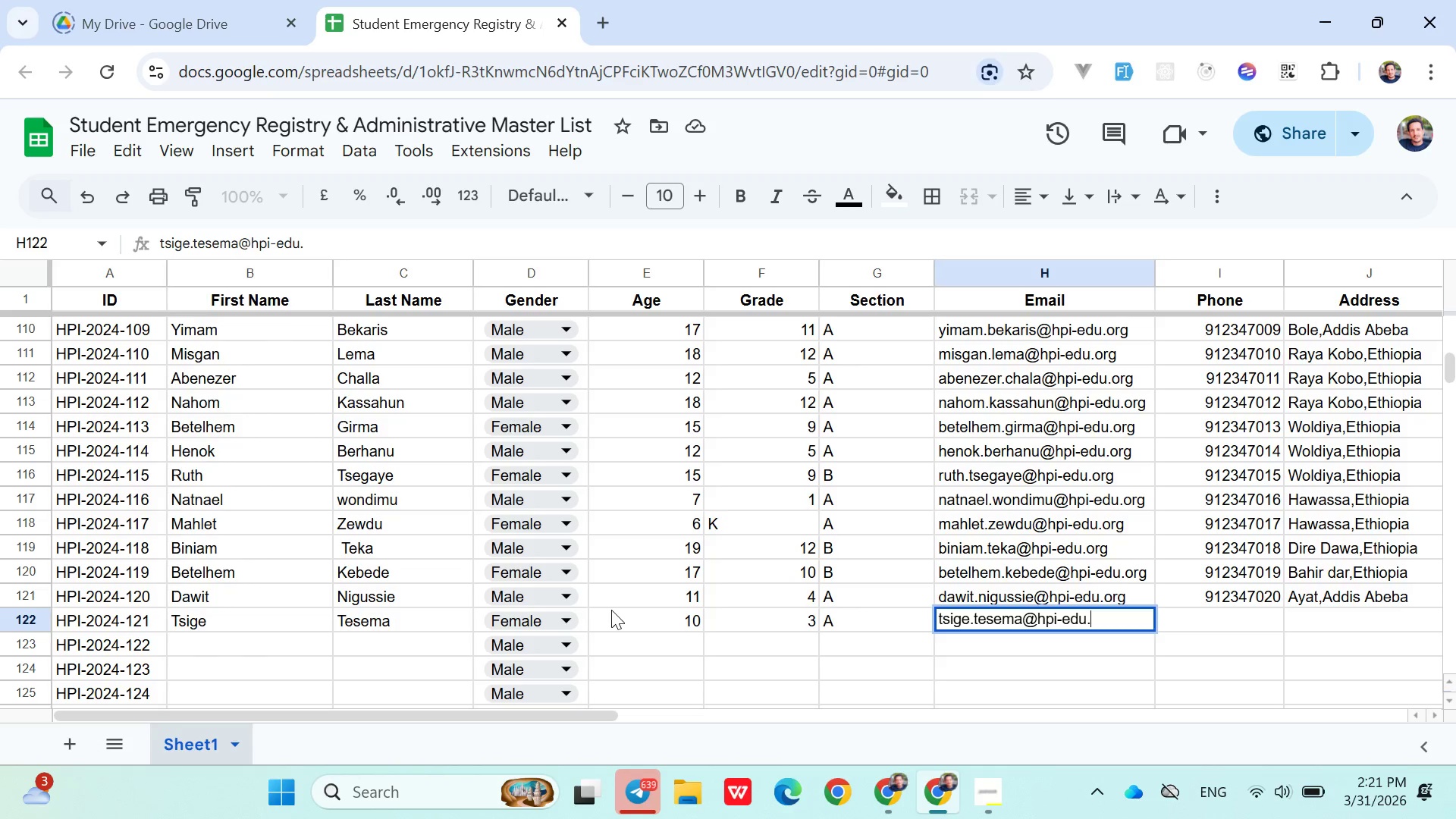 
key(ArrowRight)
 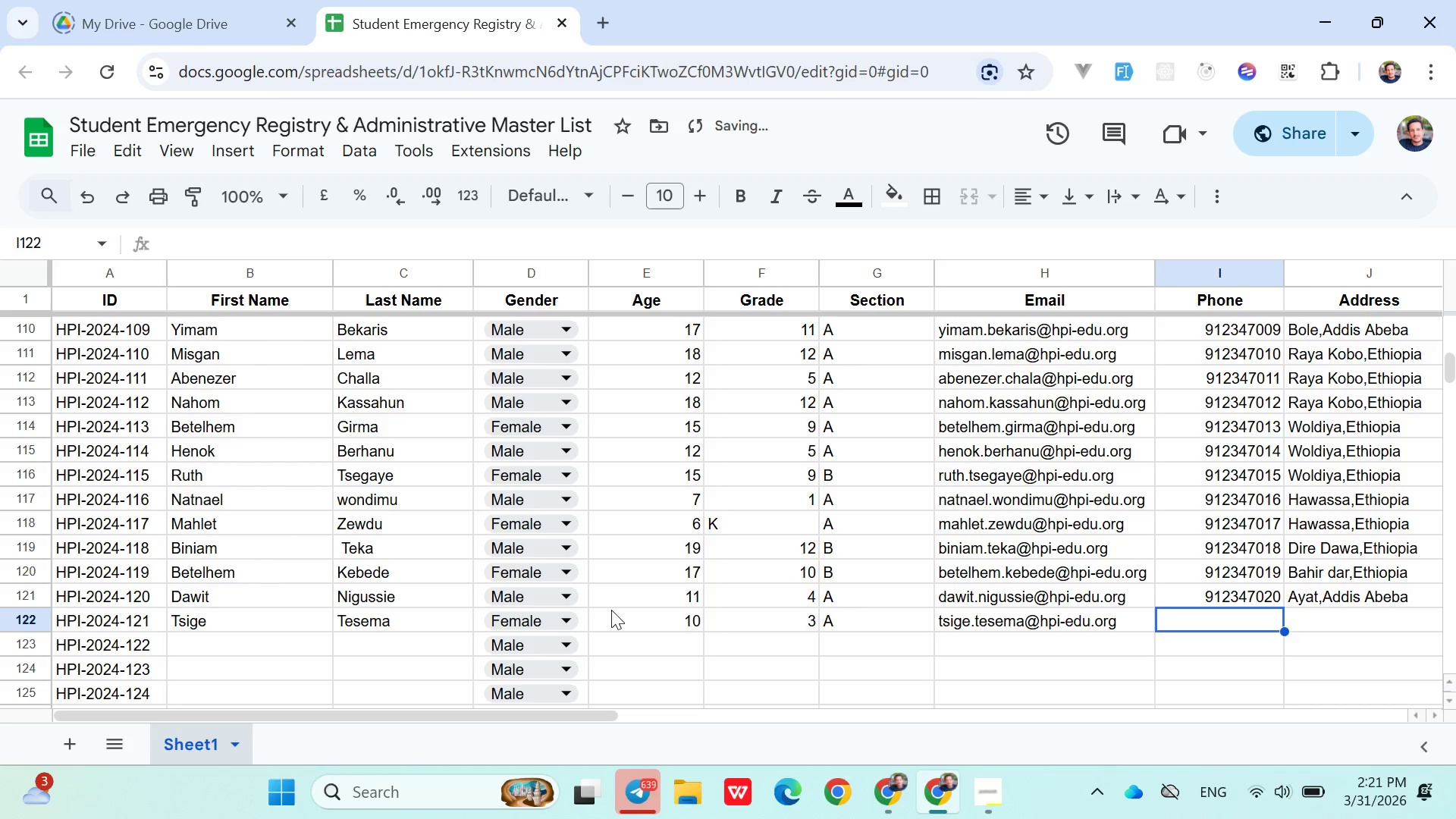 
type(09234)
 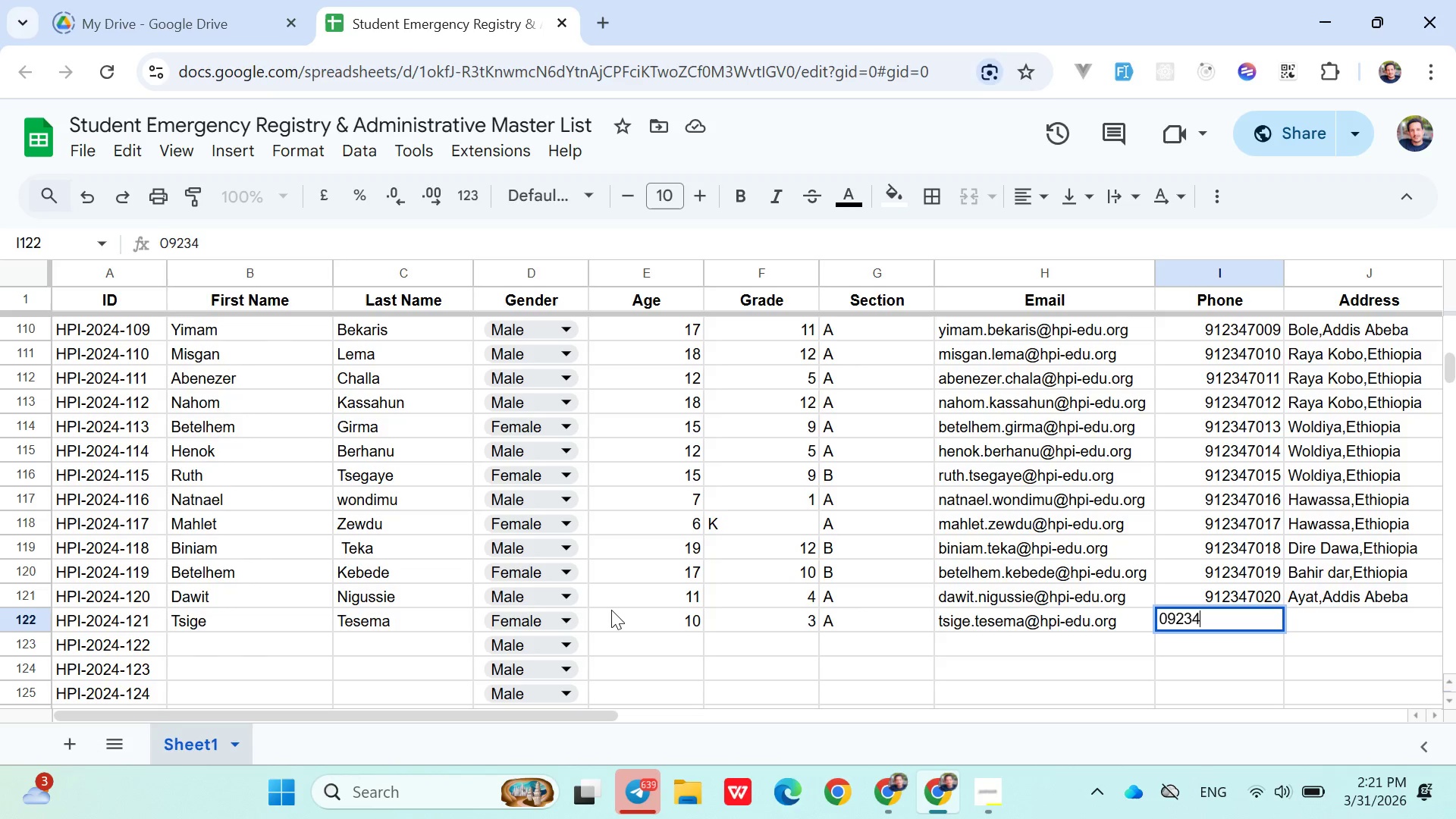 
wait(6.14)
 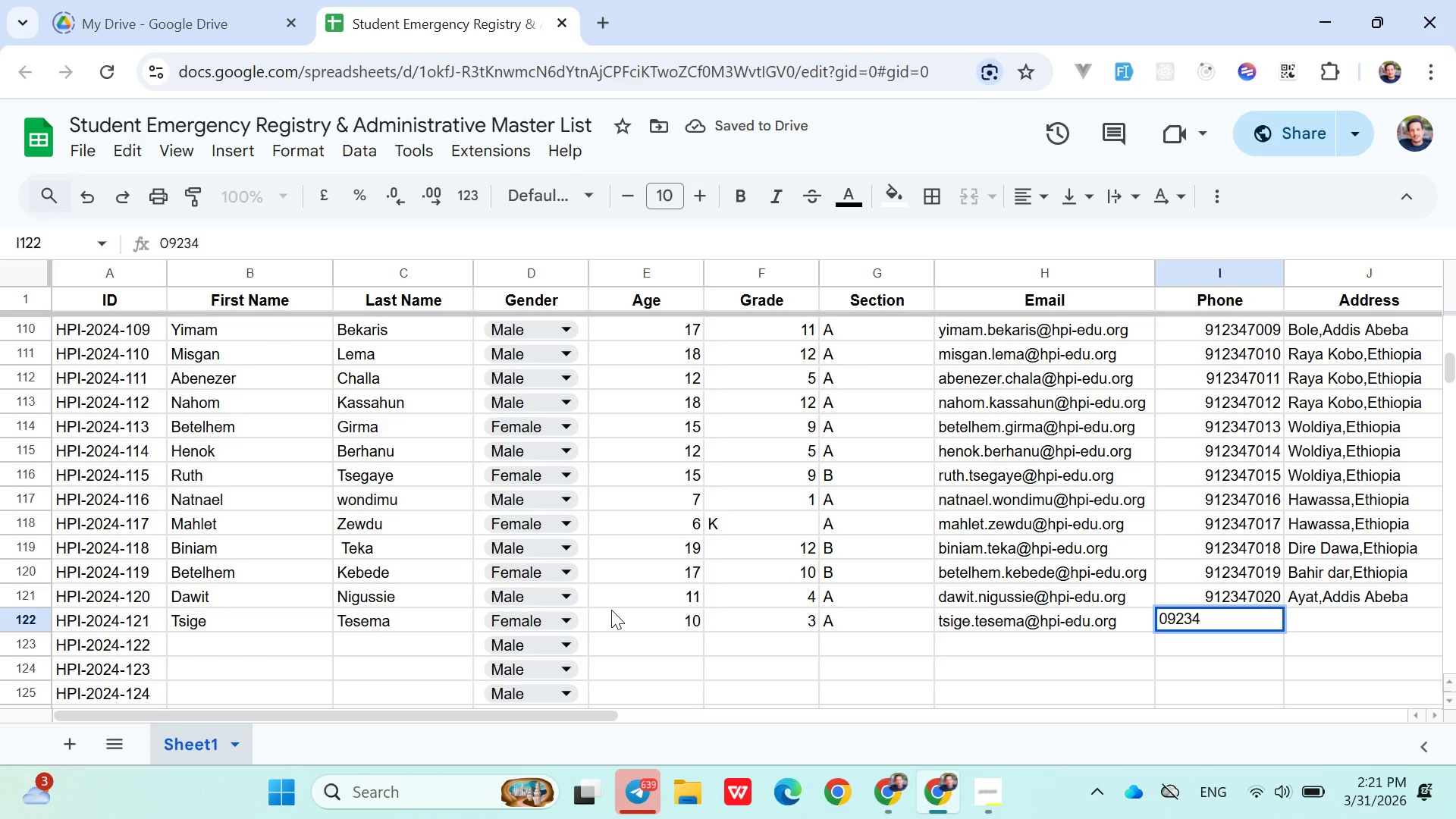 
key(Backspace)
key(Backspace)
key(Backspace)
type(12347021)
 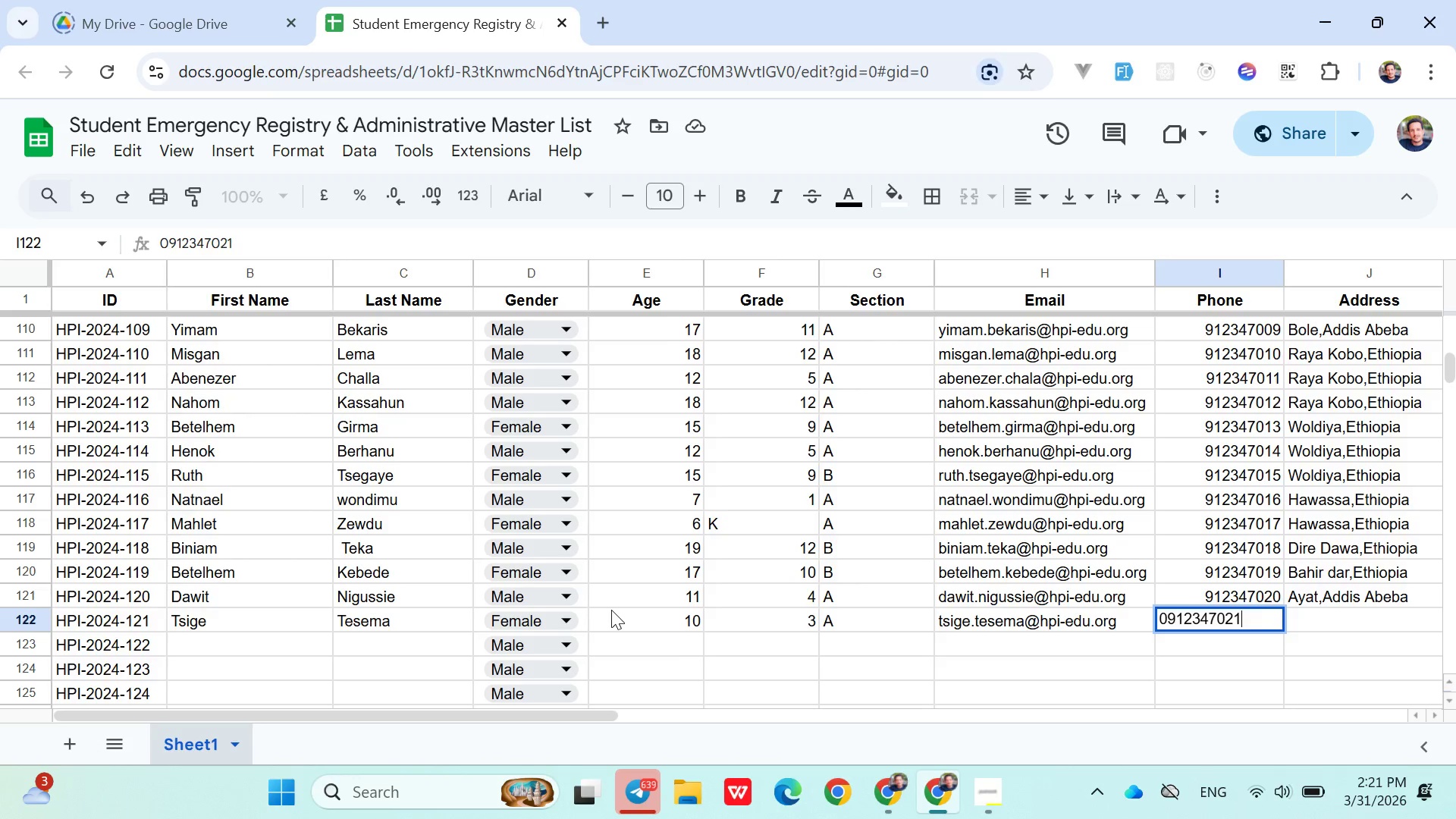 
key(ArrowRight)
 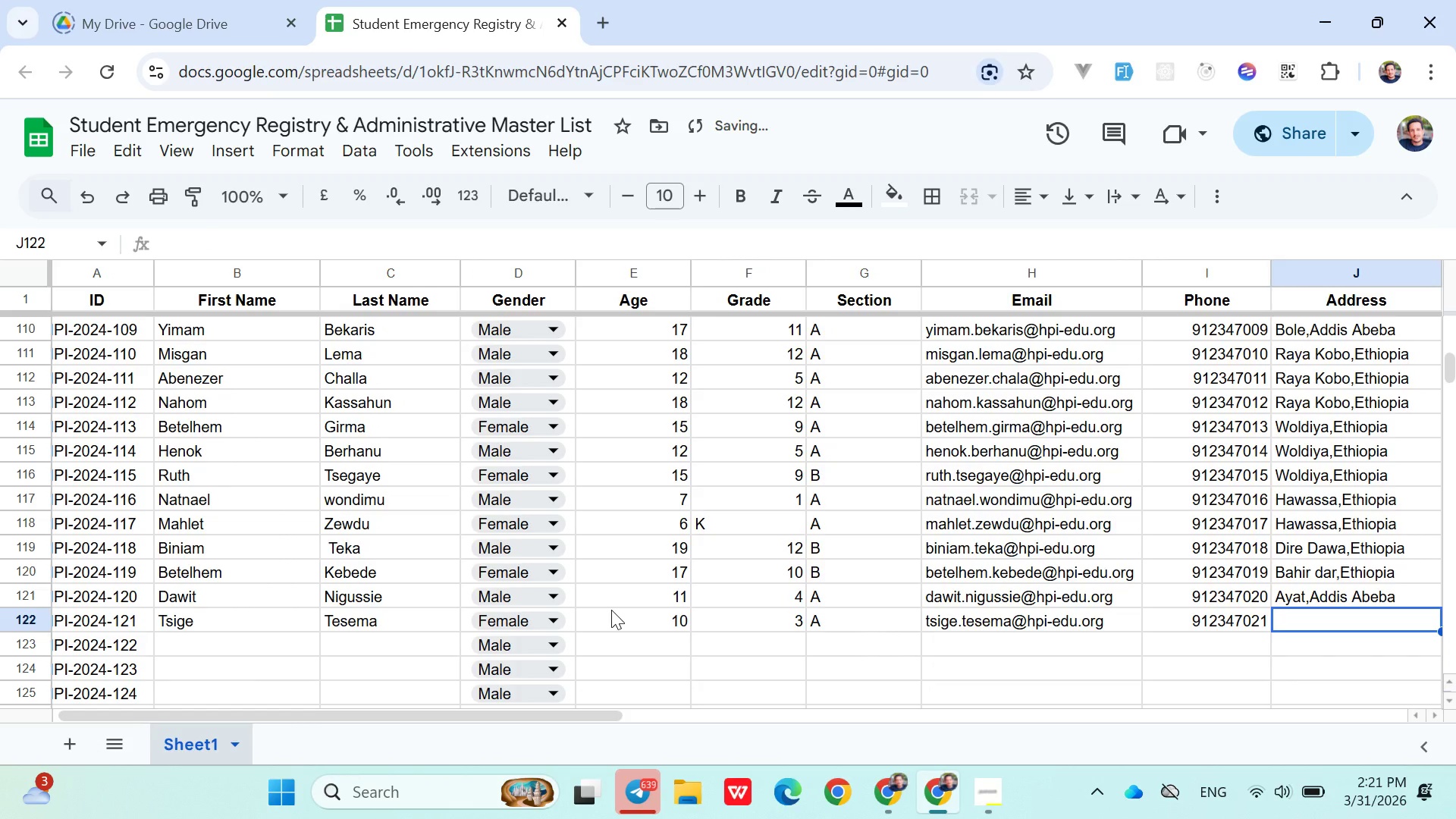 
type(Bete)
 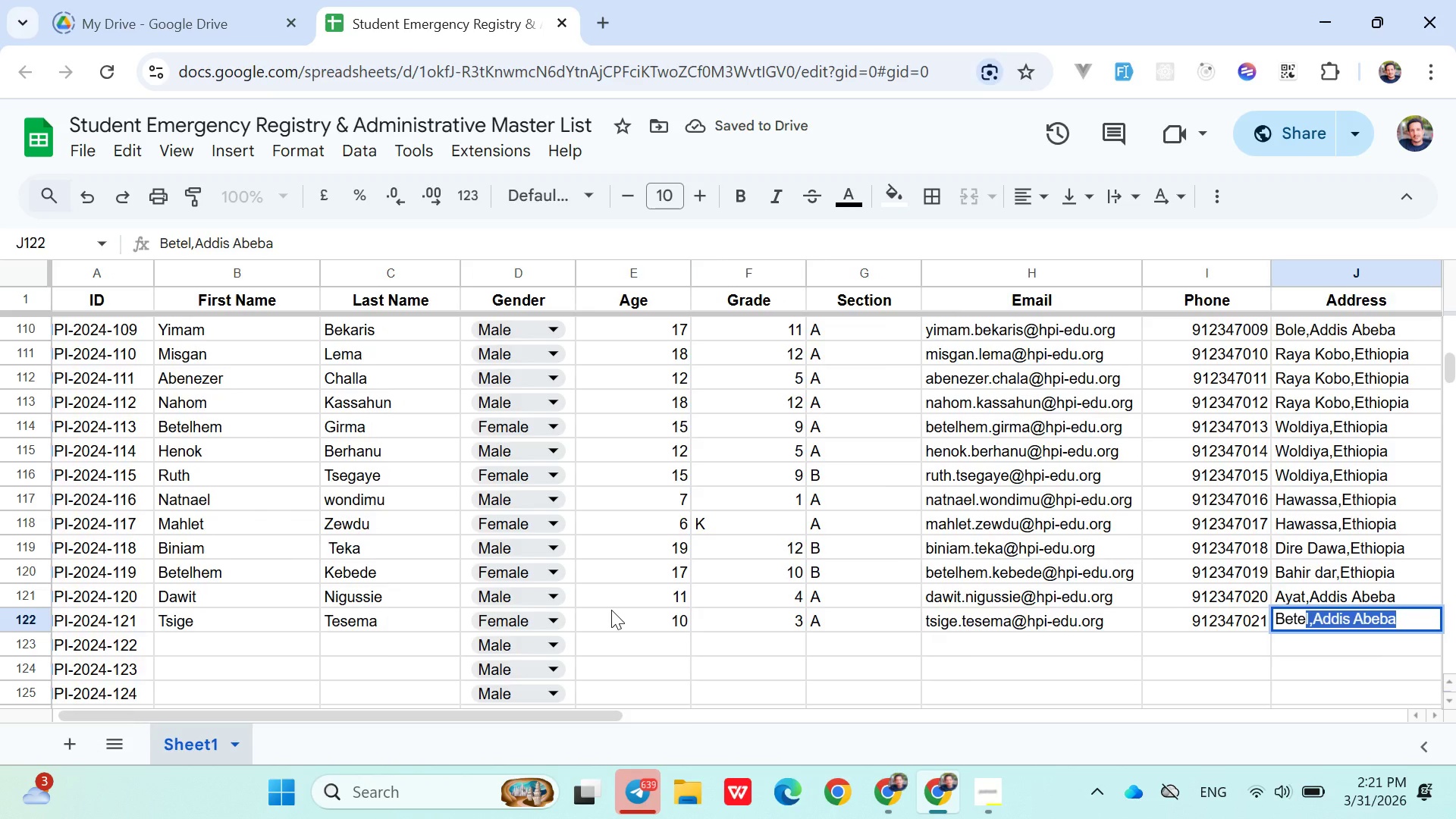 
key(ArrowRight)
 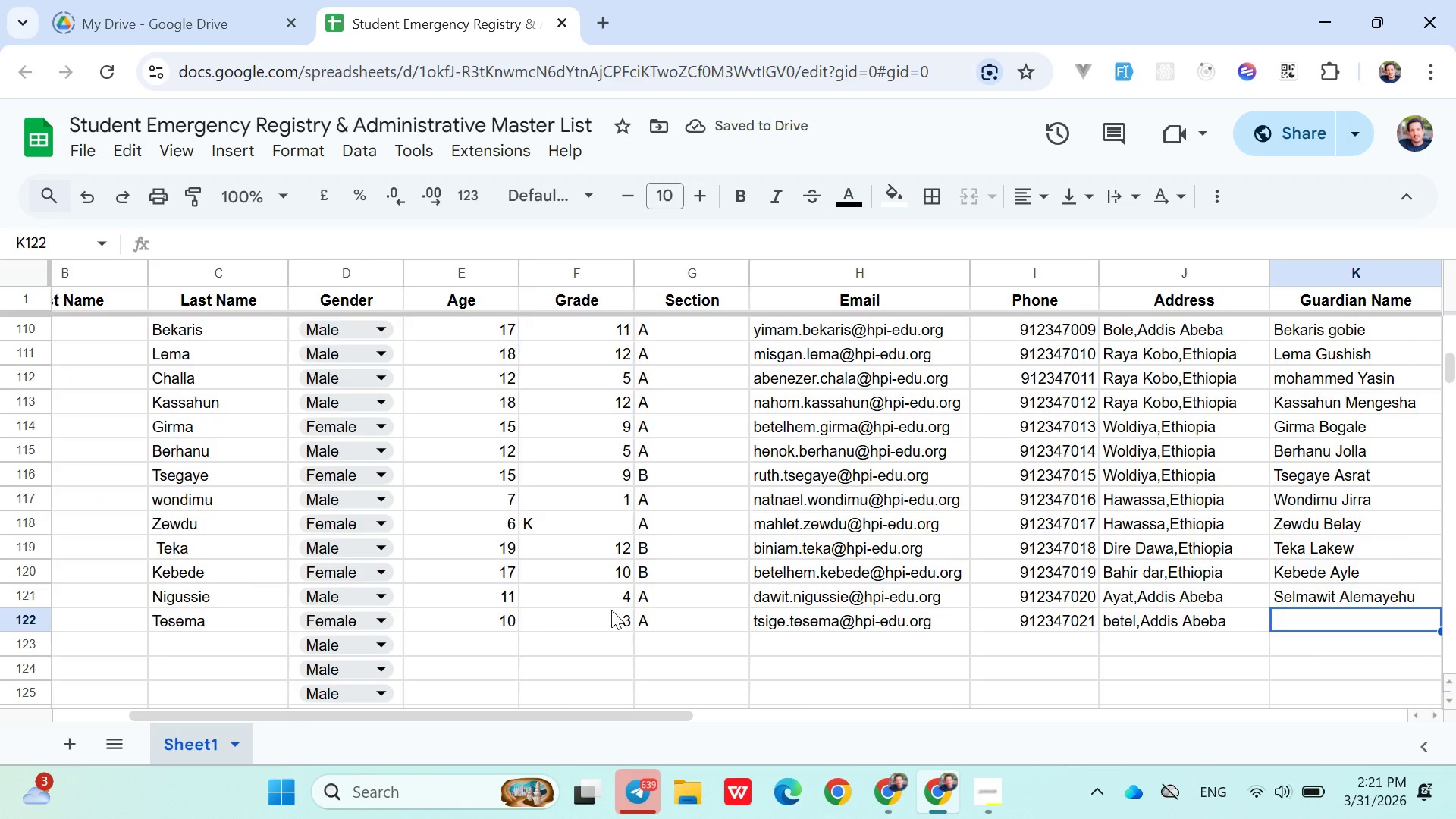 
type(Alemitu Abera)
 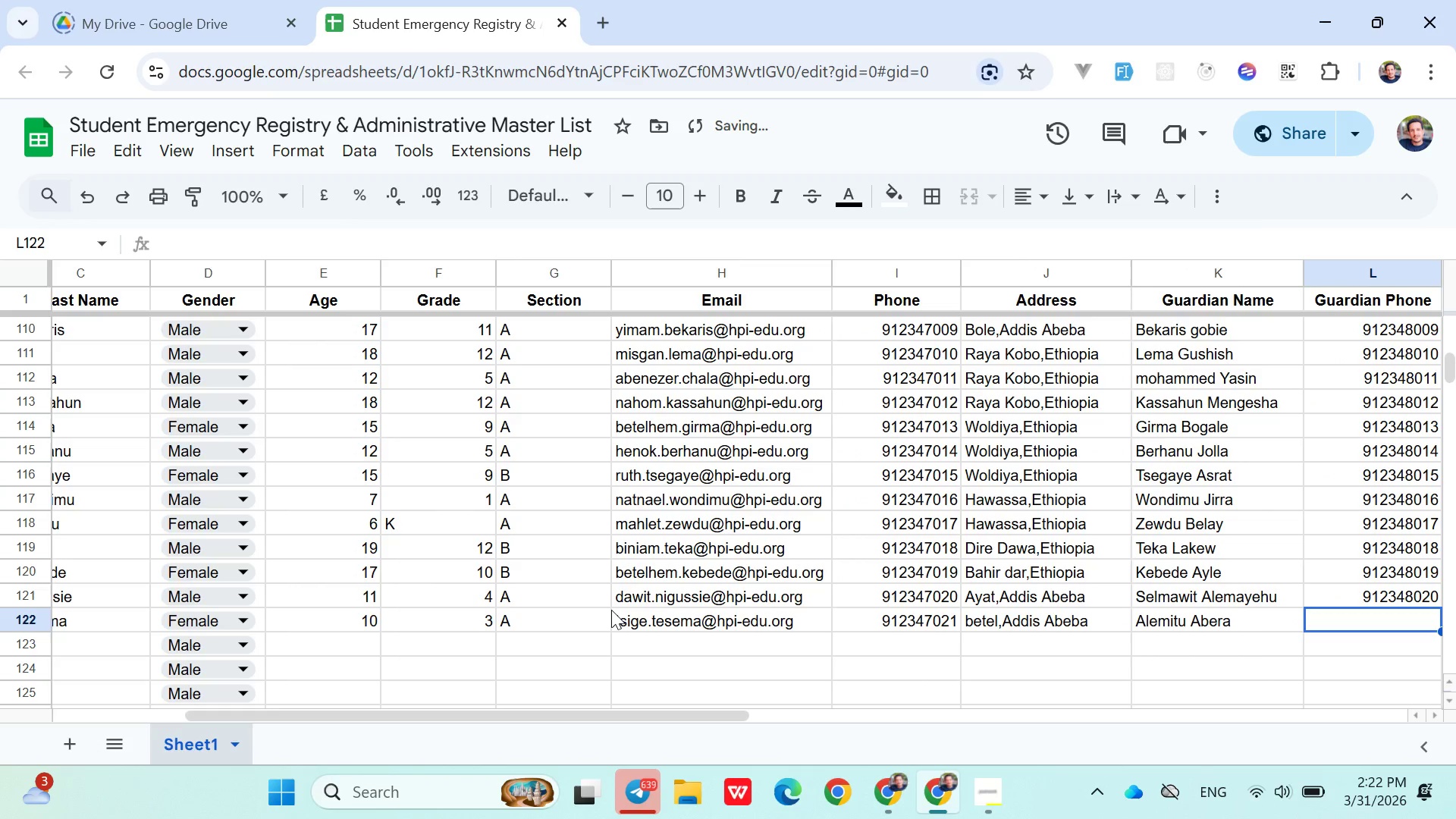 
 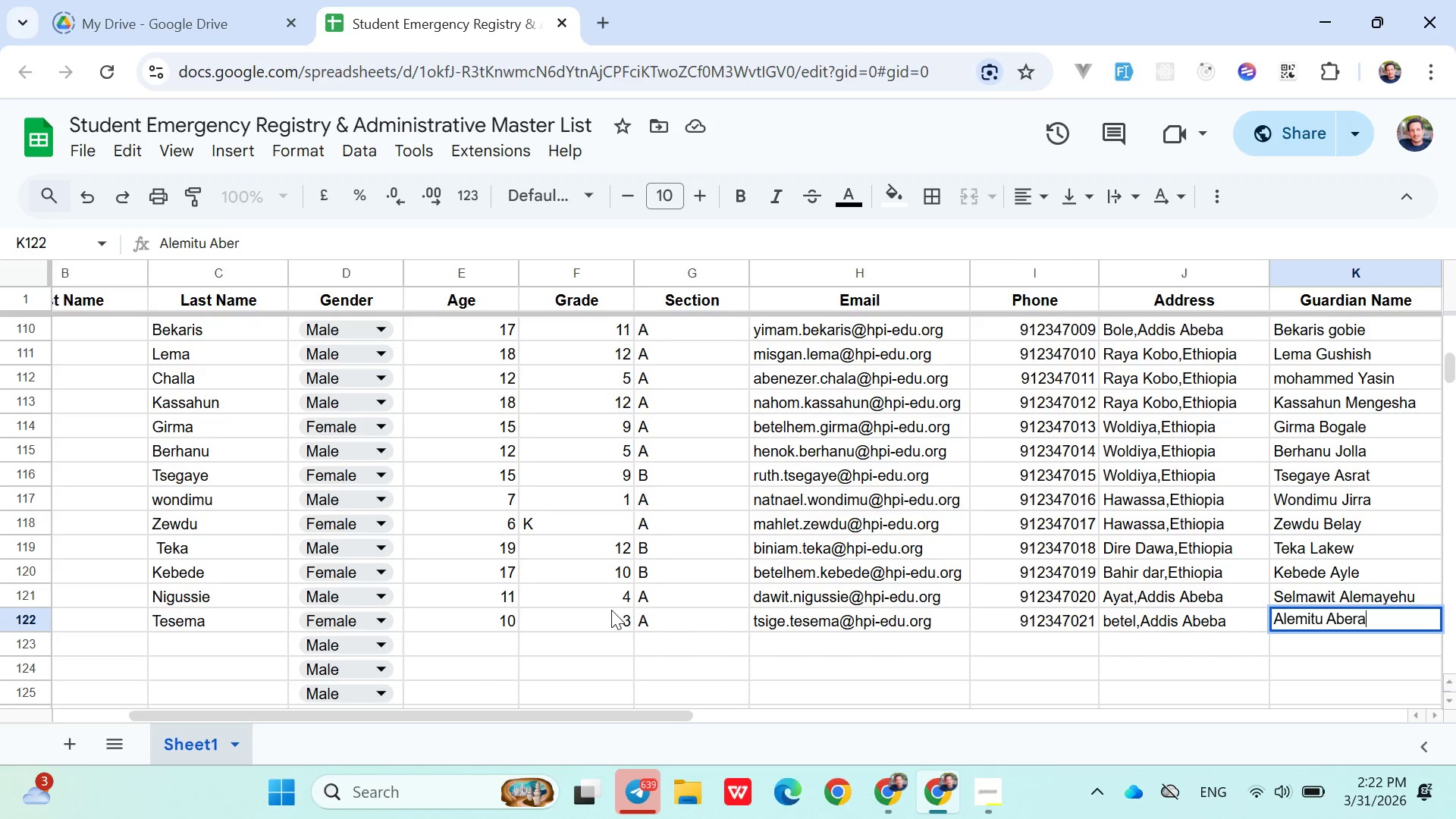 
key(ArrowRight)
 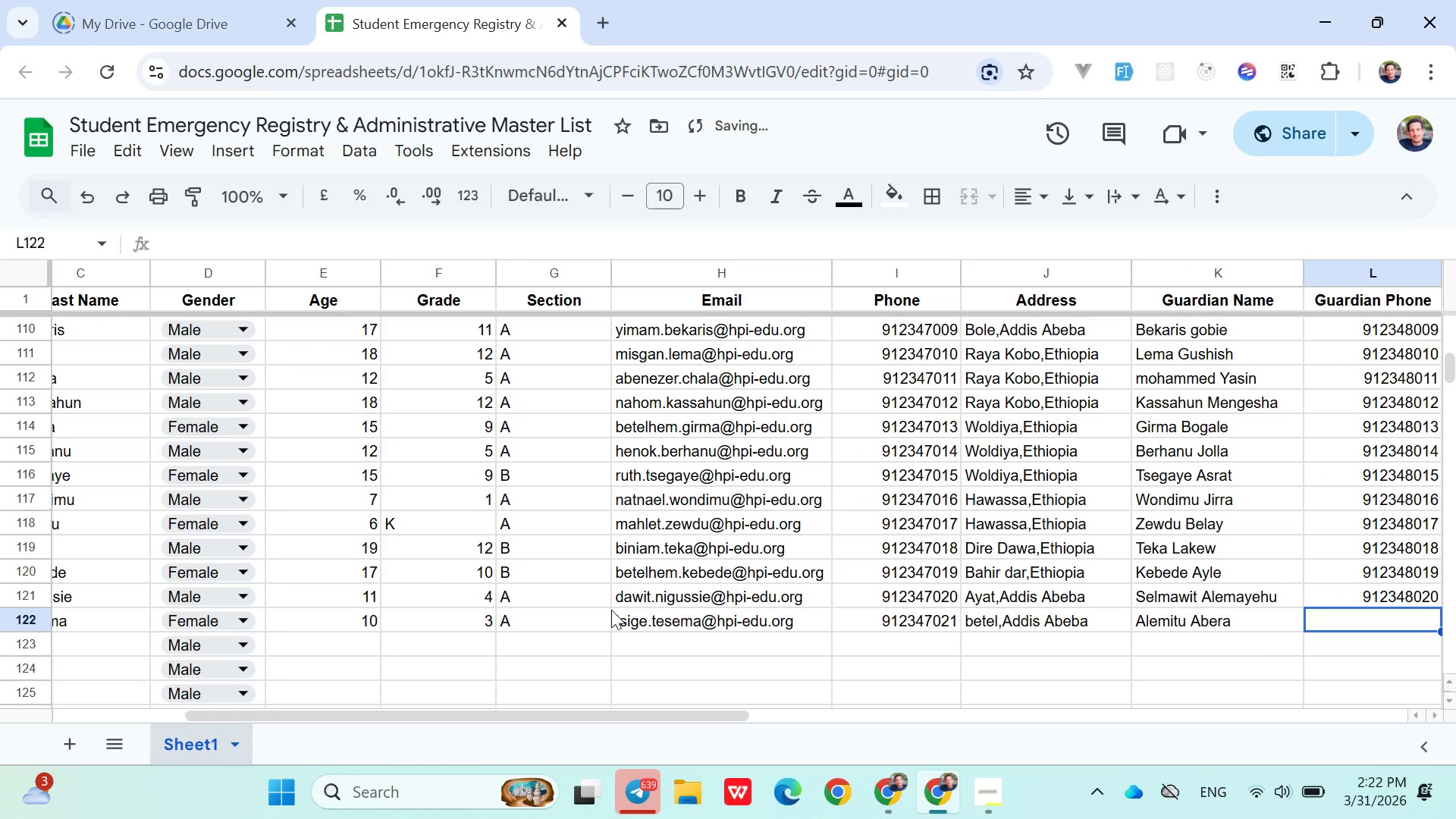 
type(0912348)
 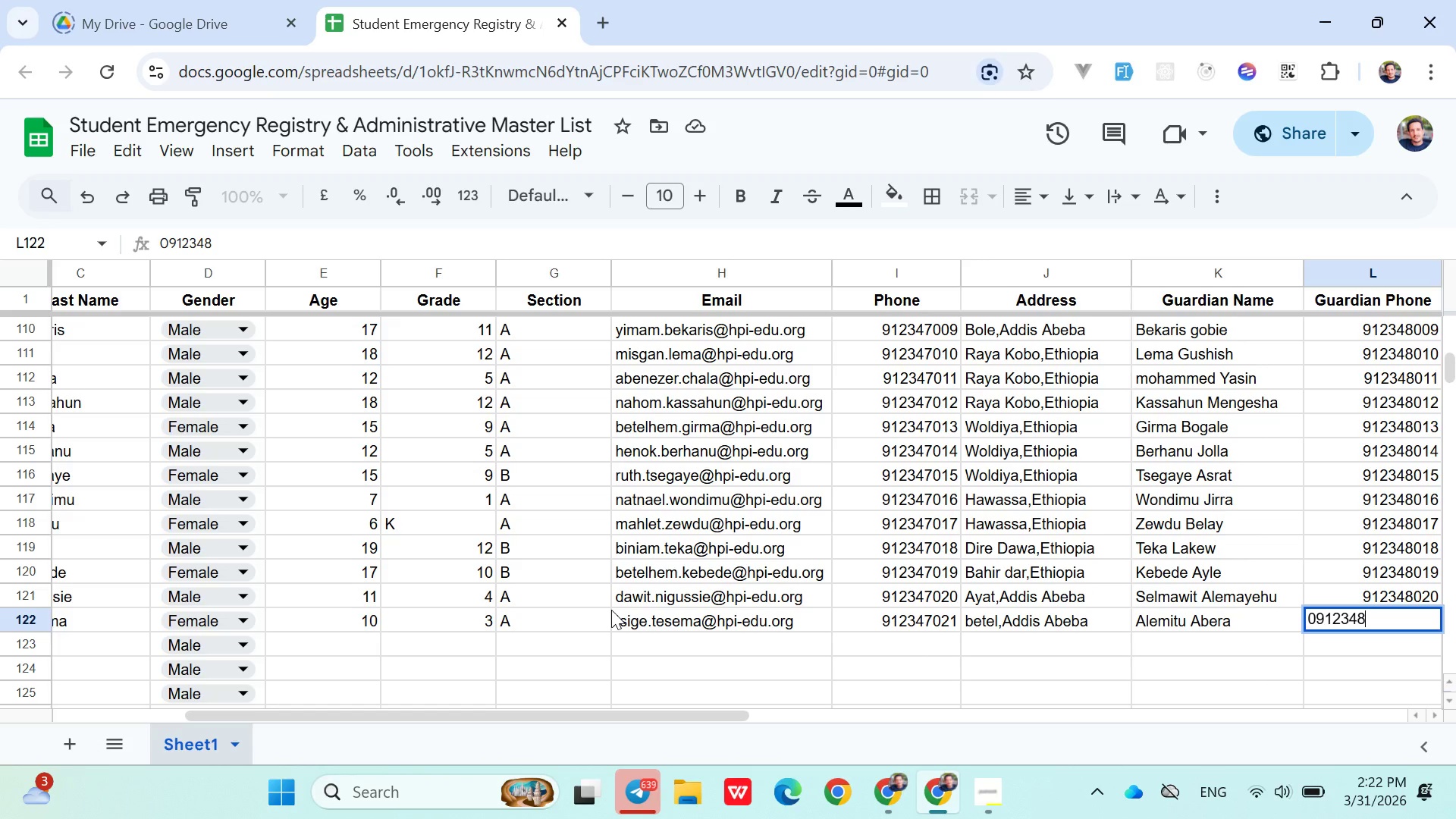 
type(021)
 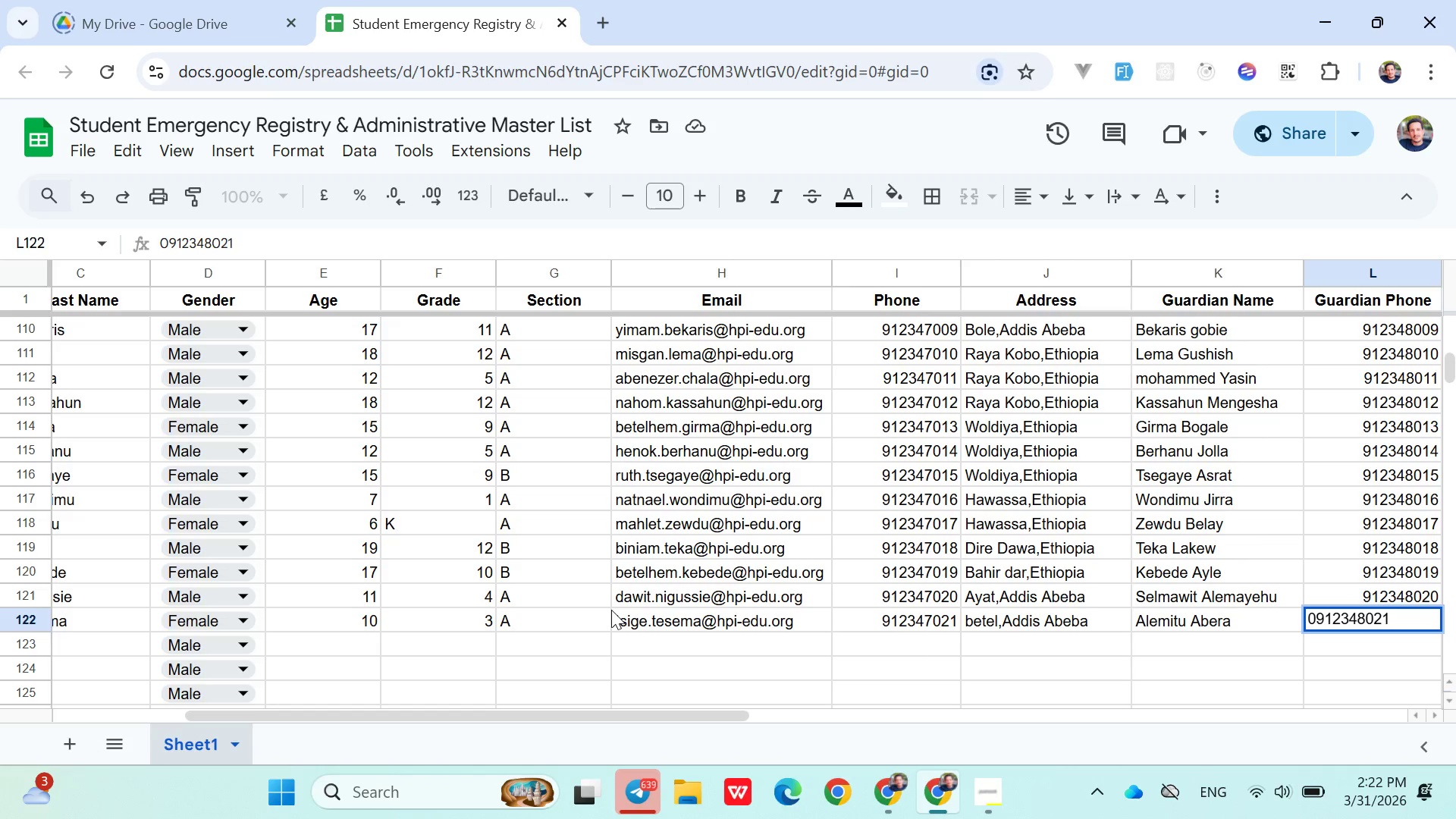 
key(ArrowDown)
 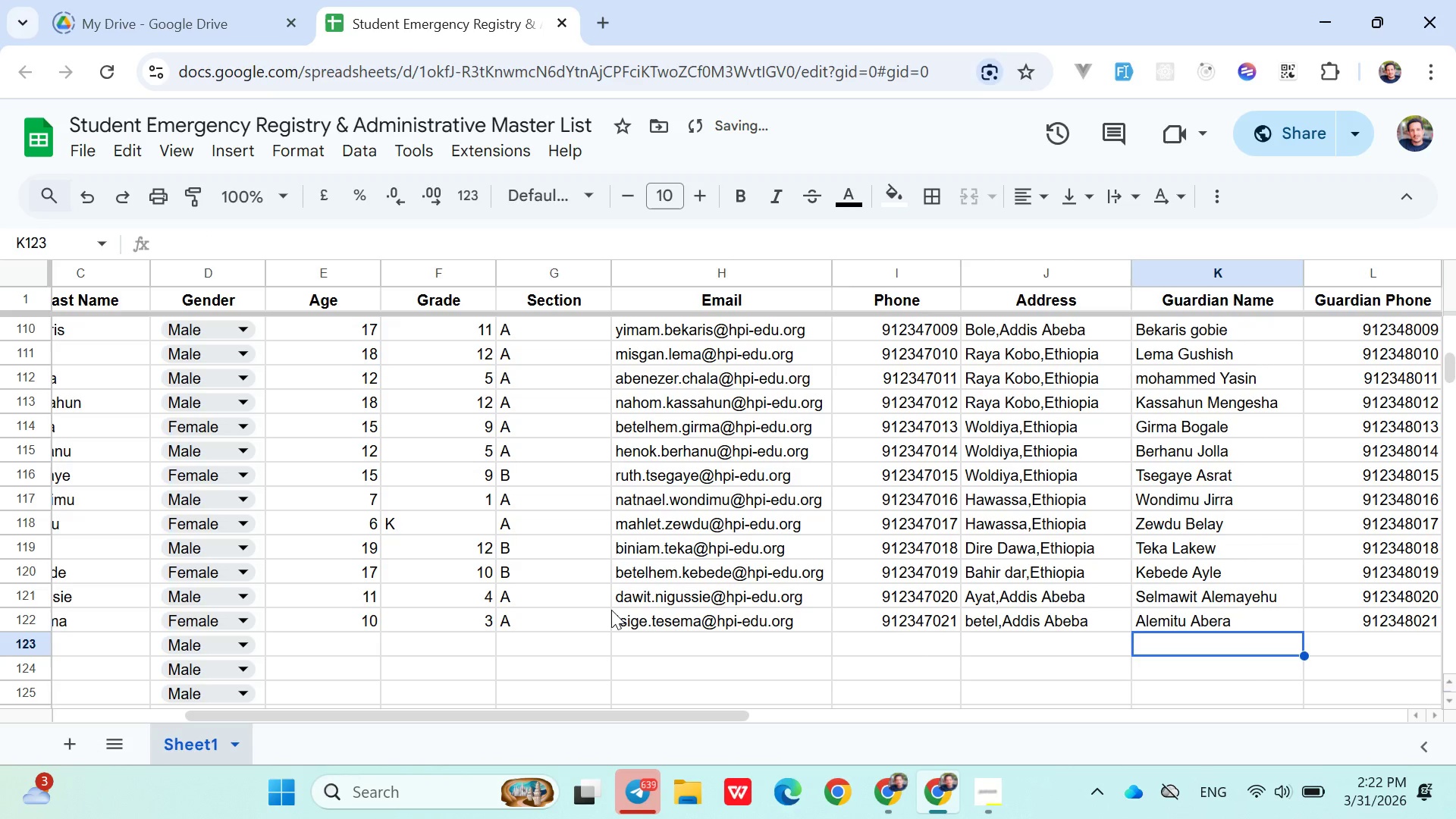 
hold_key(key=ArrowLeft, duration=0.86)
 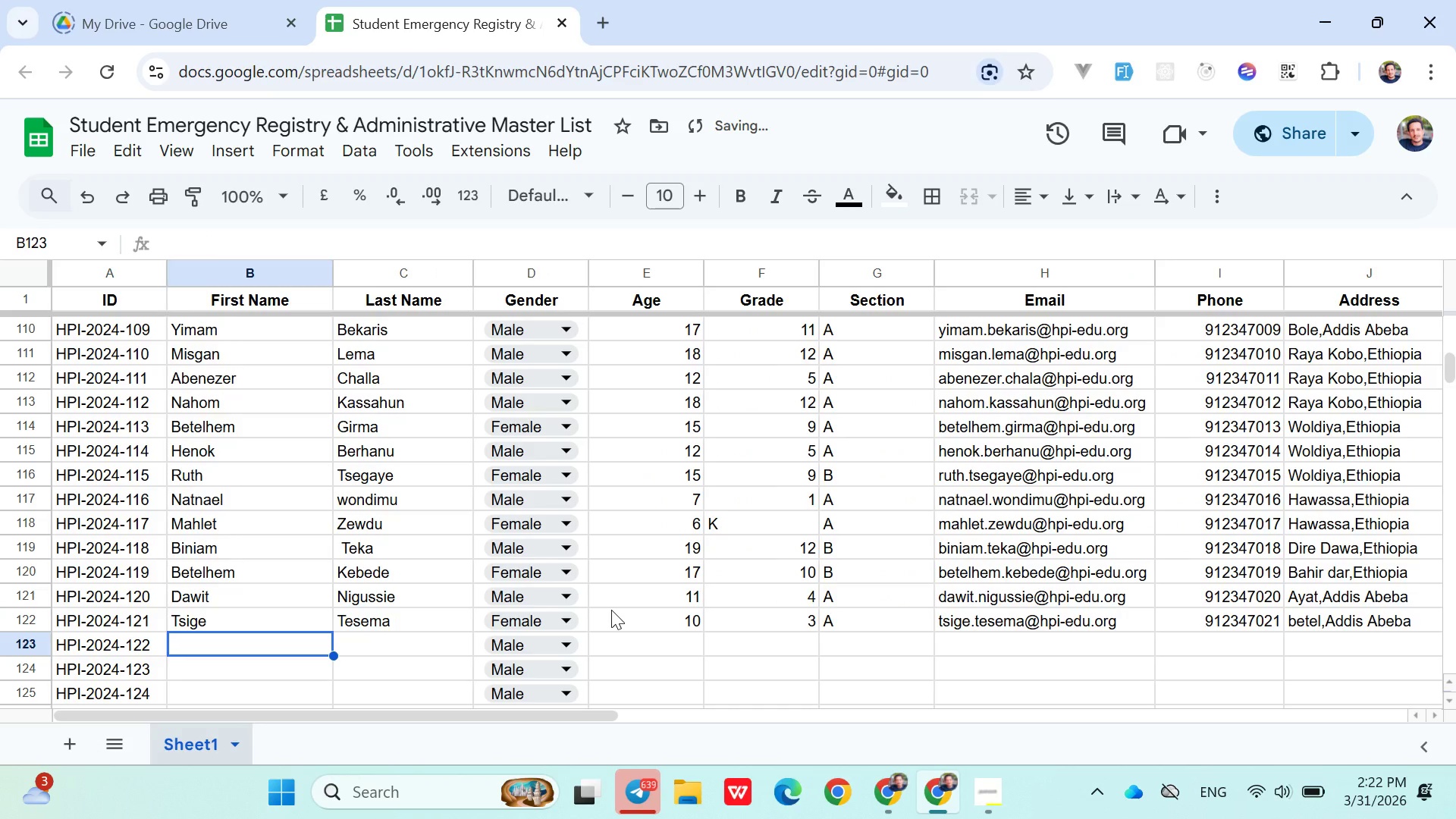 
key(ArrowRight)
 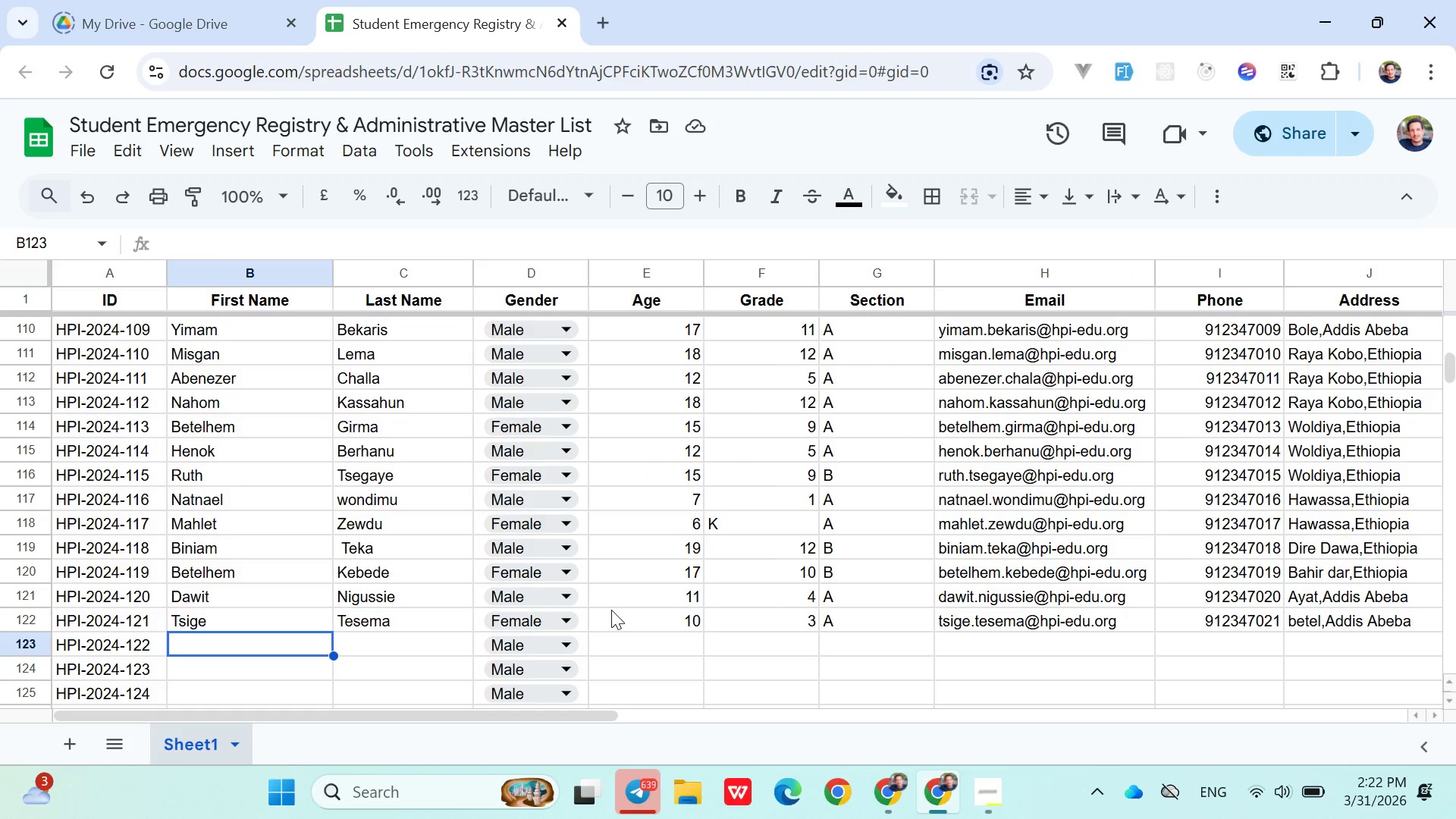 
wait(7.03)
 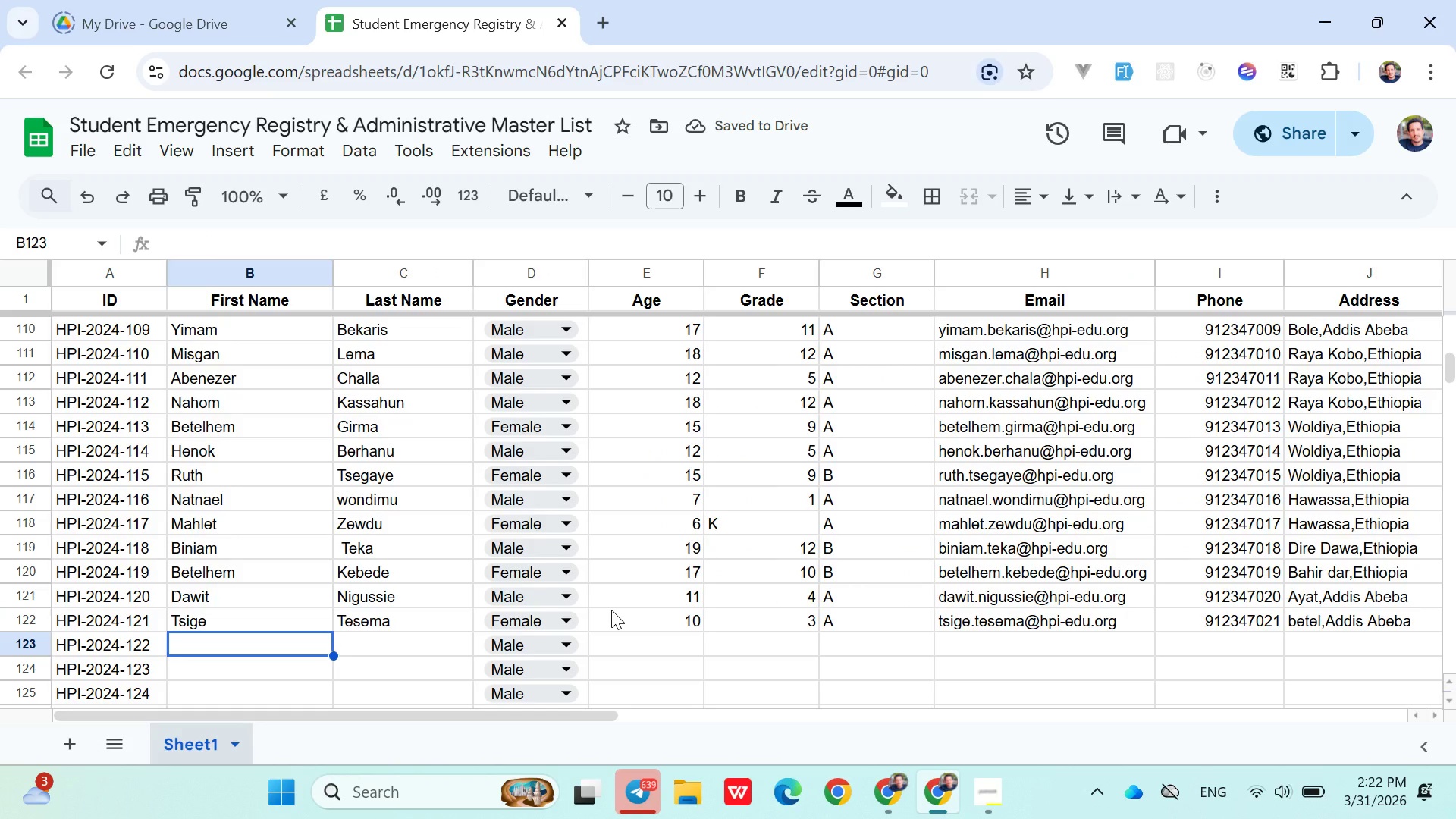 
type(Yitbarek)
 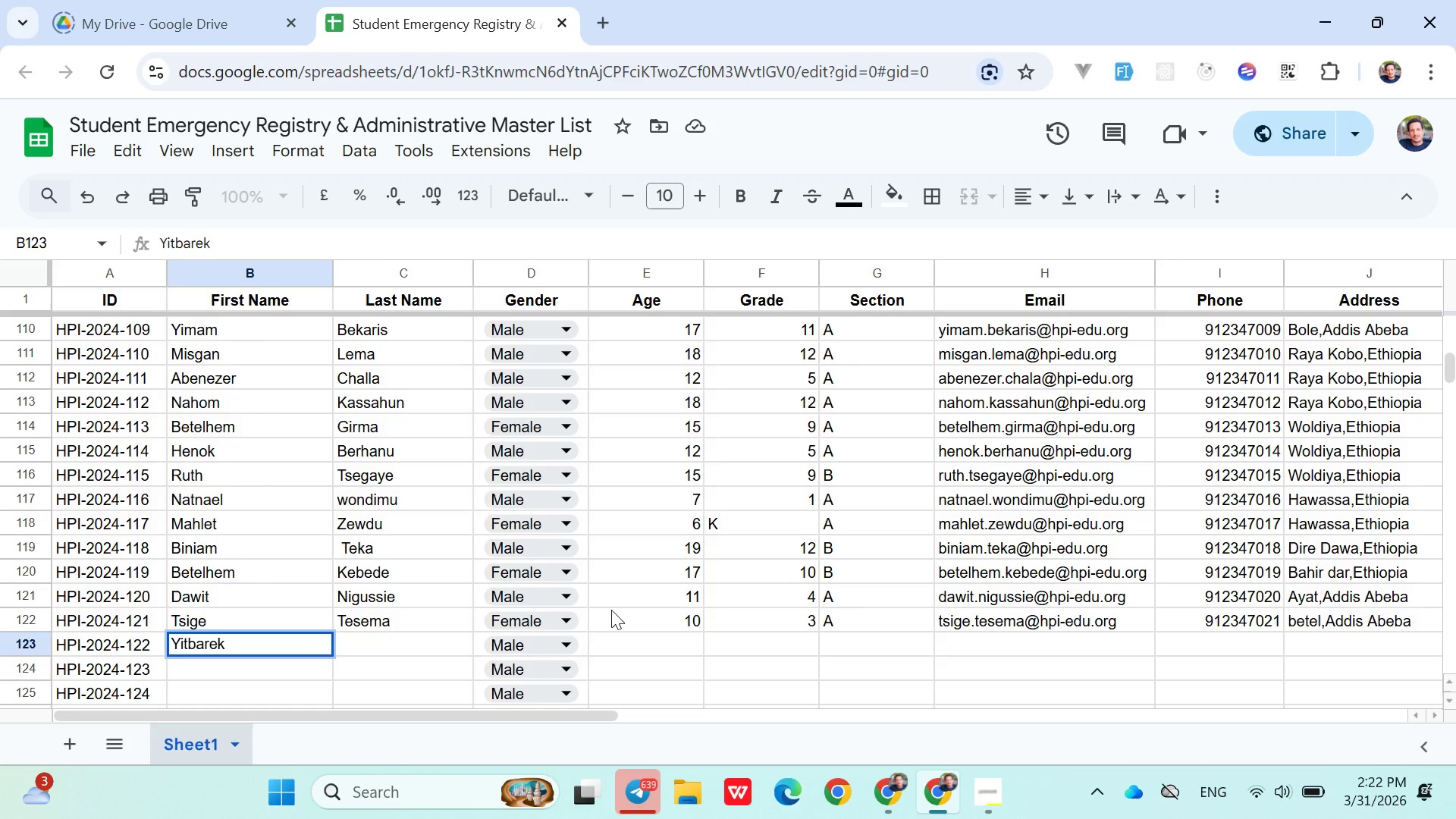 
key(ArrowRight)
 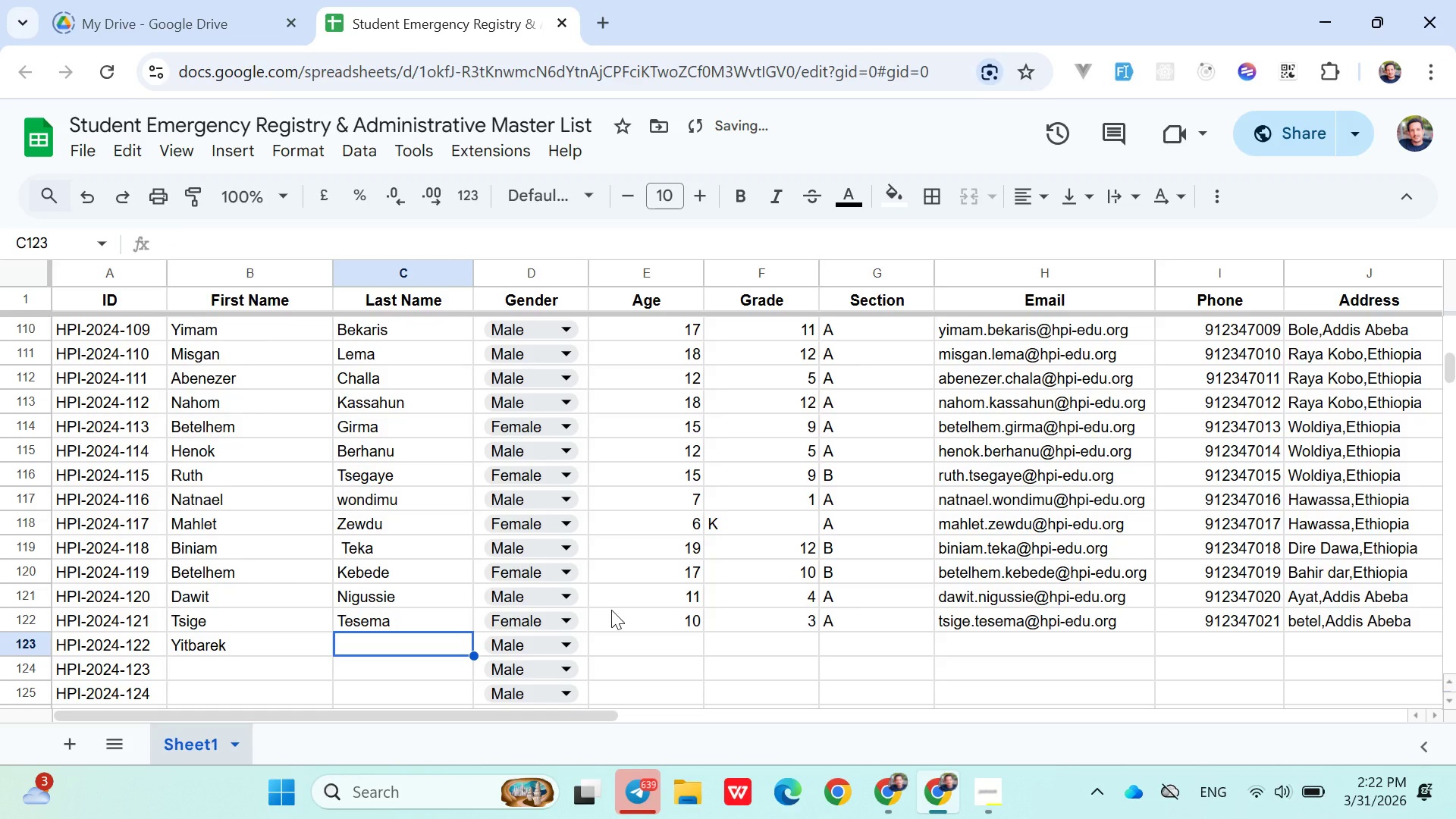 
type(Desta)
 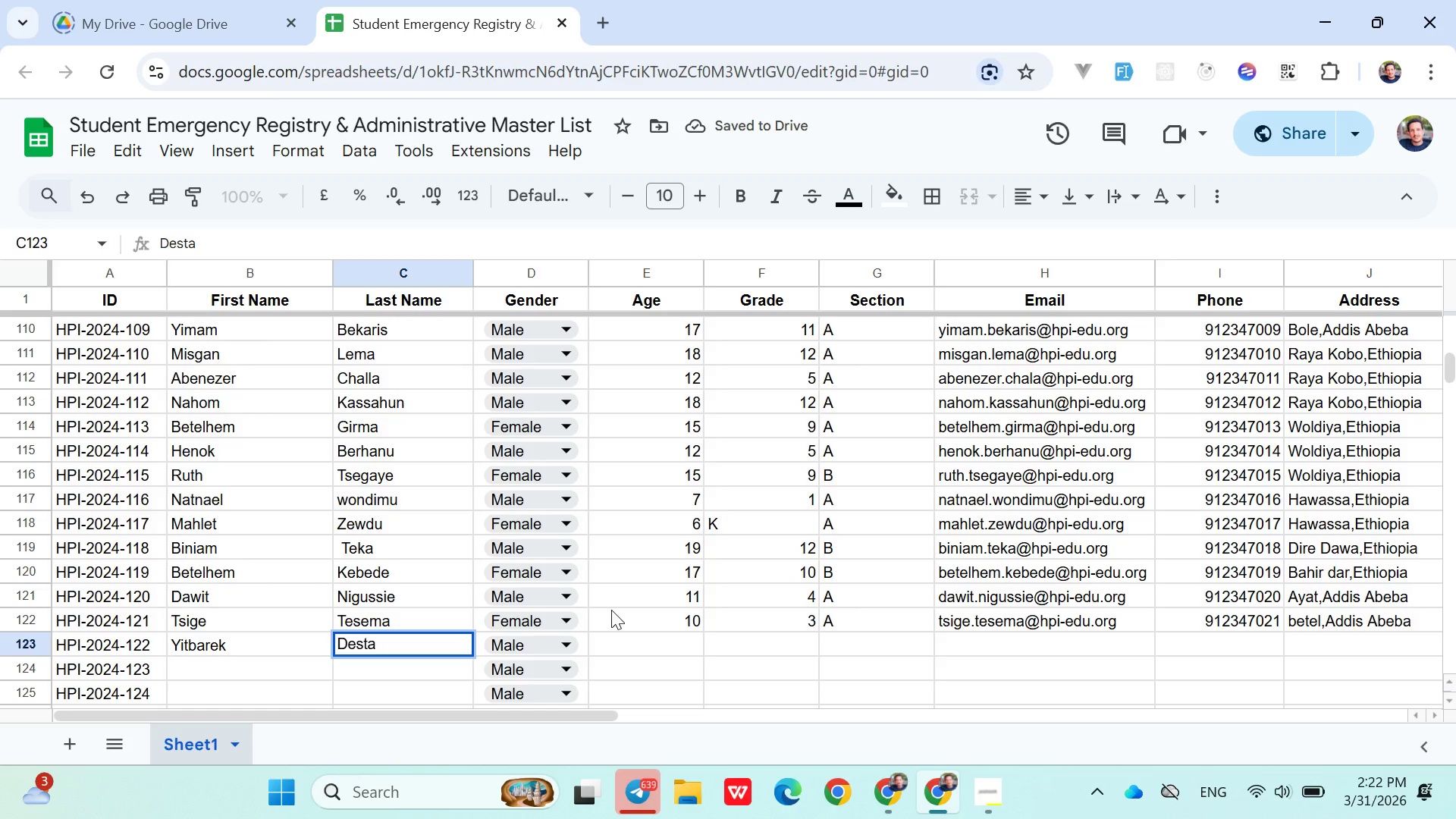 
key(ArrowRight)
 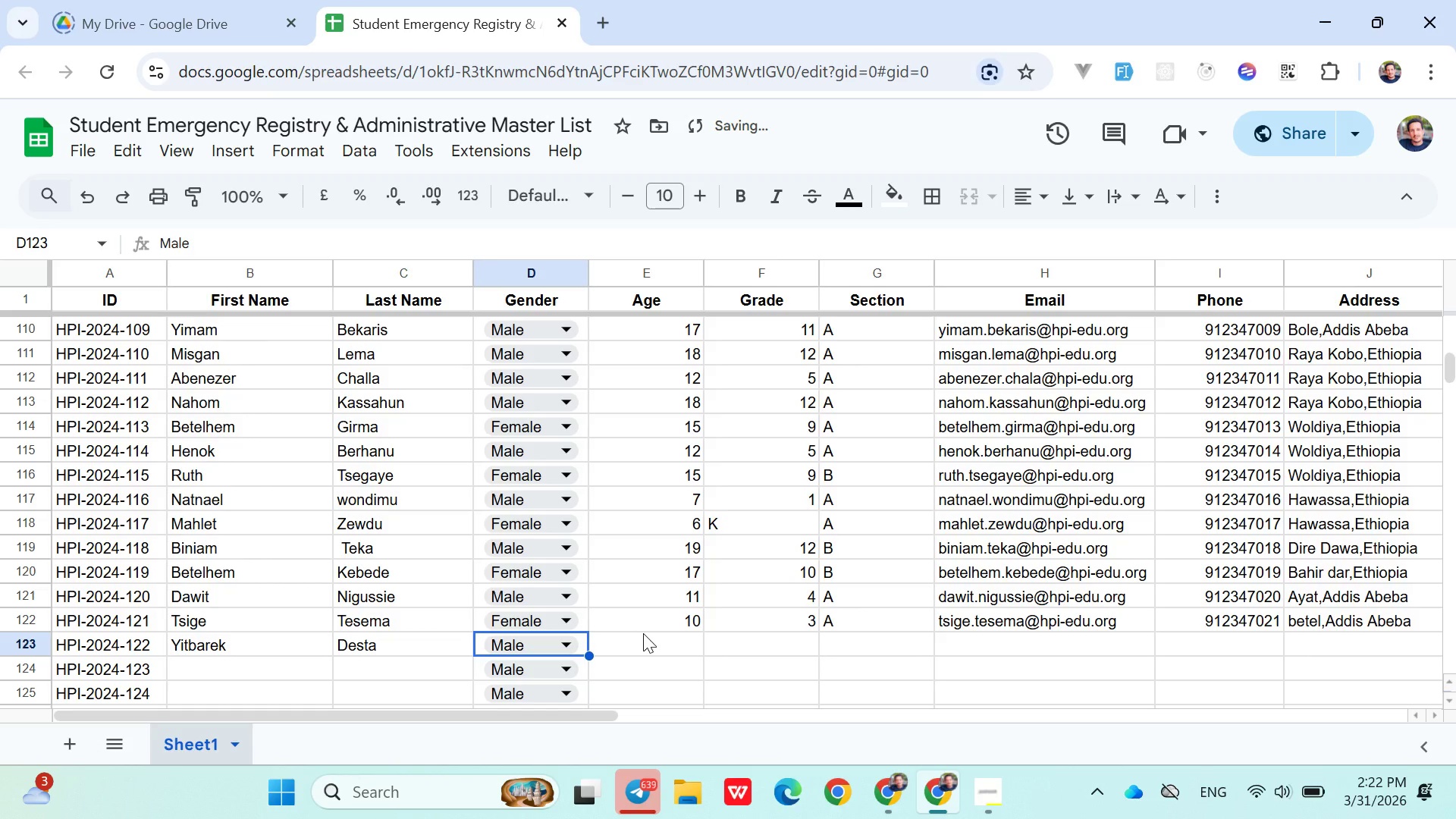 
left_click([643, 633])
 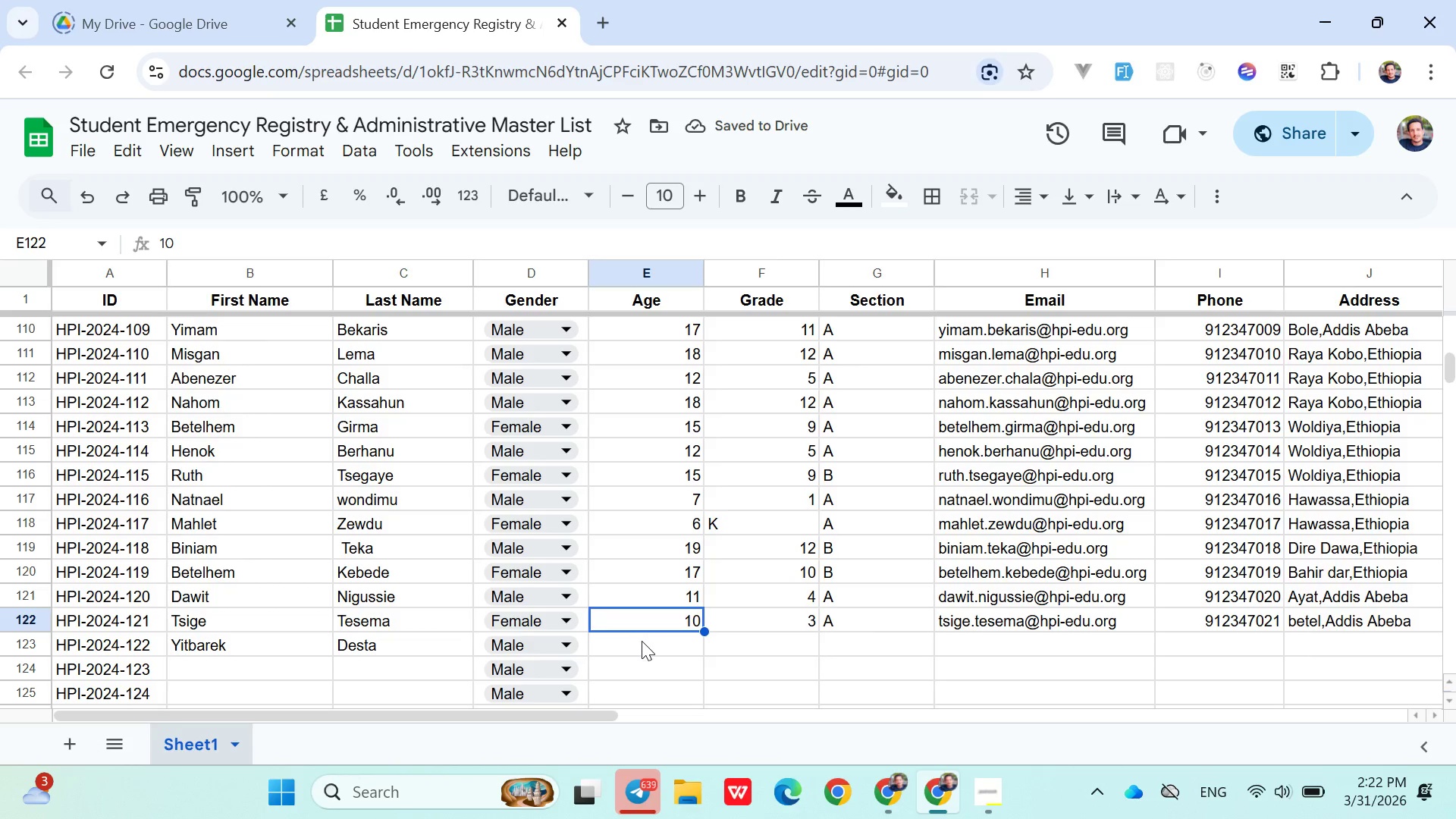 
left_click([641, 642])
 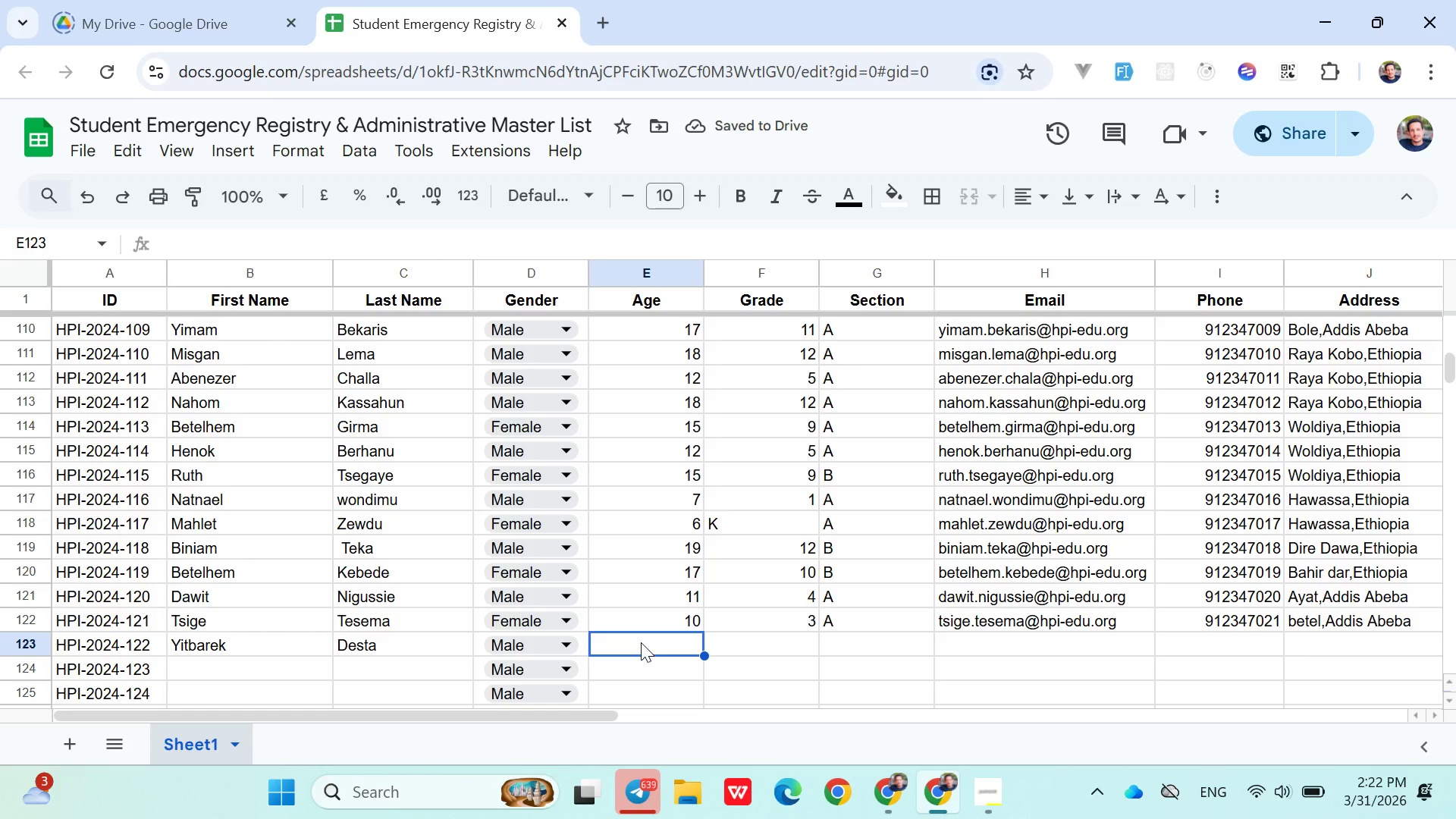 
key(9)
 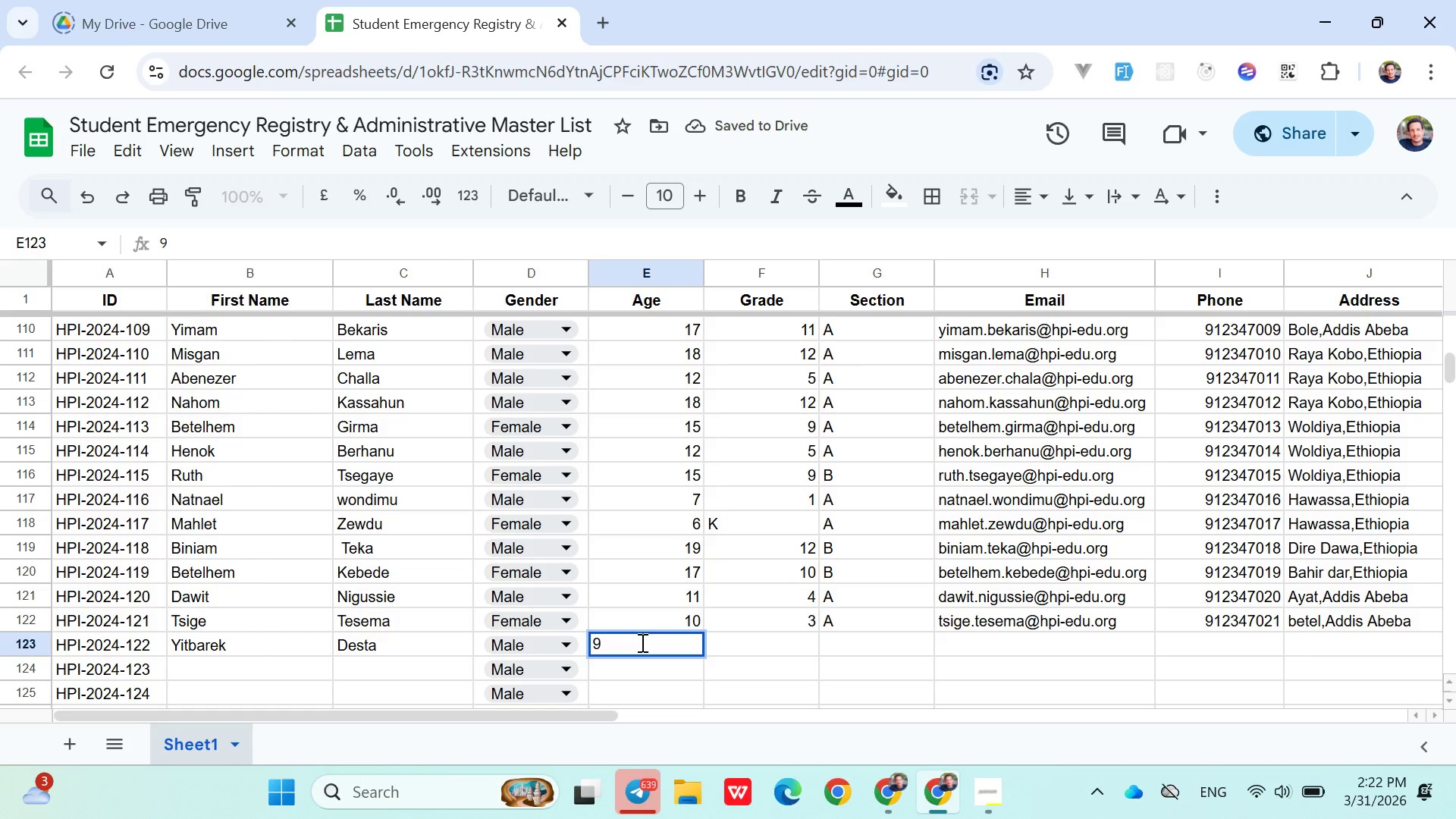 
key(ArrowRight)
 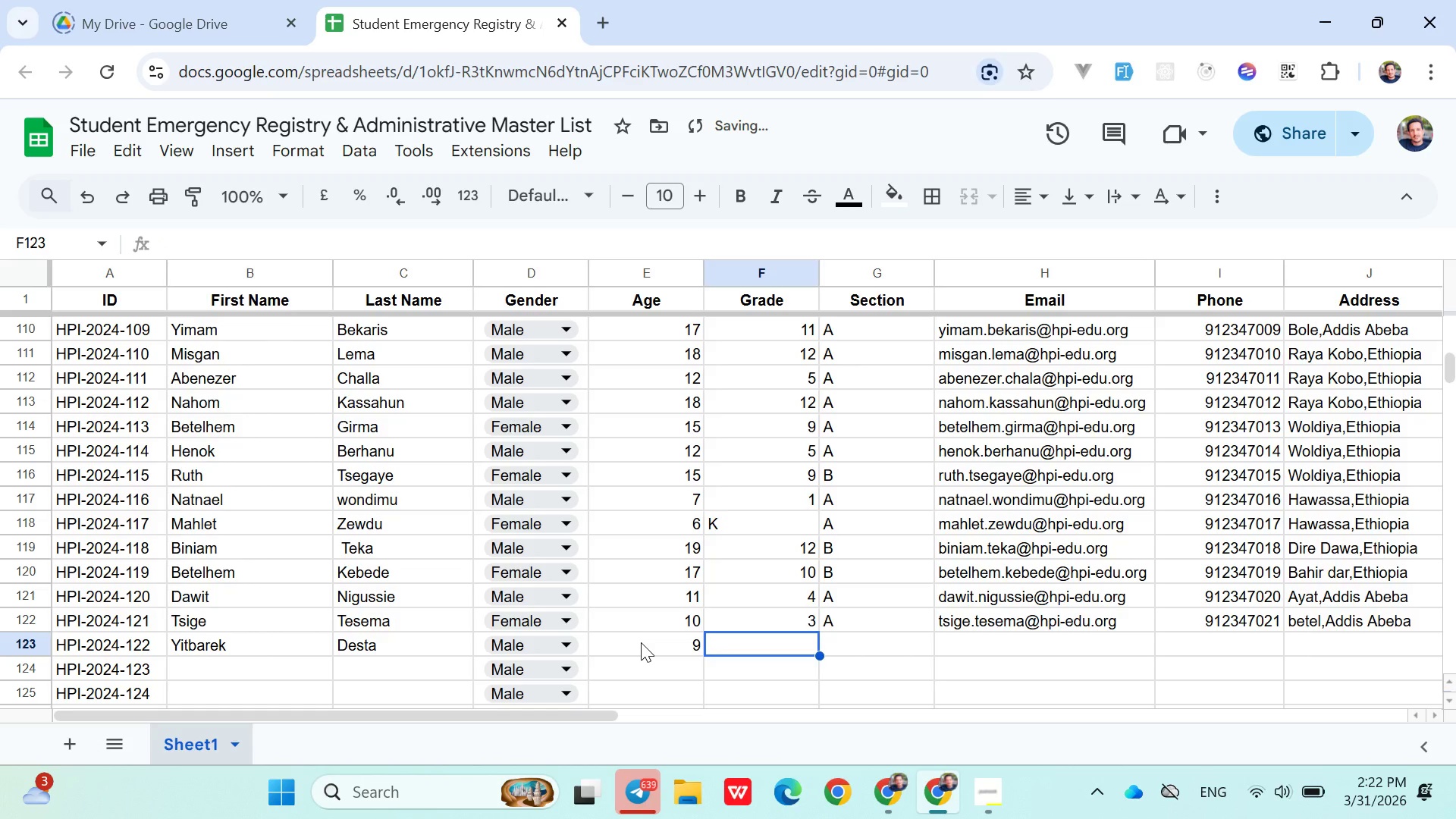 
key(Backspace)
 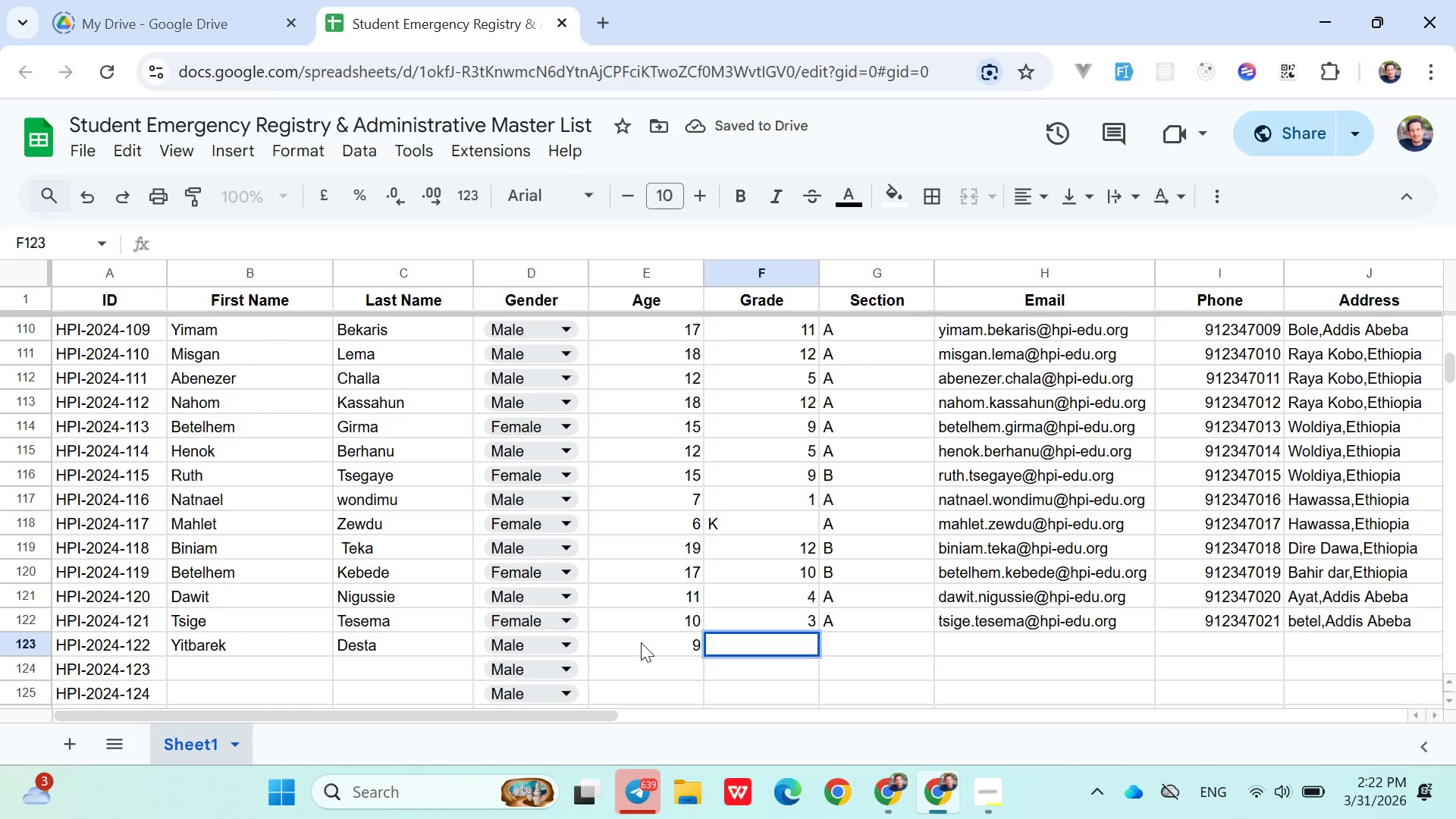 
key(2)
 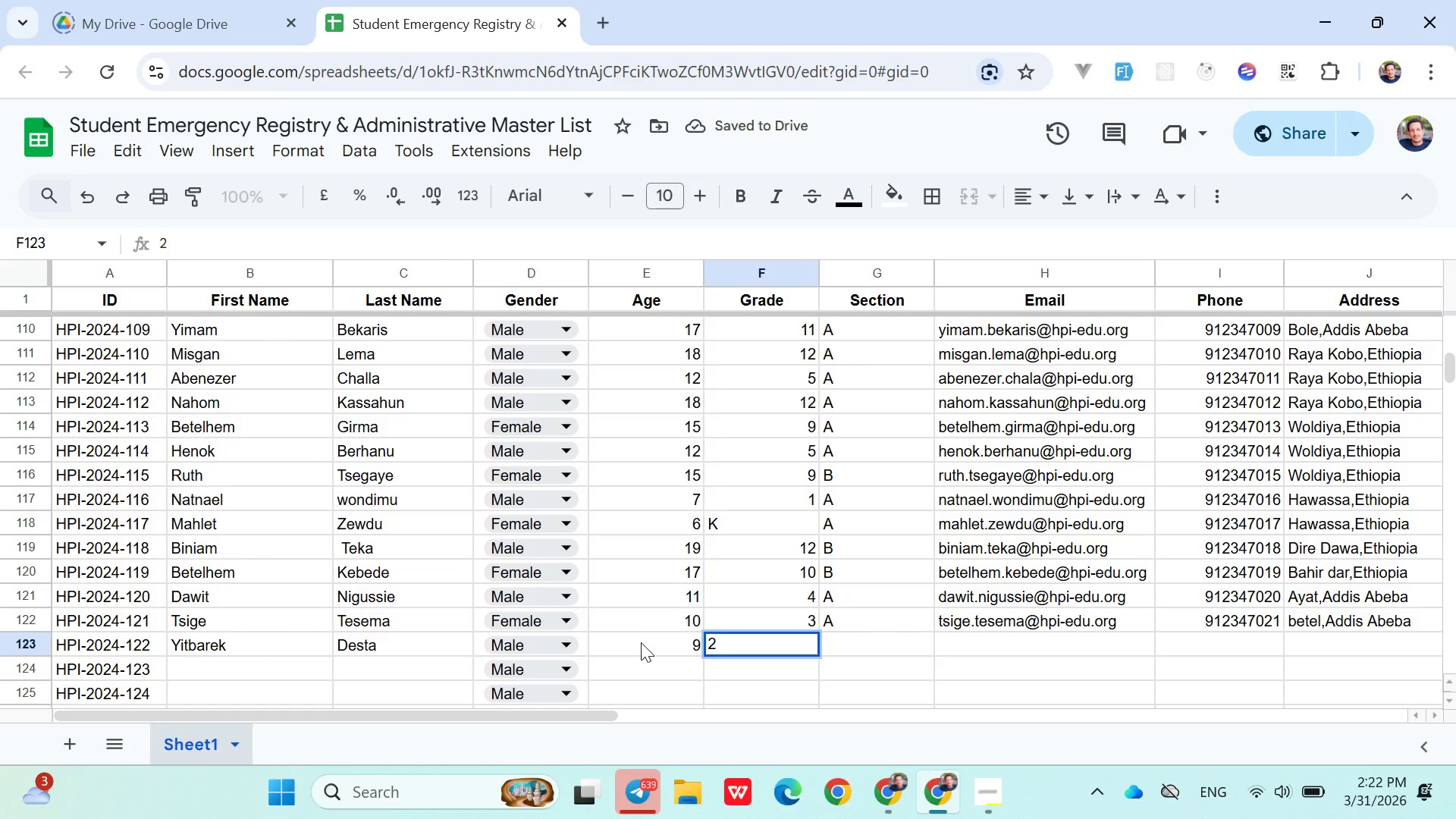 
key(ArrowRight)
 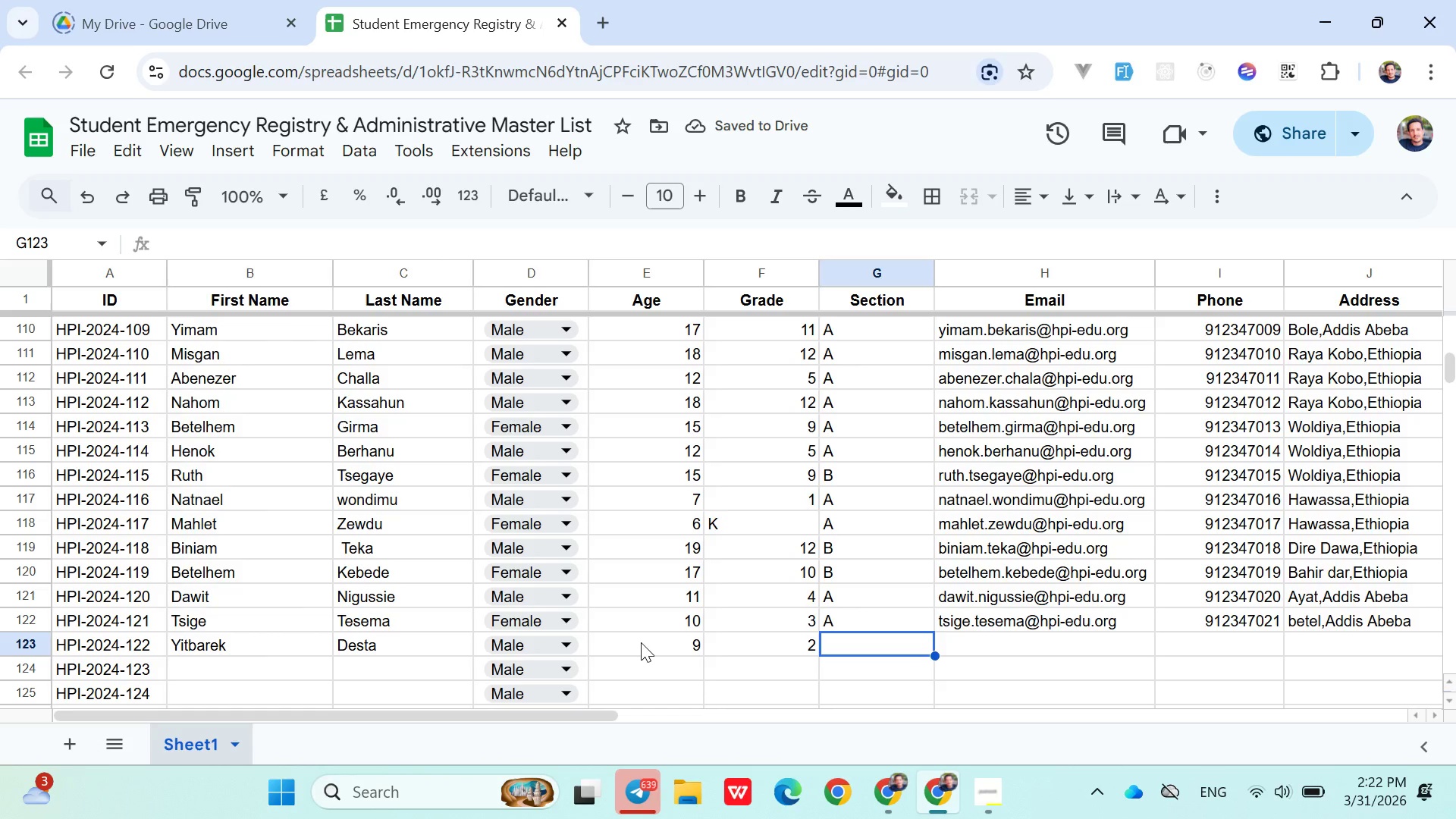 
wait(12.53)
 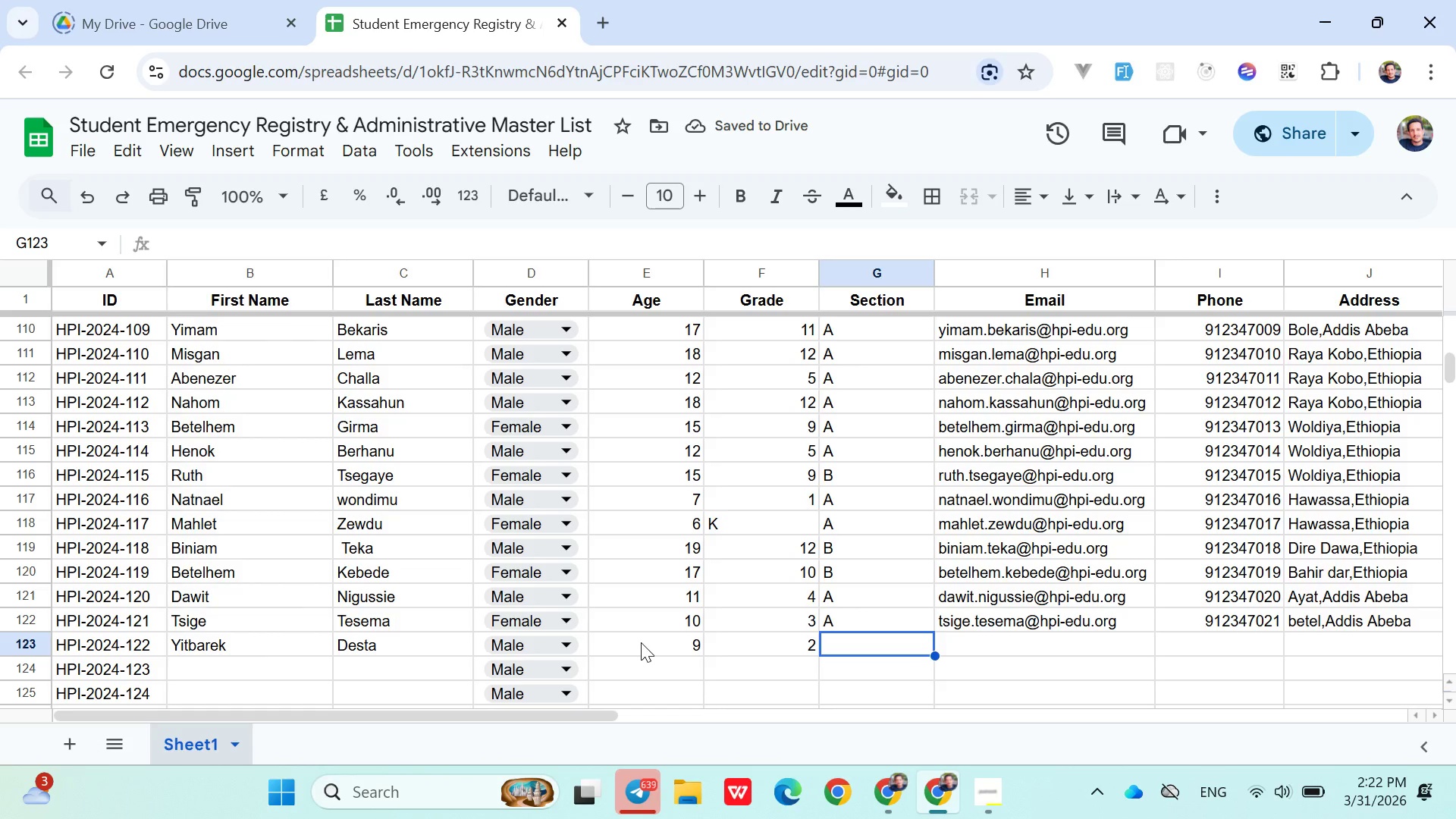 
key(Shift+B)
 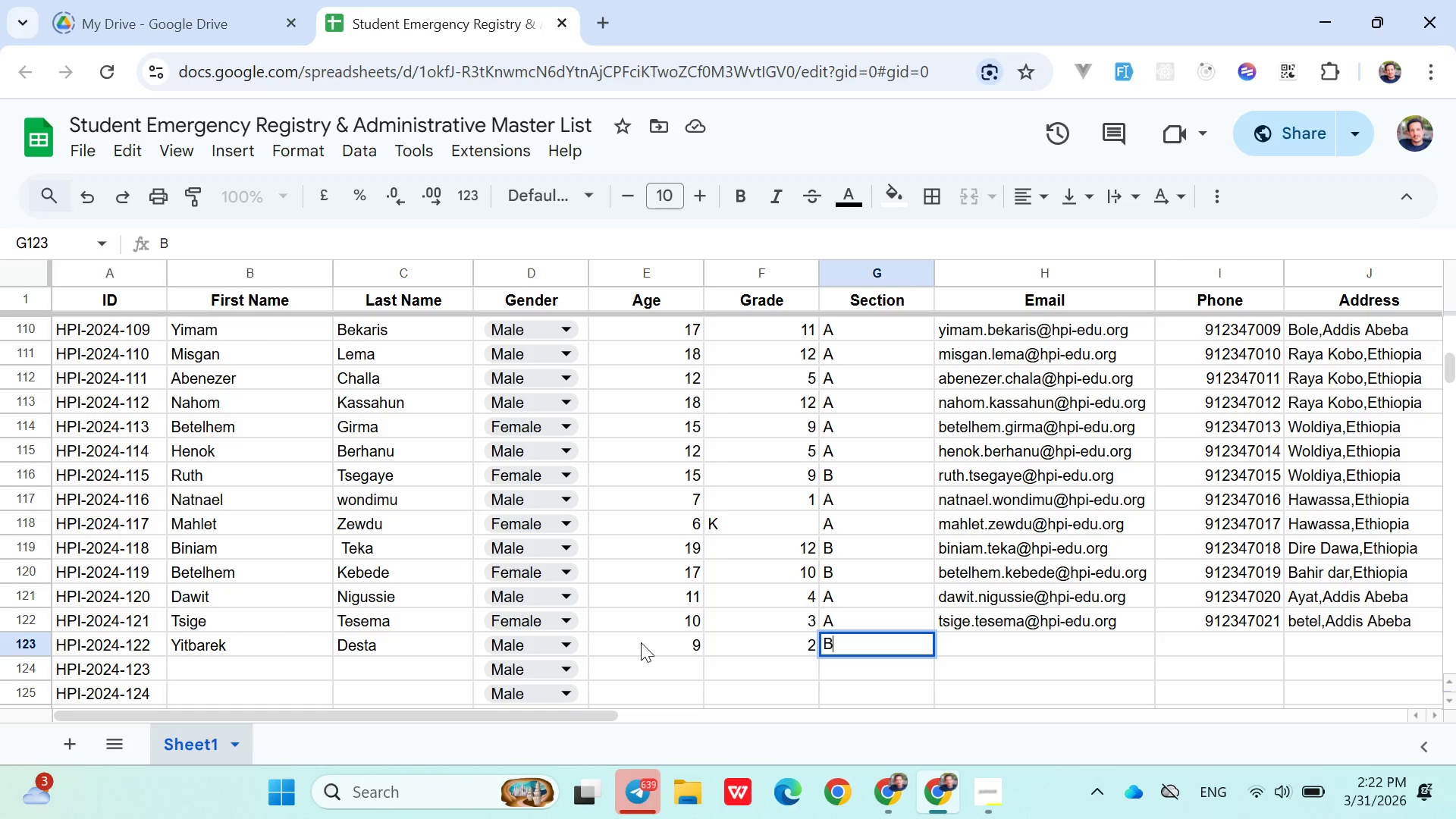 
key(ArrowRight)
 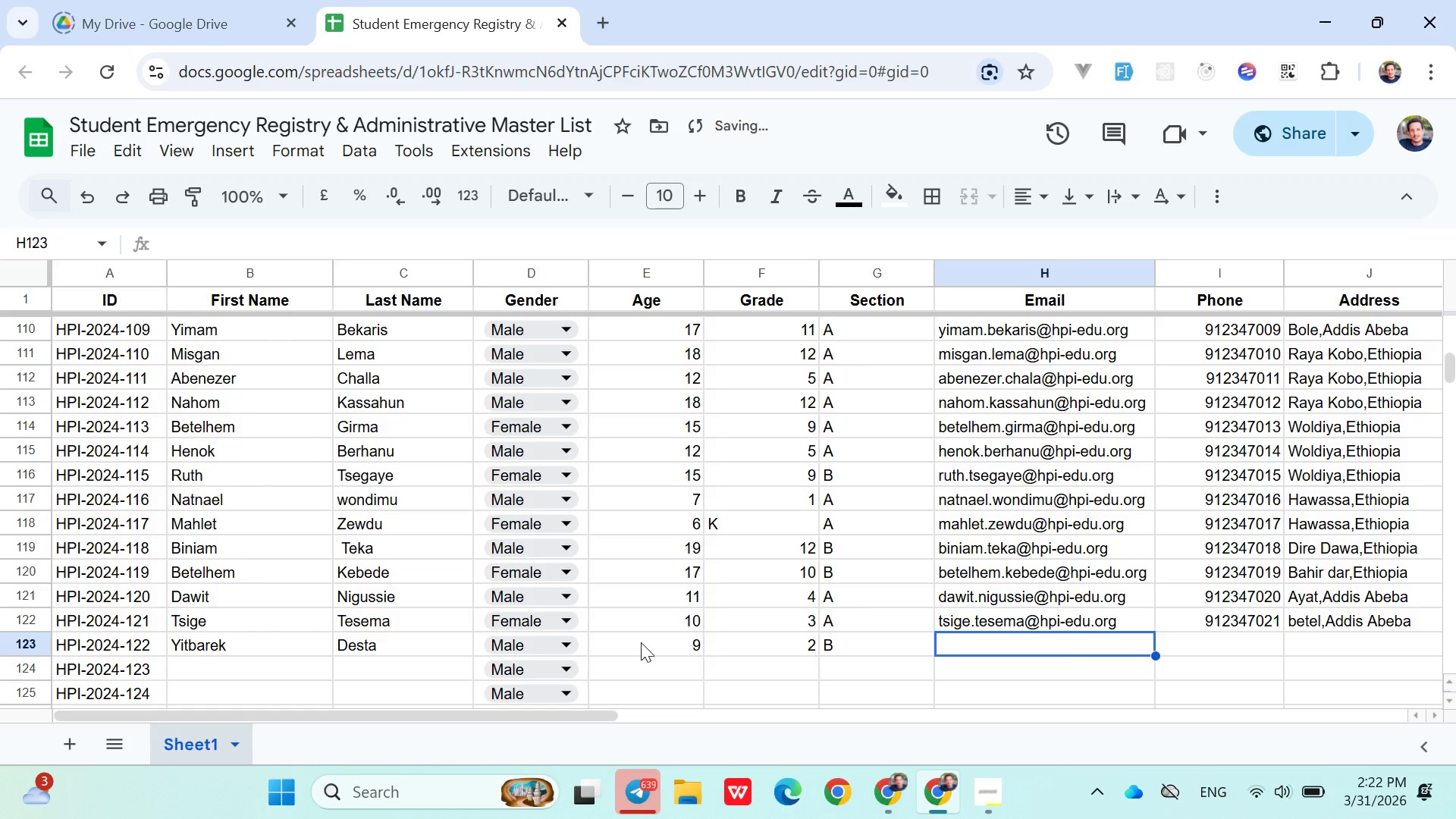 
type(yitbarek.desta@hpi-edu.org)
 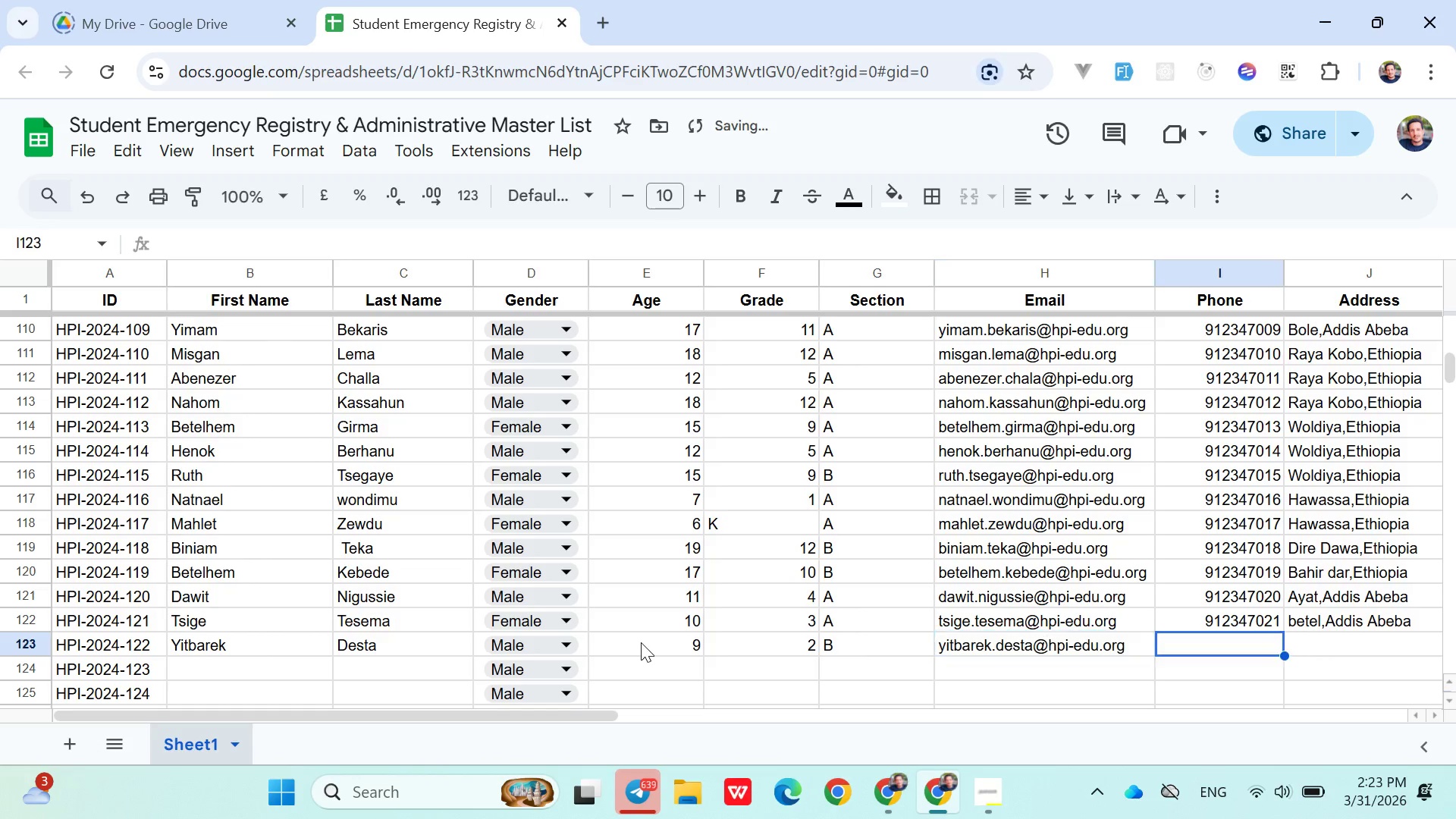 
 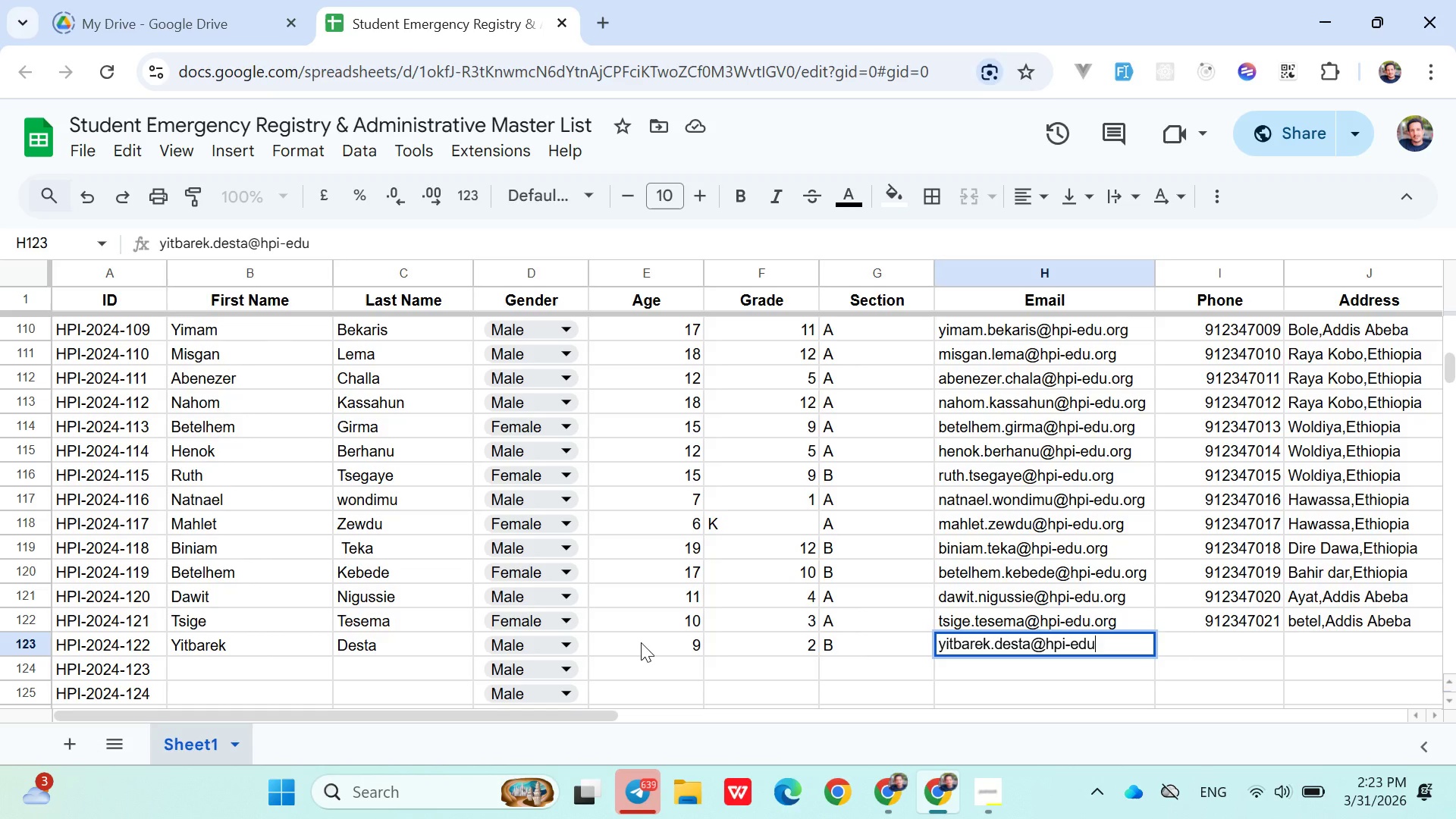 
key(ArrowRight)
 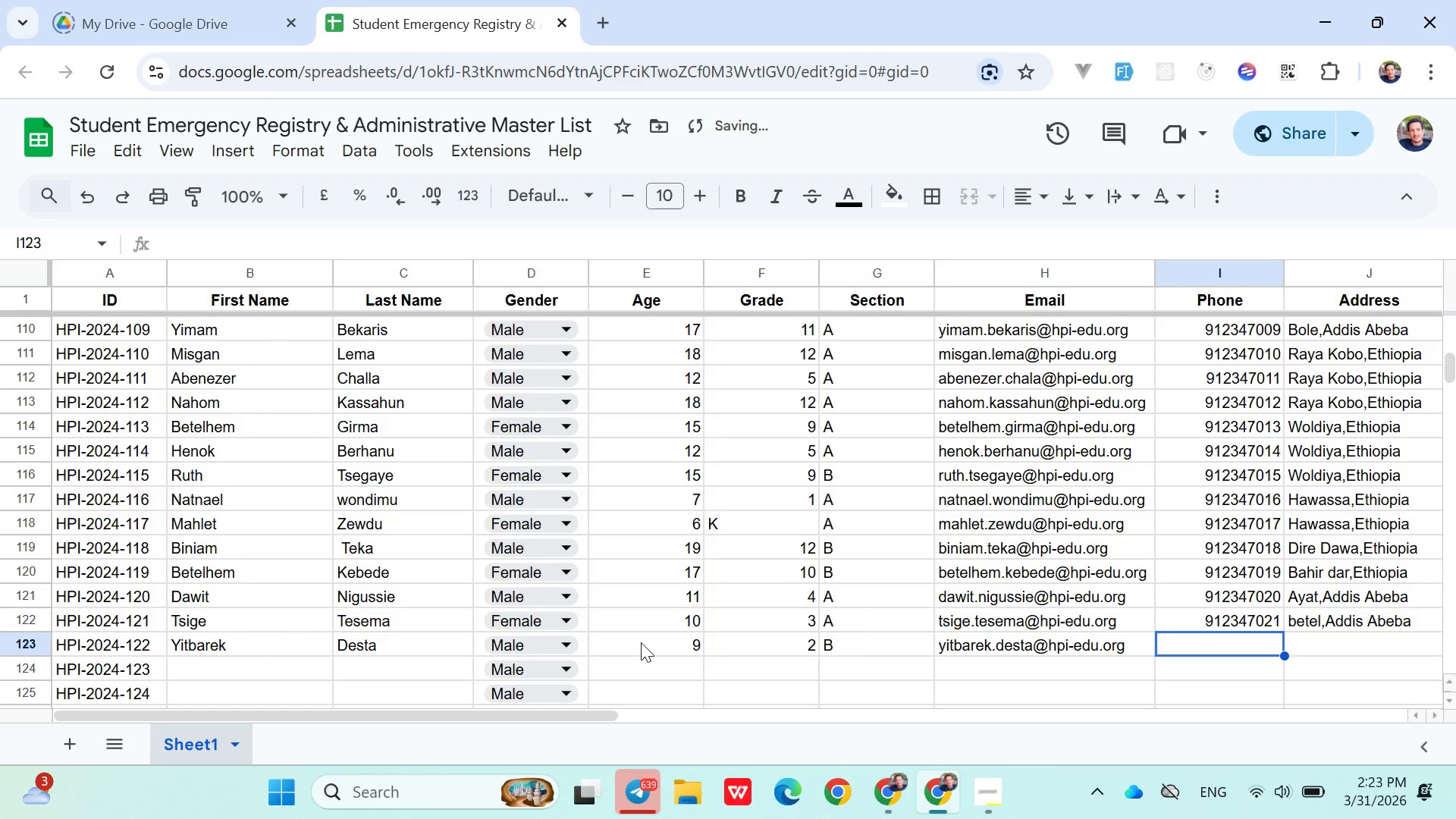 
type(0912347022)
 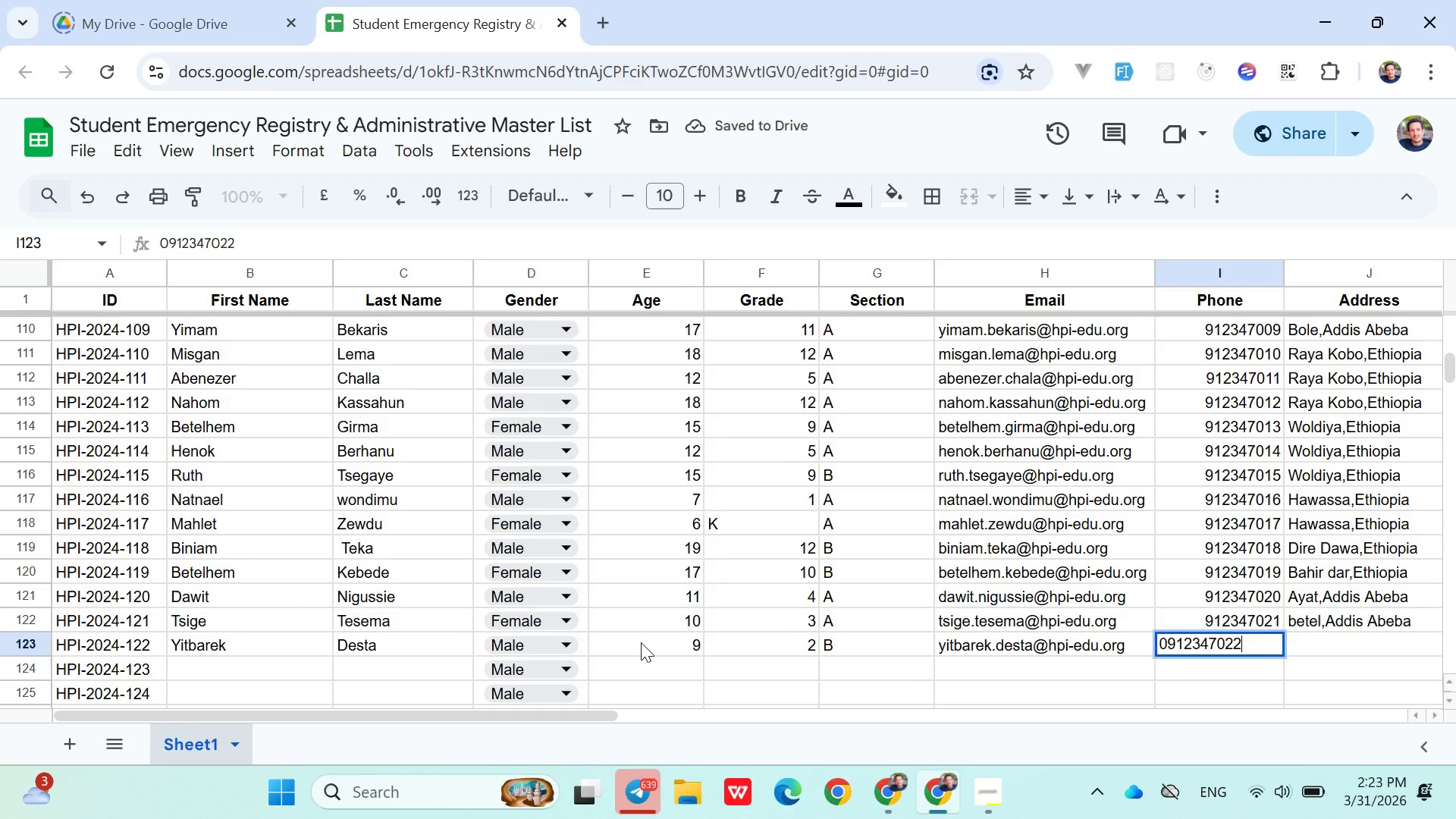 
key(ArrowRight)
 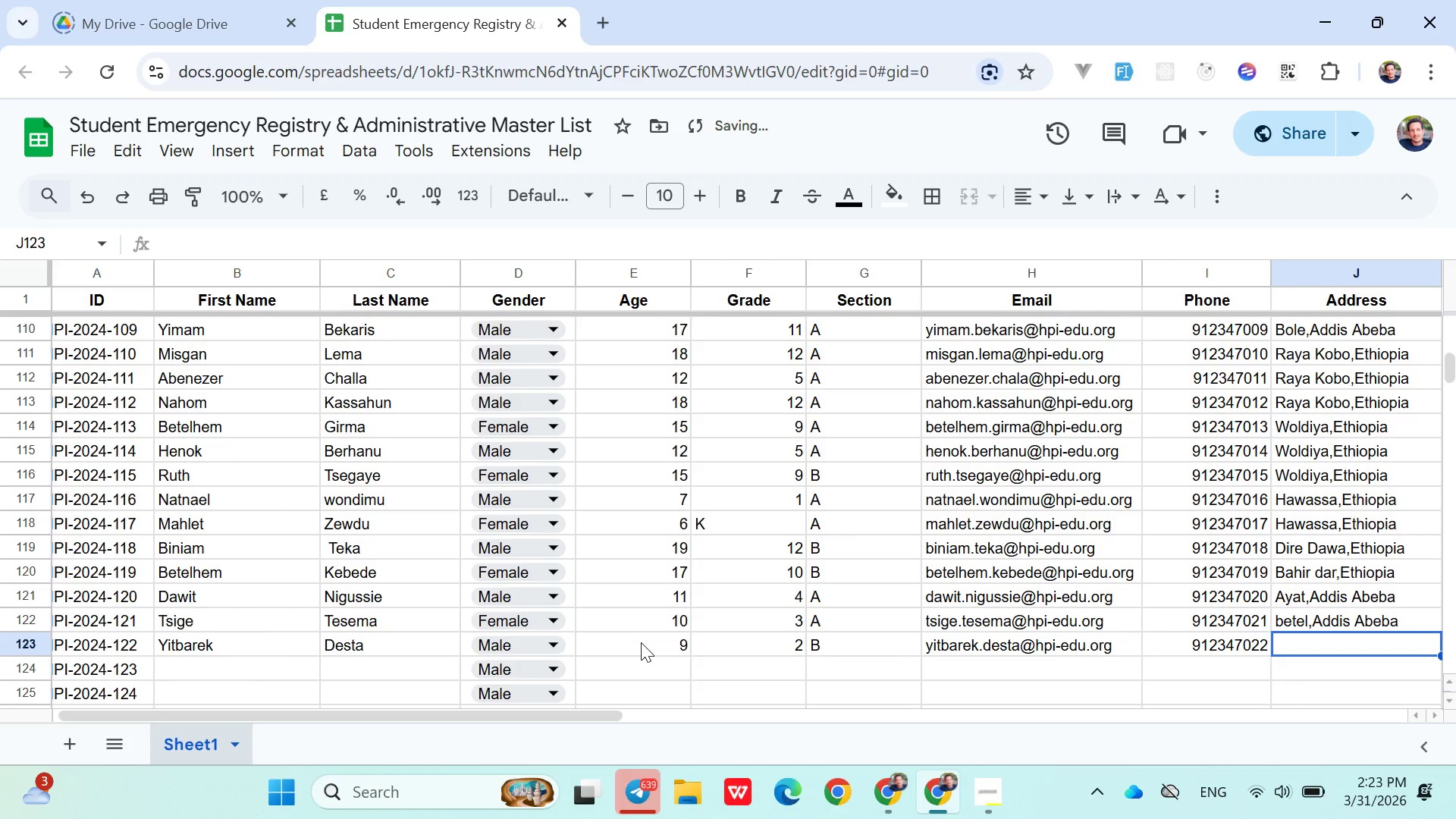 
type(Bol)
 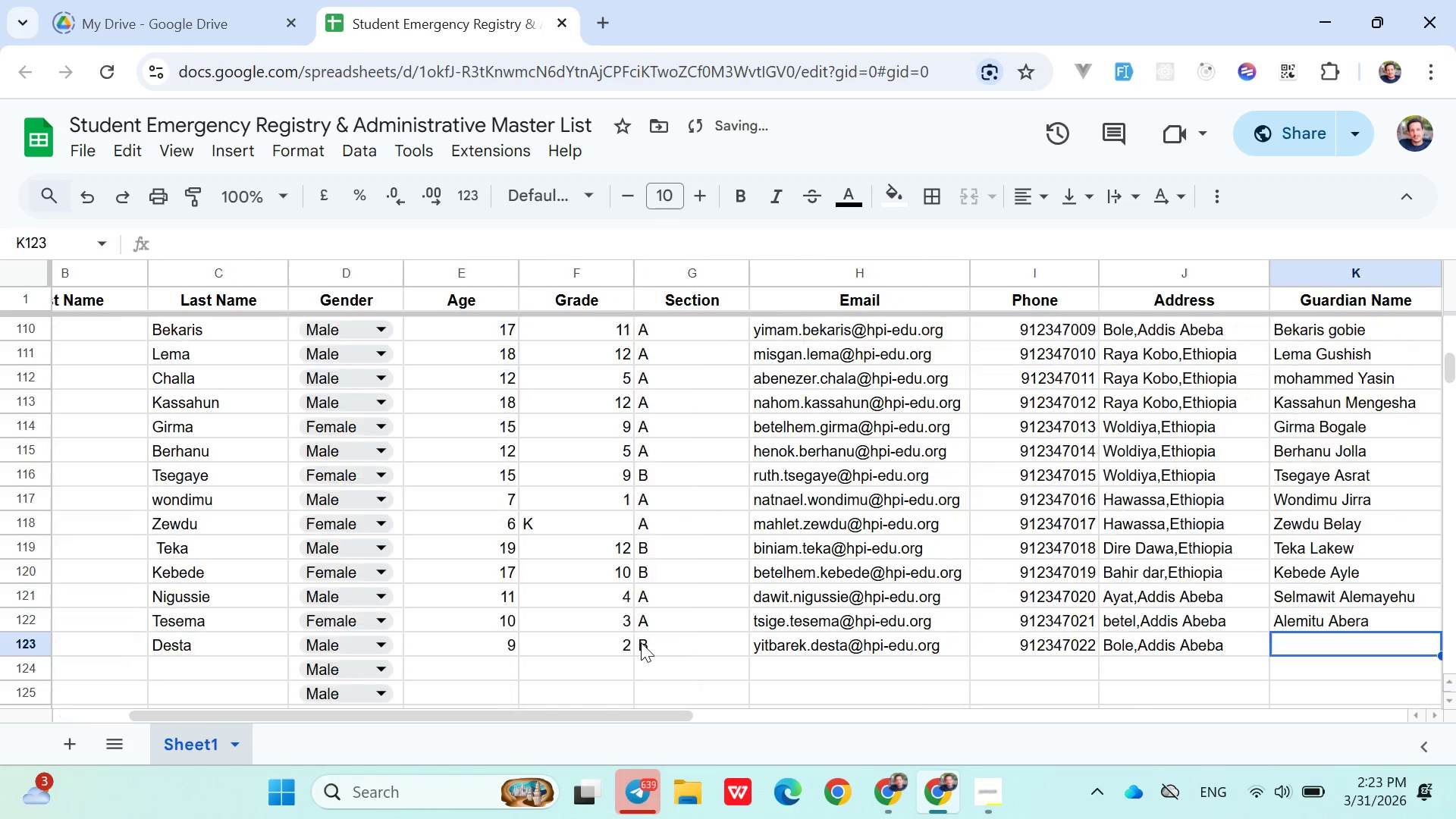 
key(ArrowRight)
 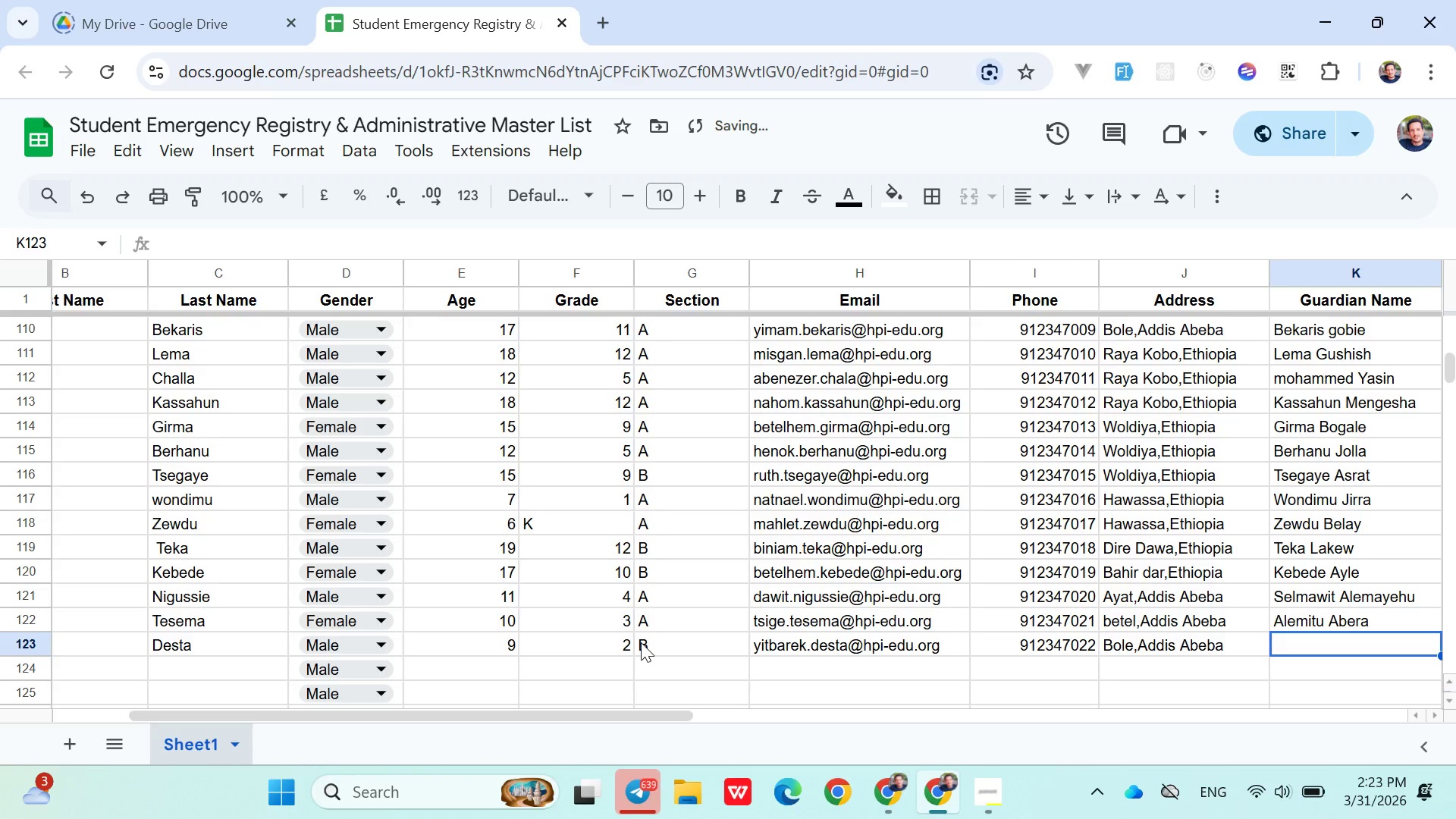 
type(De)
 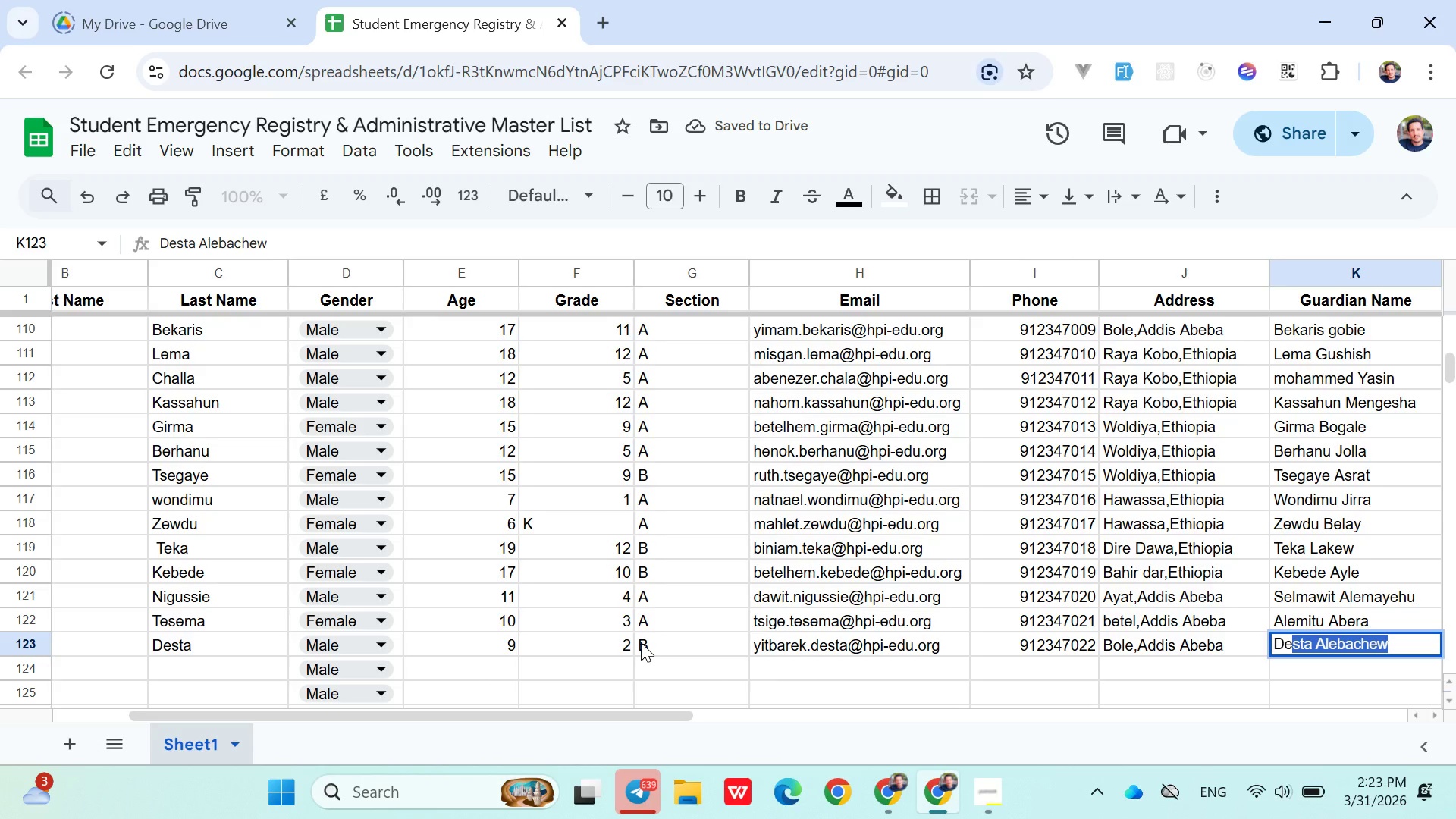 
key(ArrowRight)
 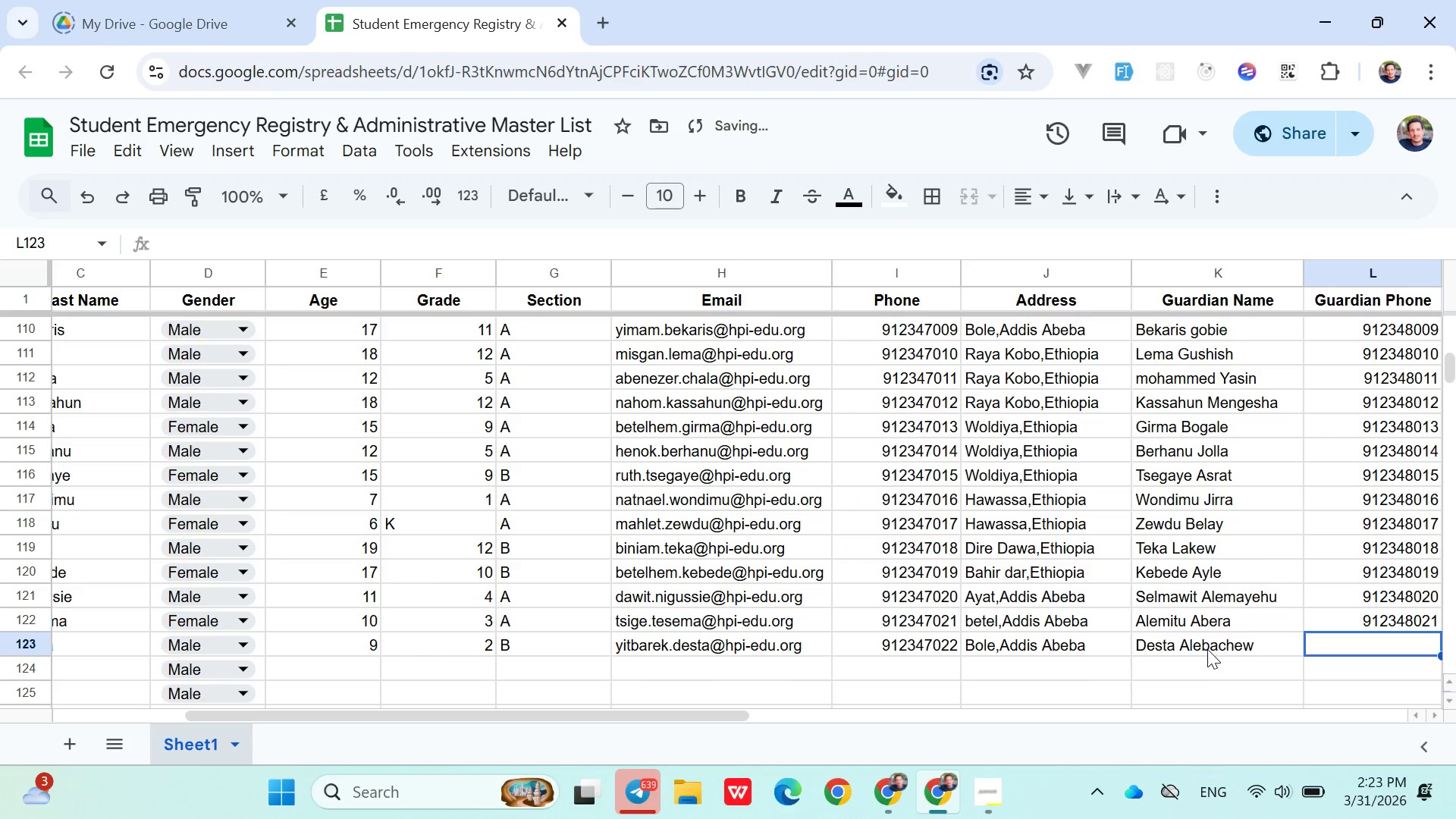 
double_click([1203, 649])
 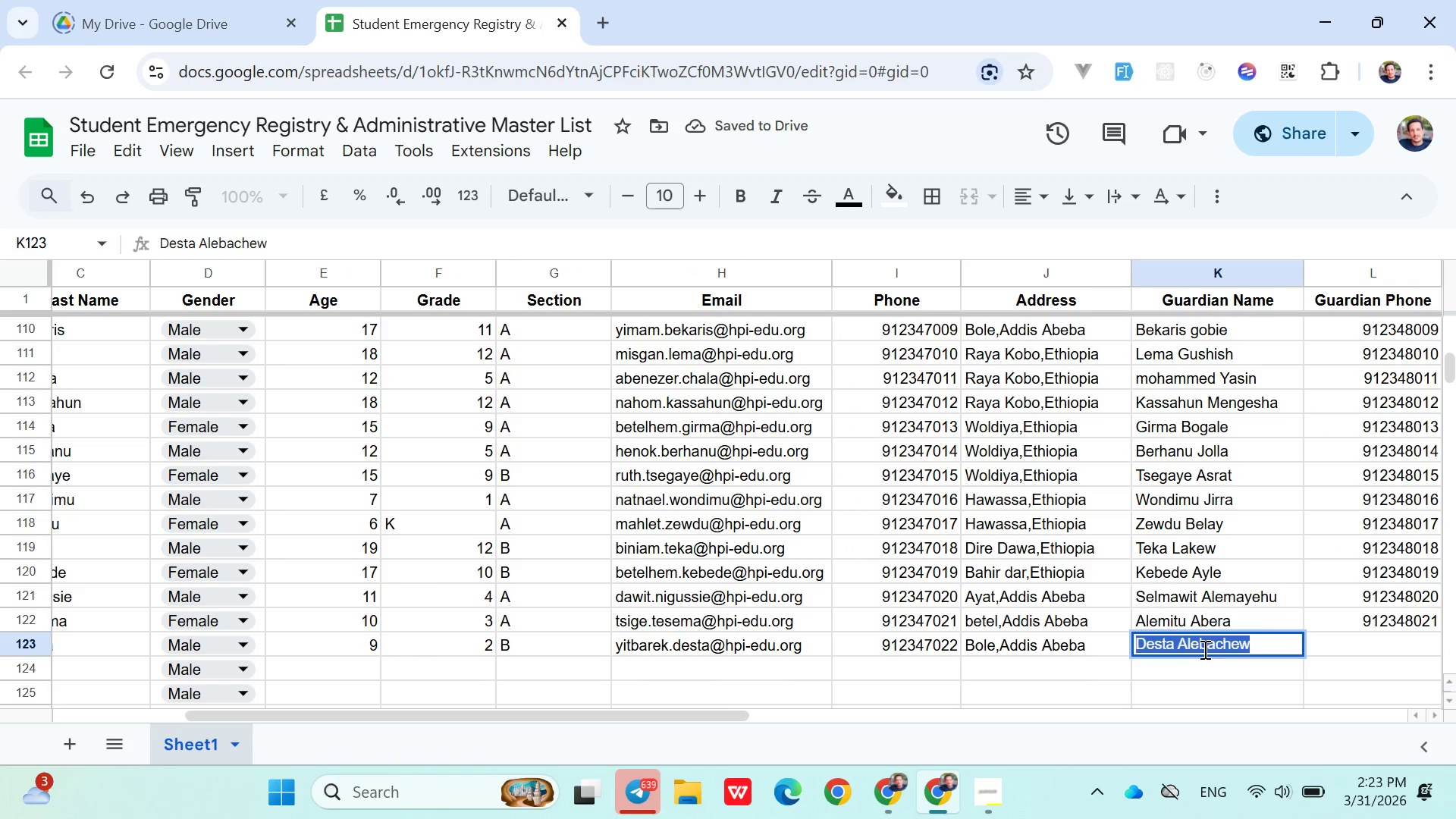 
triple_click([1203, 649])
 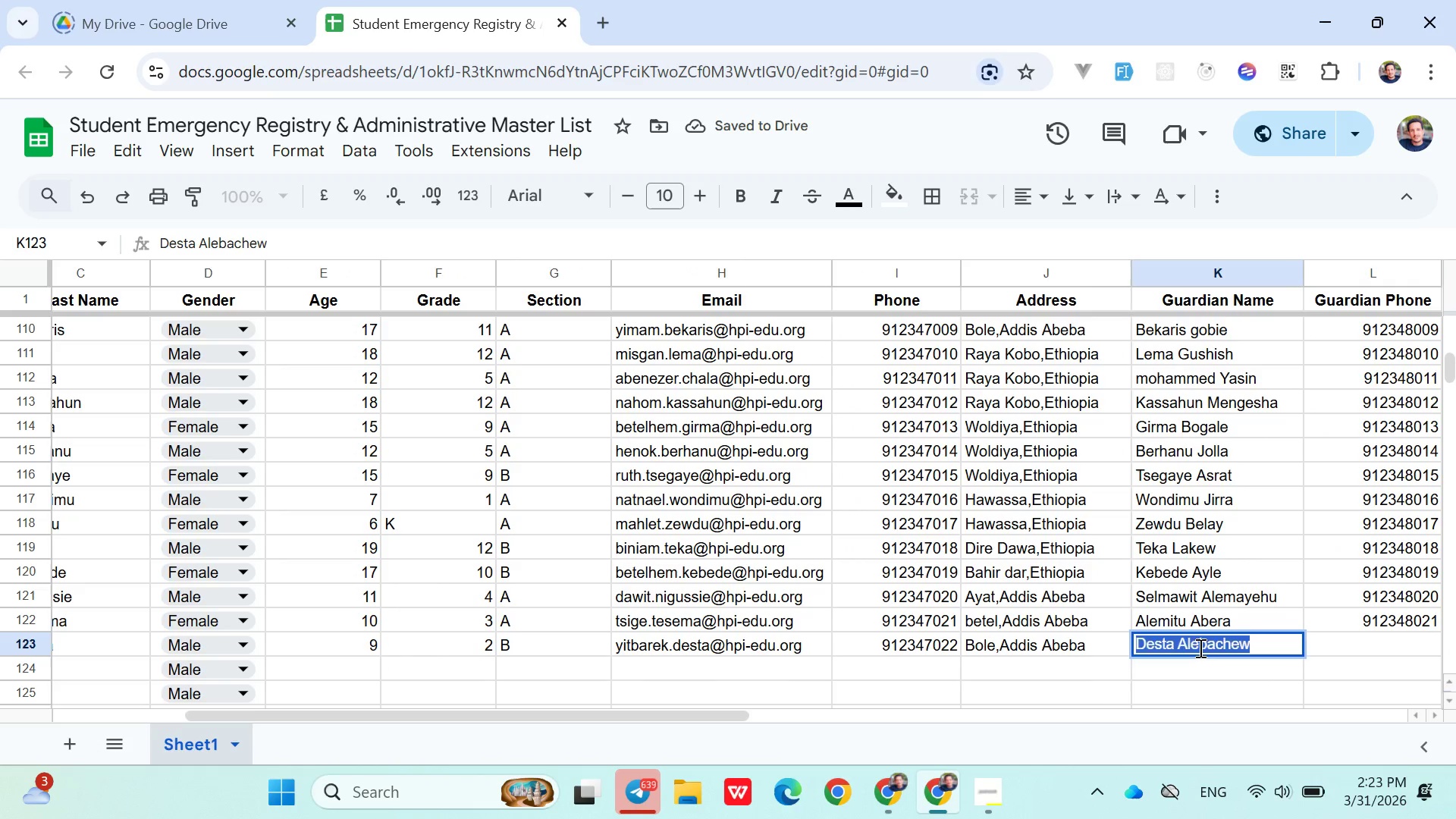 
double_click([1199, 648])
 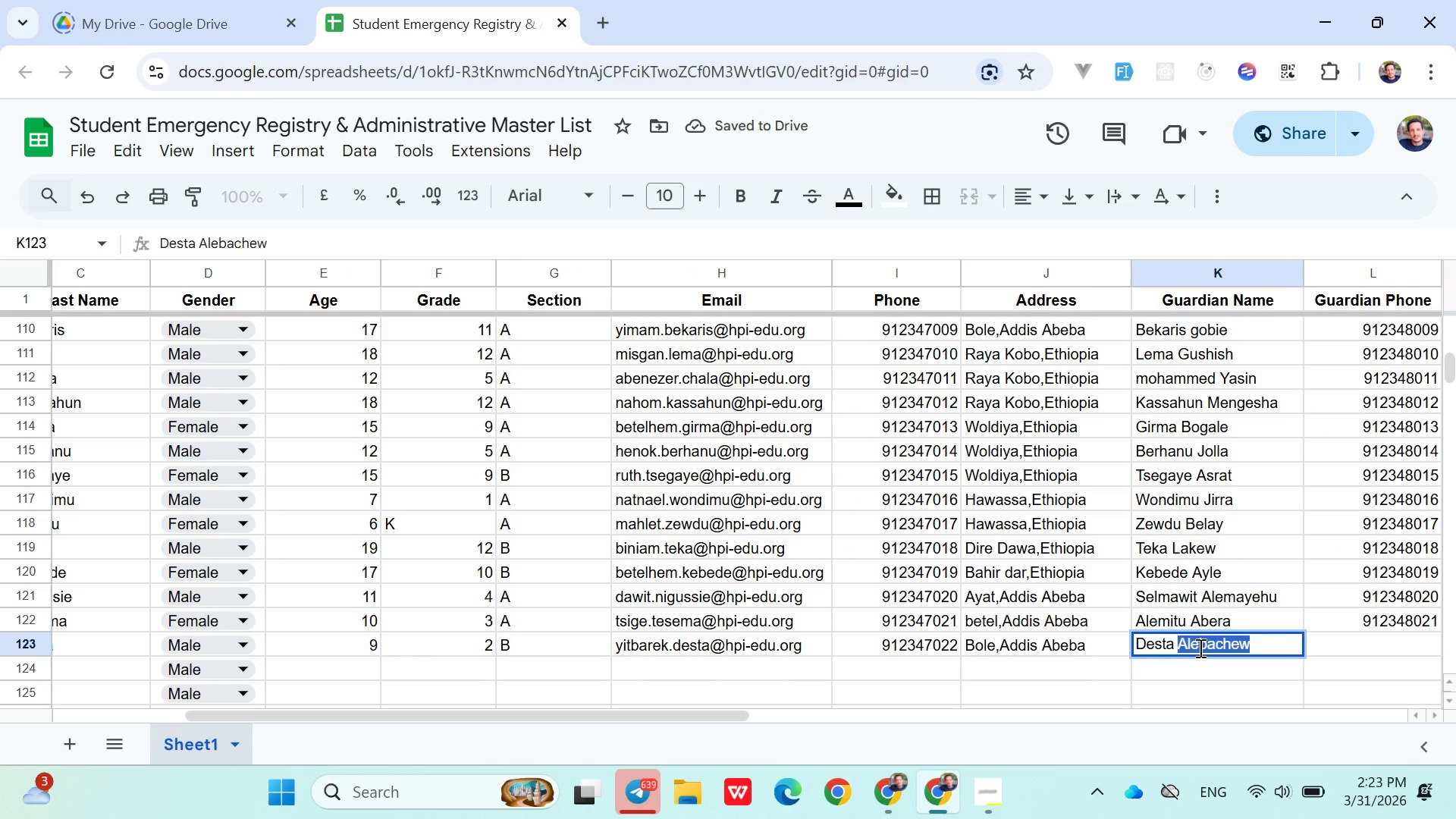 
type(Mengstu)
 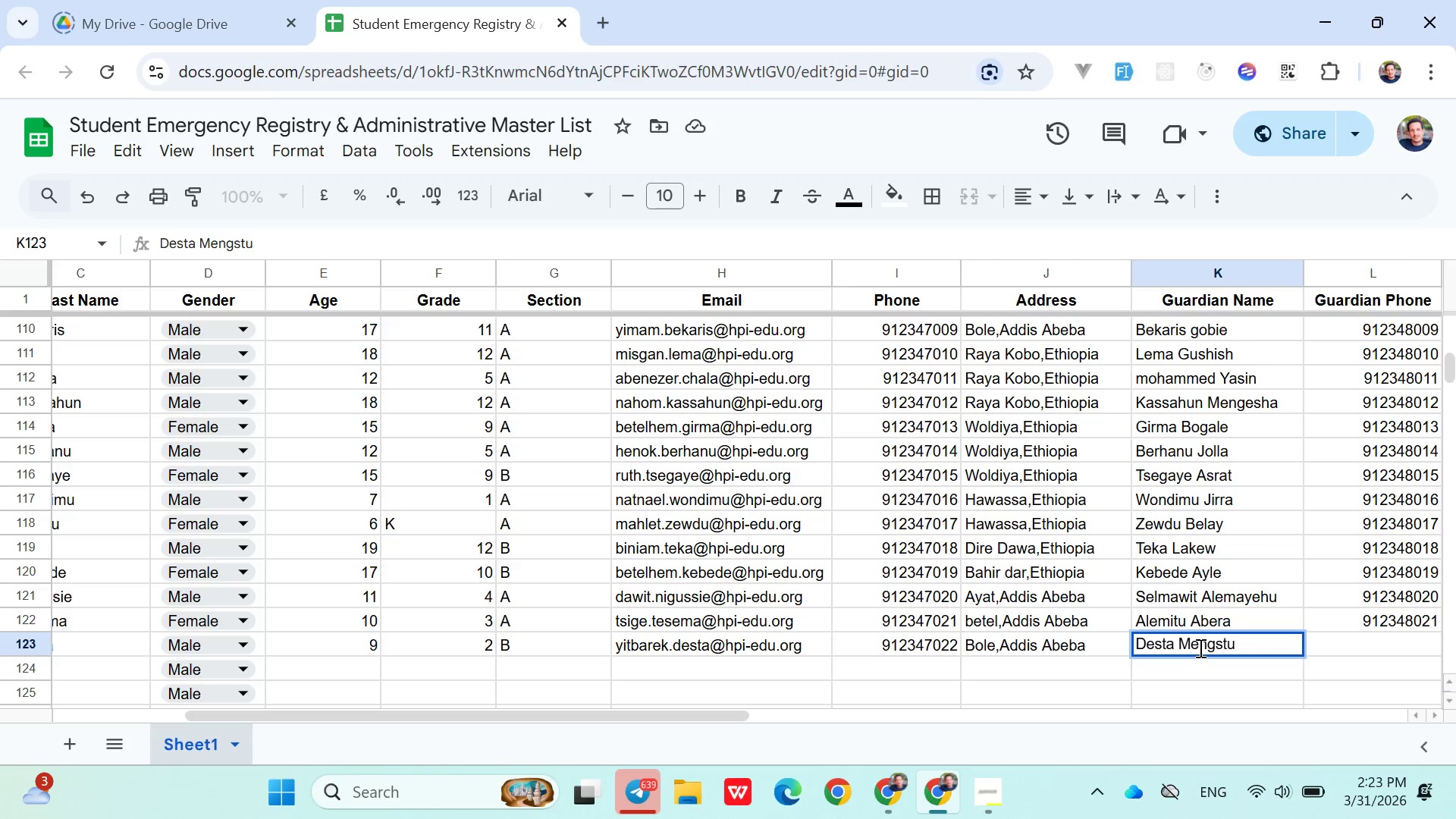 
key(ArrowRight)
 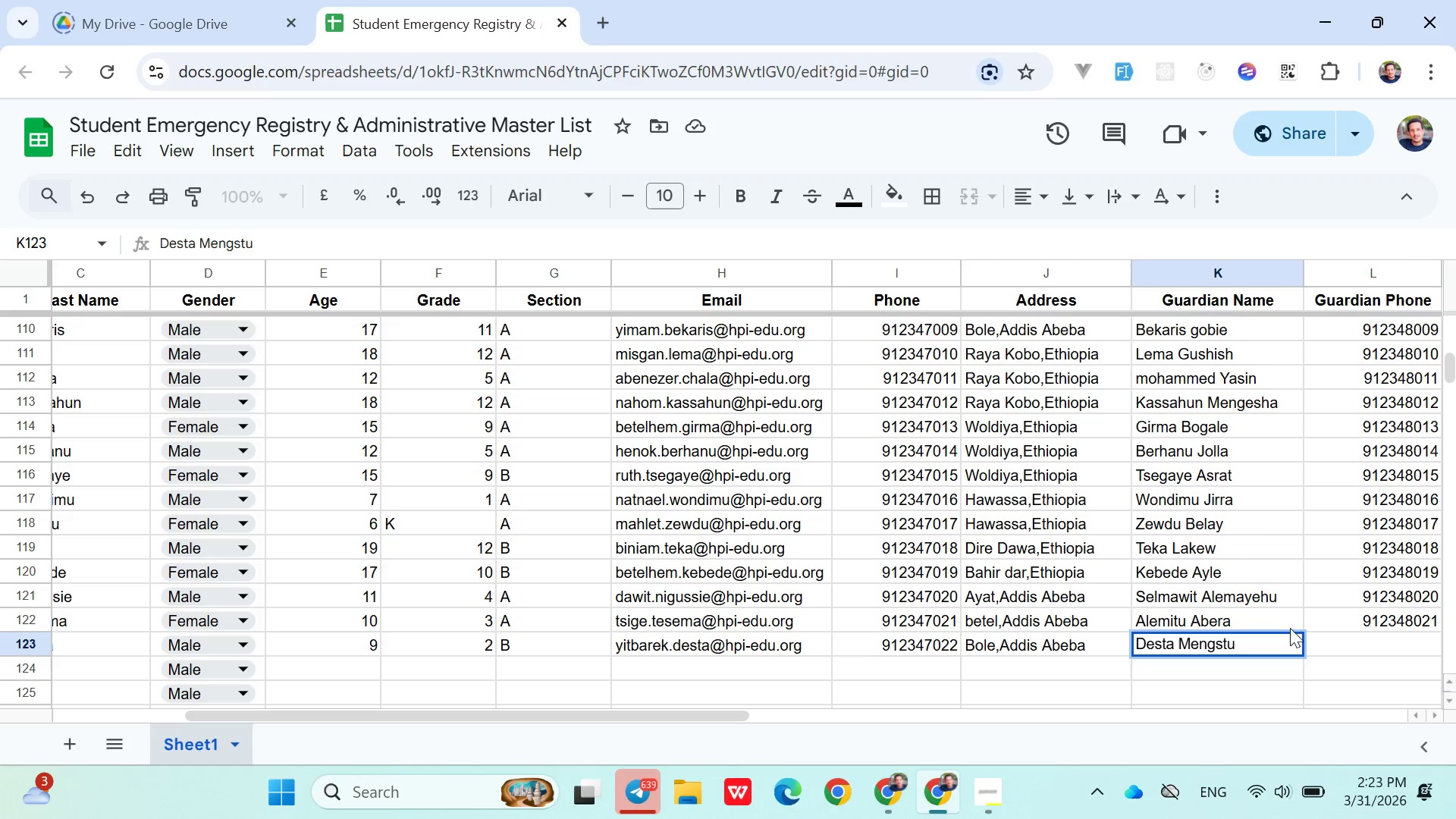 
left_click([1319, 644])
 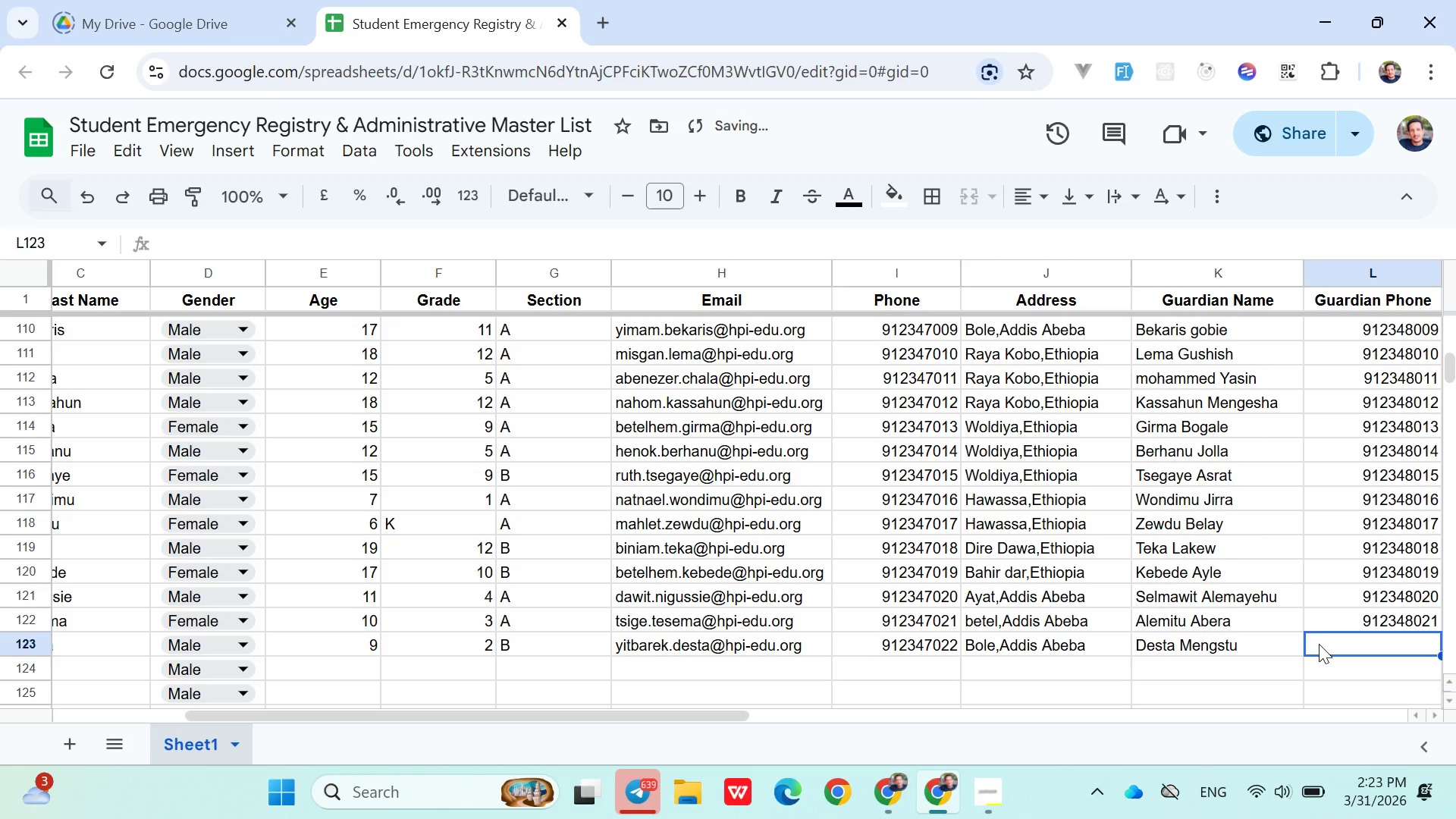 
type(0912348022)
 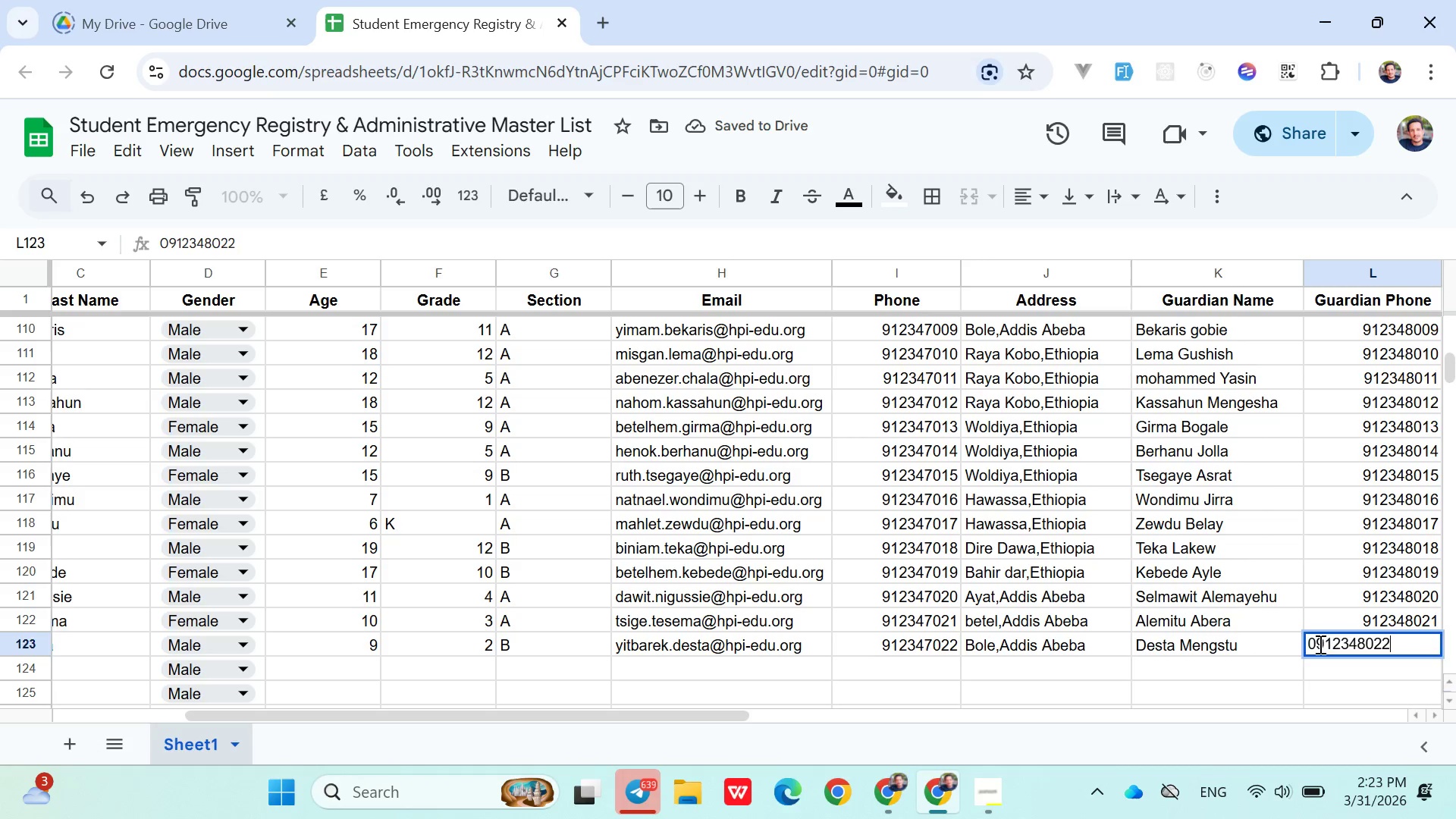 
key(ArrowDown)
 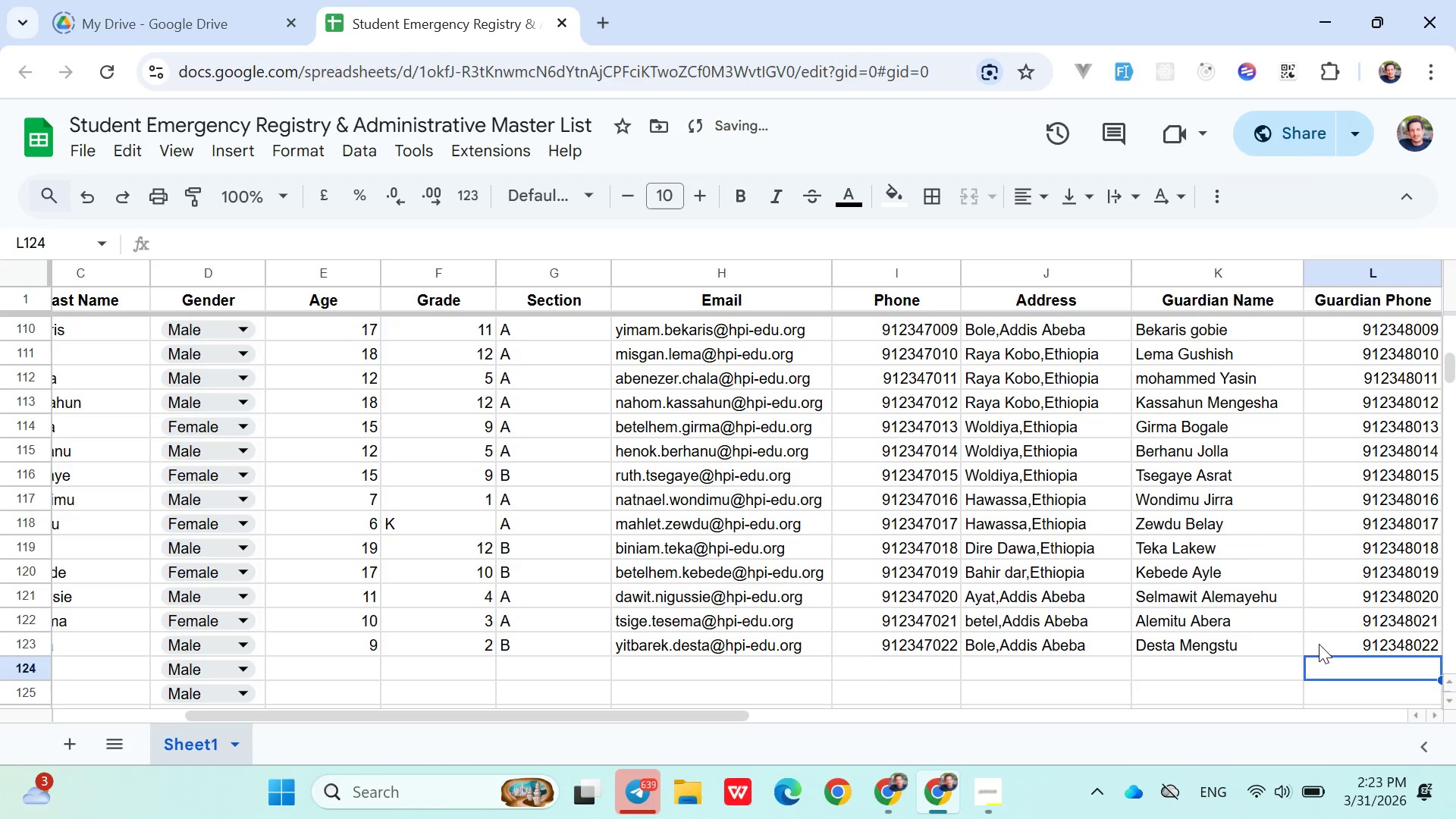 
hold_key(key=ArrowLeft, duration=0.88)
 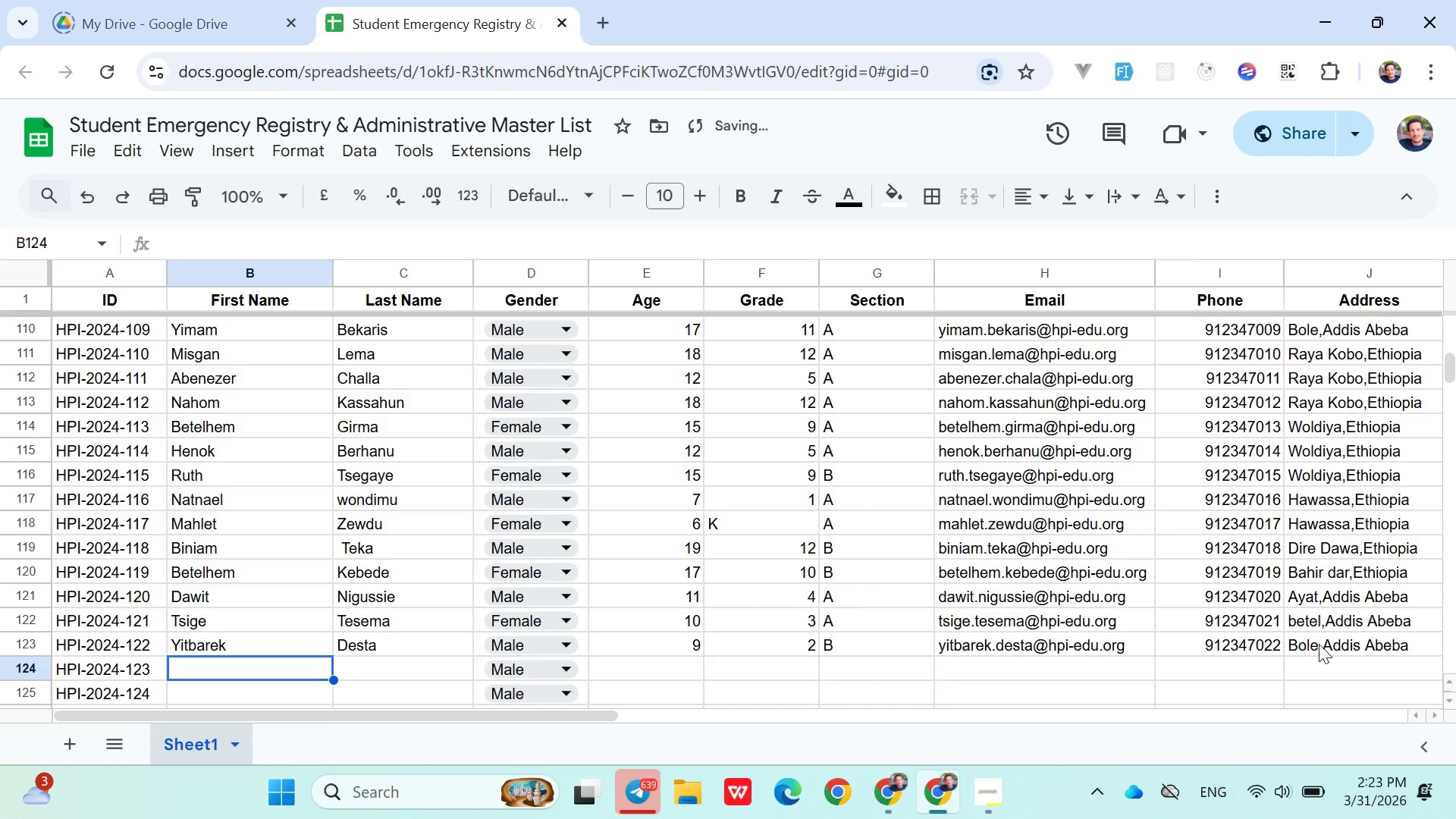 
key(ArrowRight)
 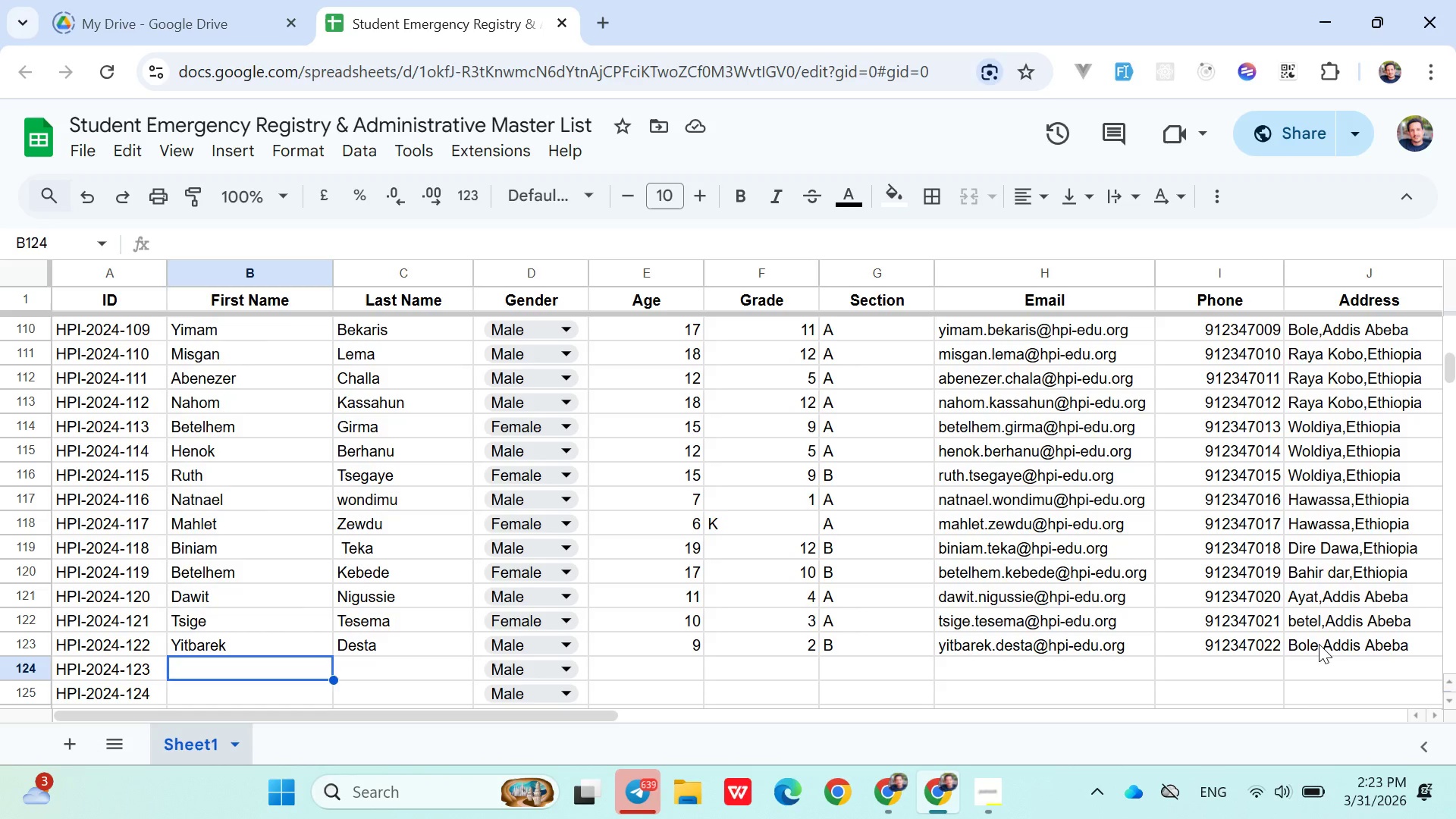 
wait(16.31)
 